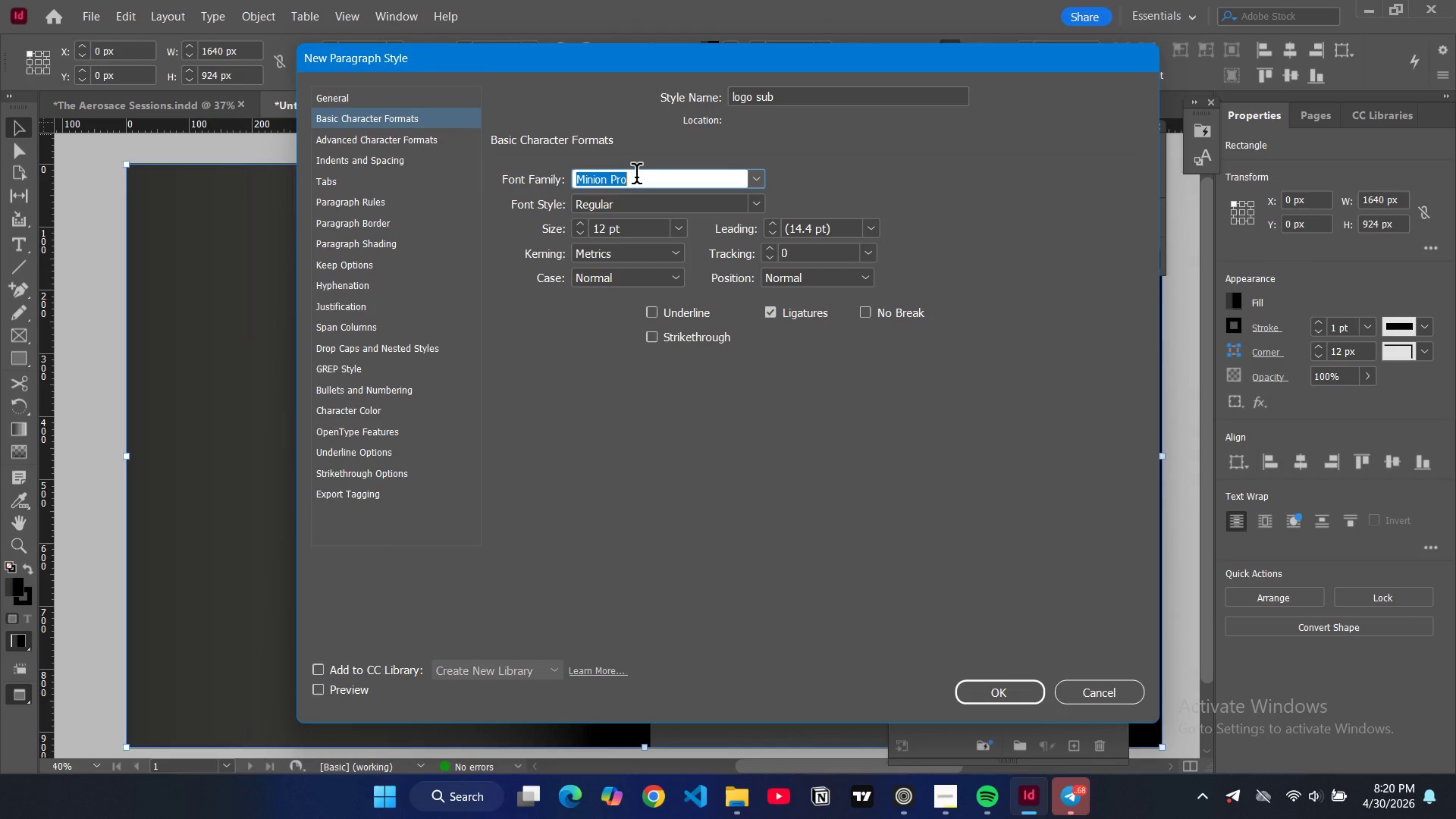 
key(Control+A)
 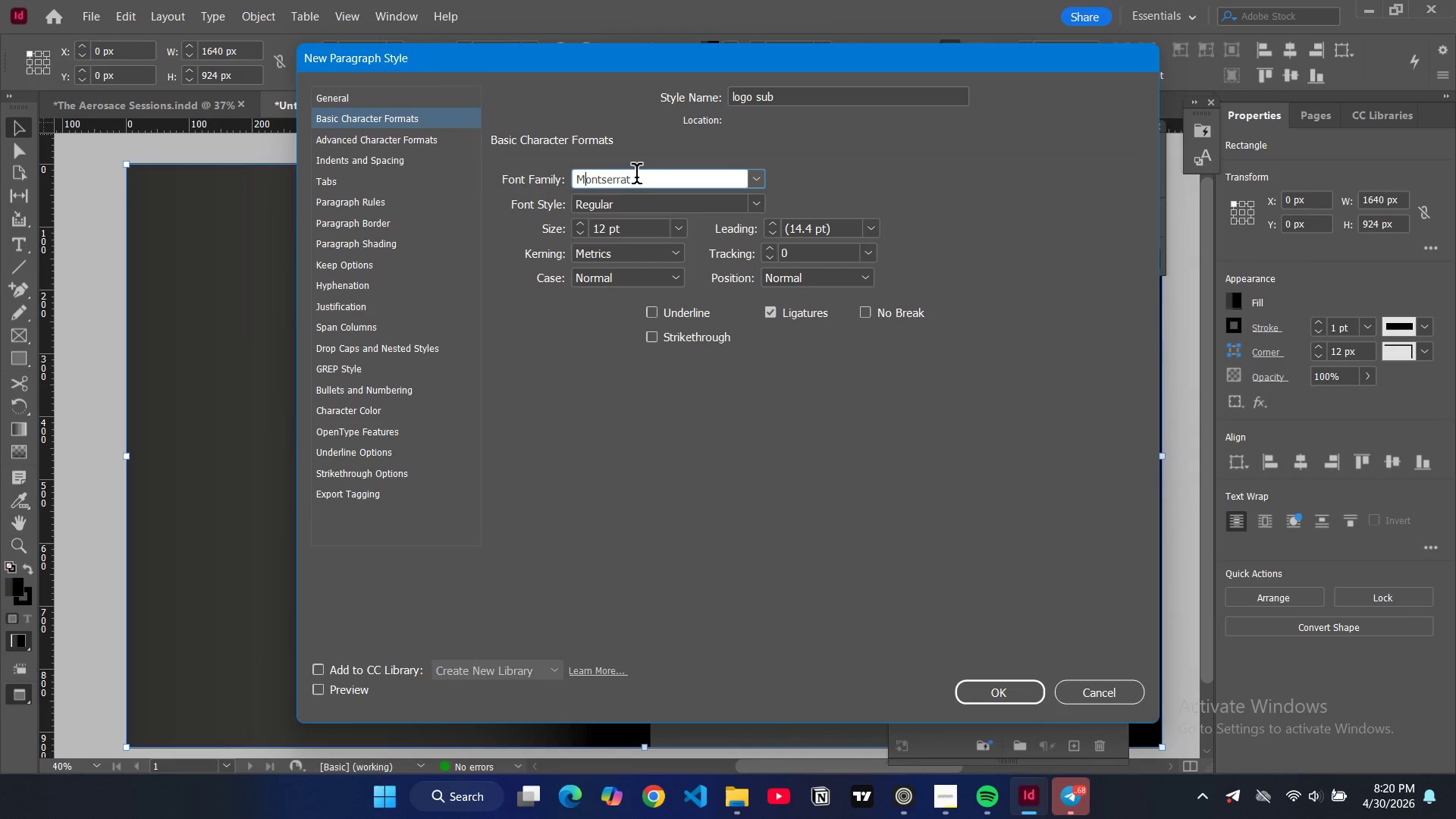 
type(mon)
 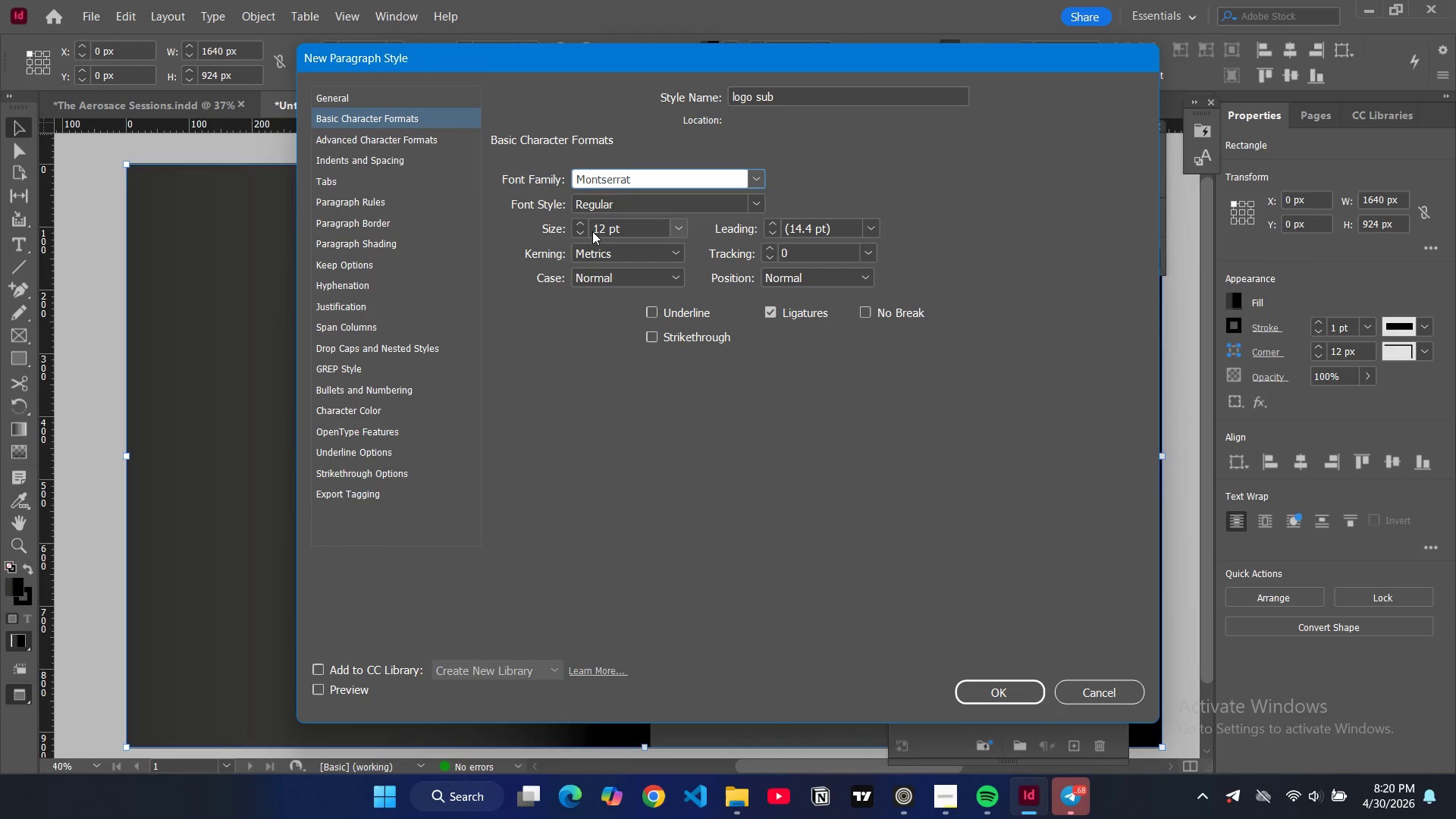 
left_click([673, 227])
 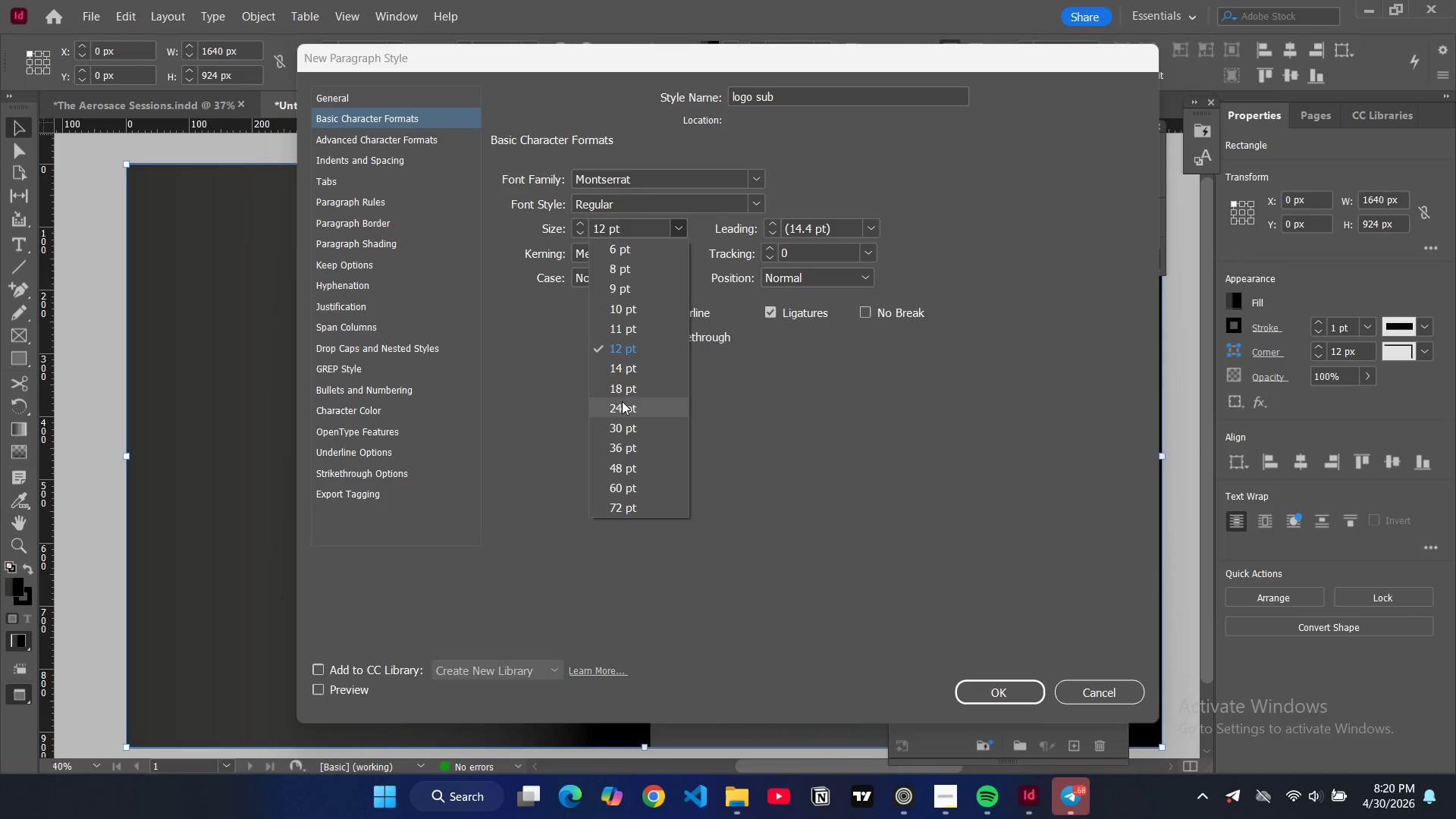 
left_click([622, 406])
 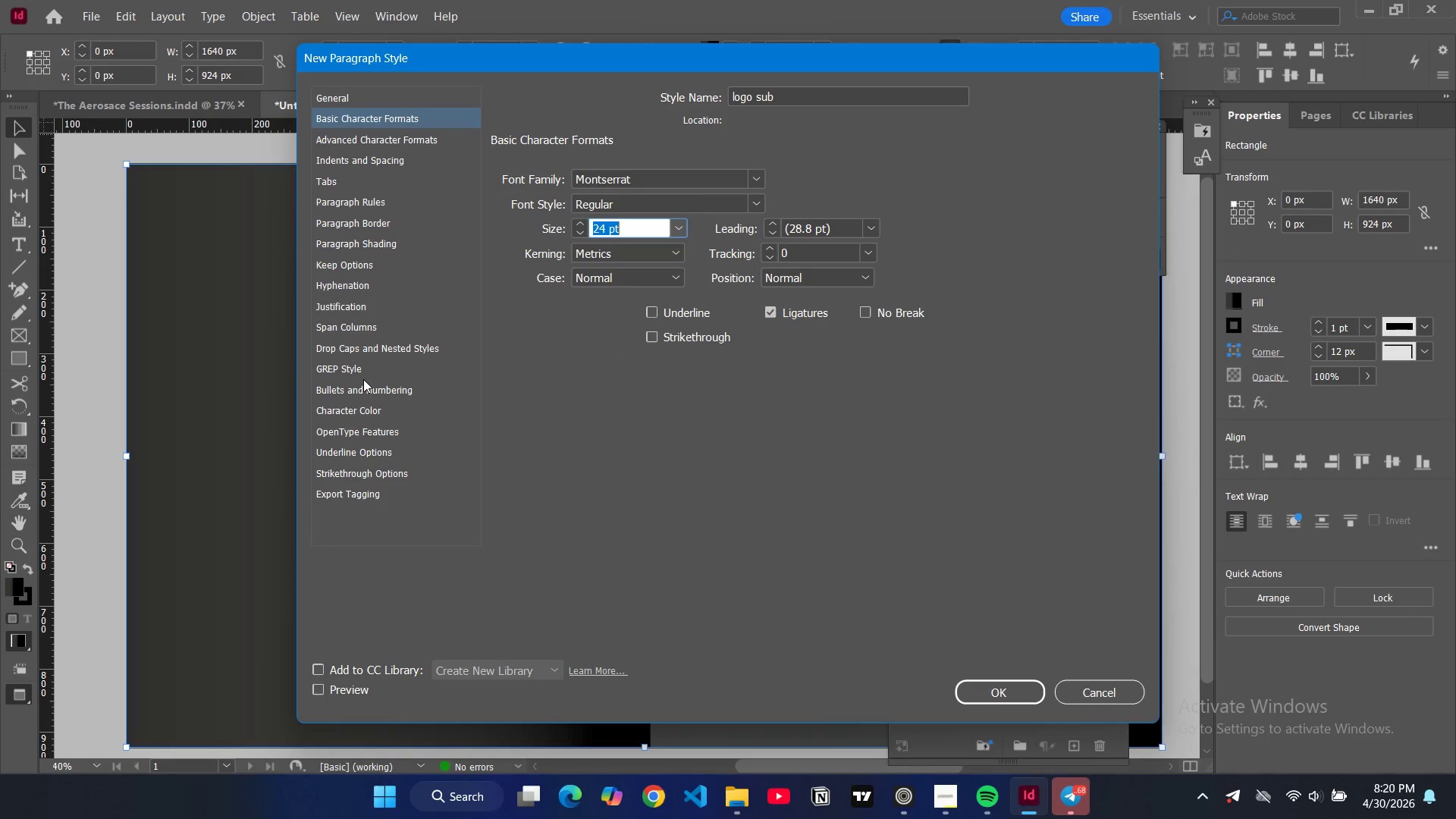 
left_click([362, 411])
 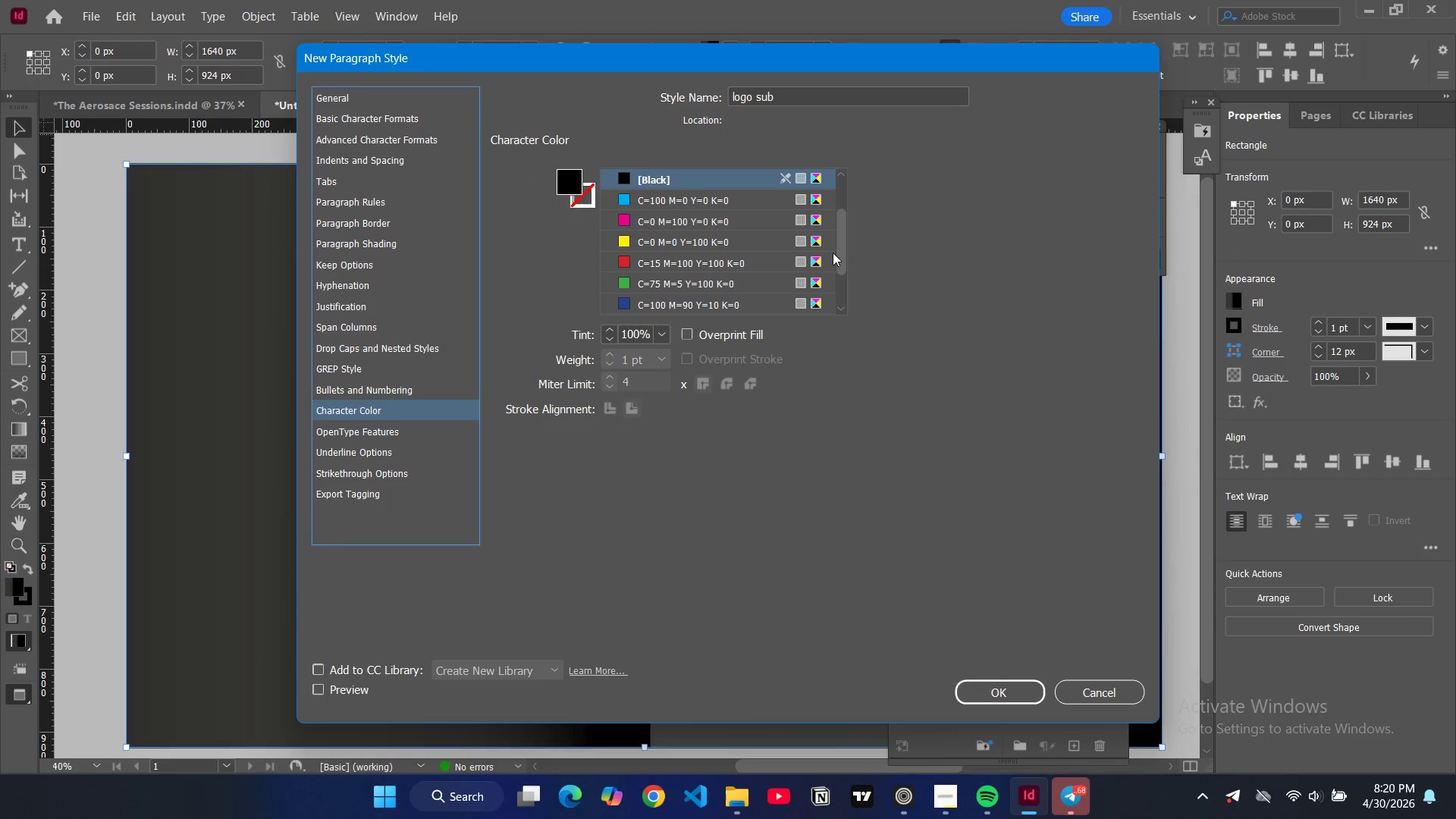 
left_click_drag(start_coordinate=[839, 240], to_coordinate=[833, 303])
 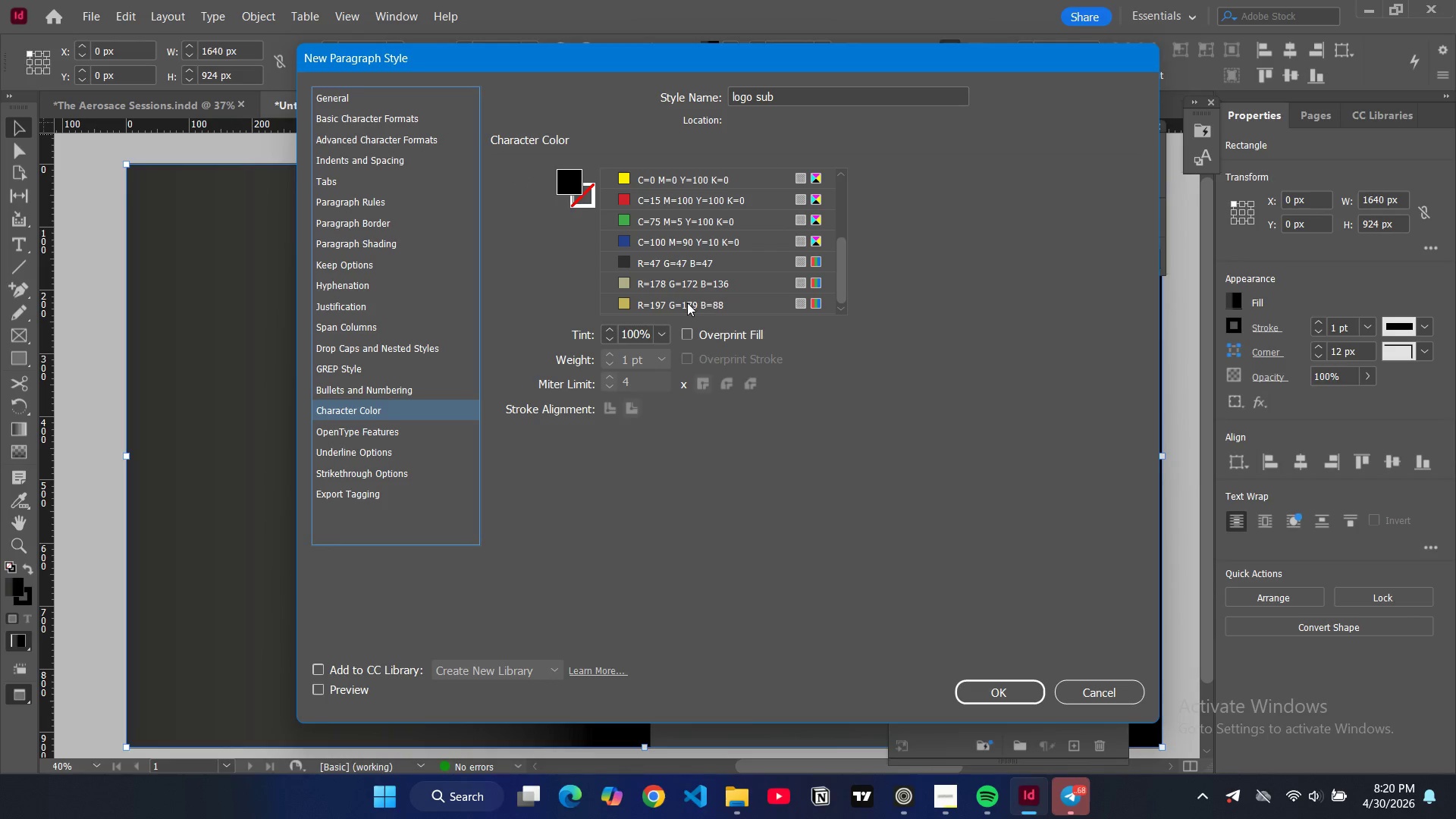 
left_click([687, 303])
 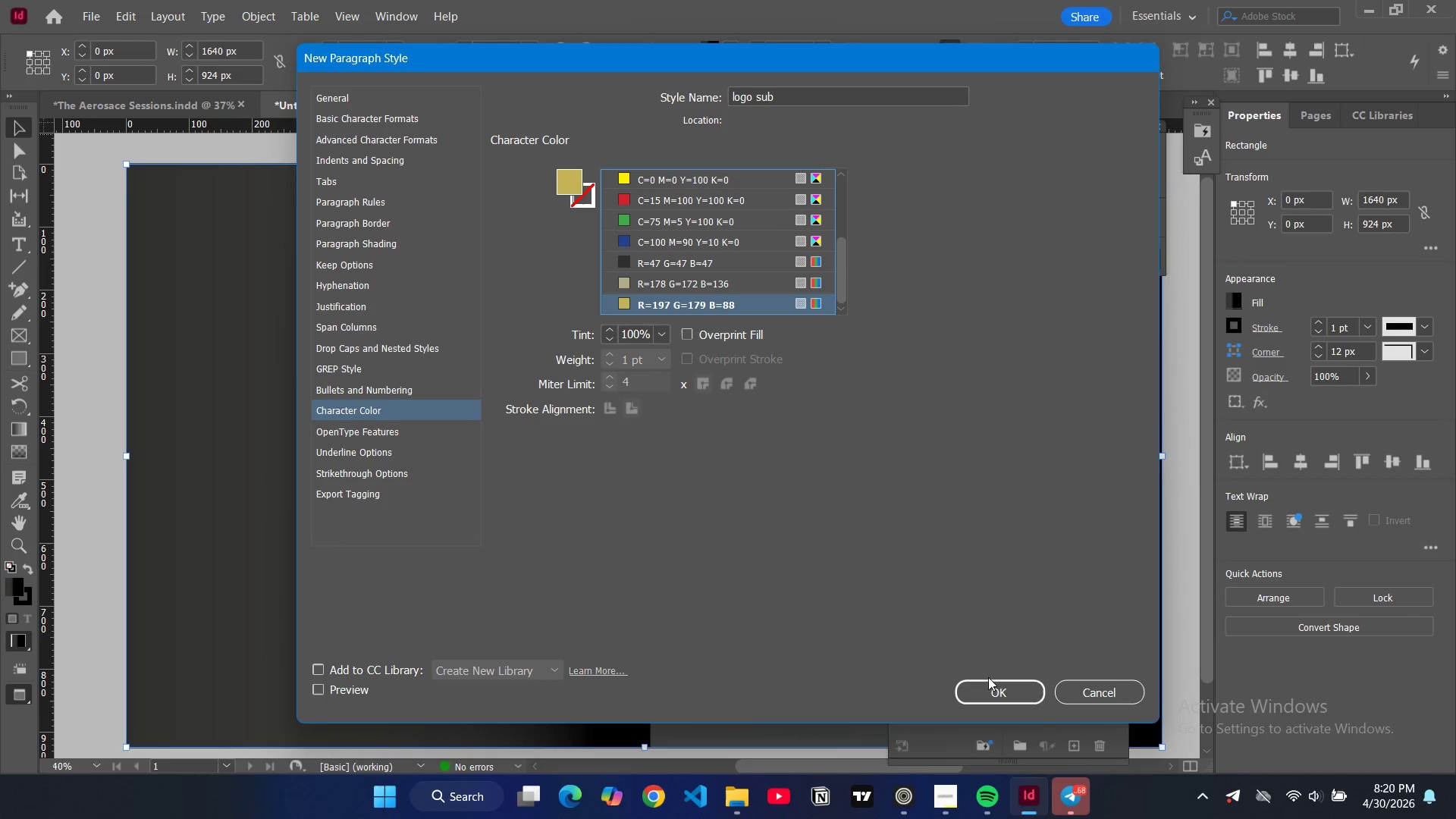 
left_click([990, 683])
 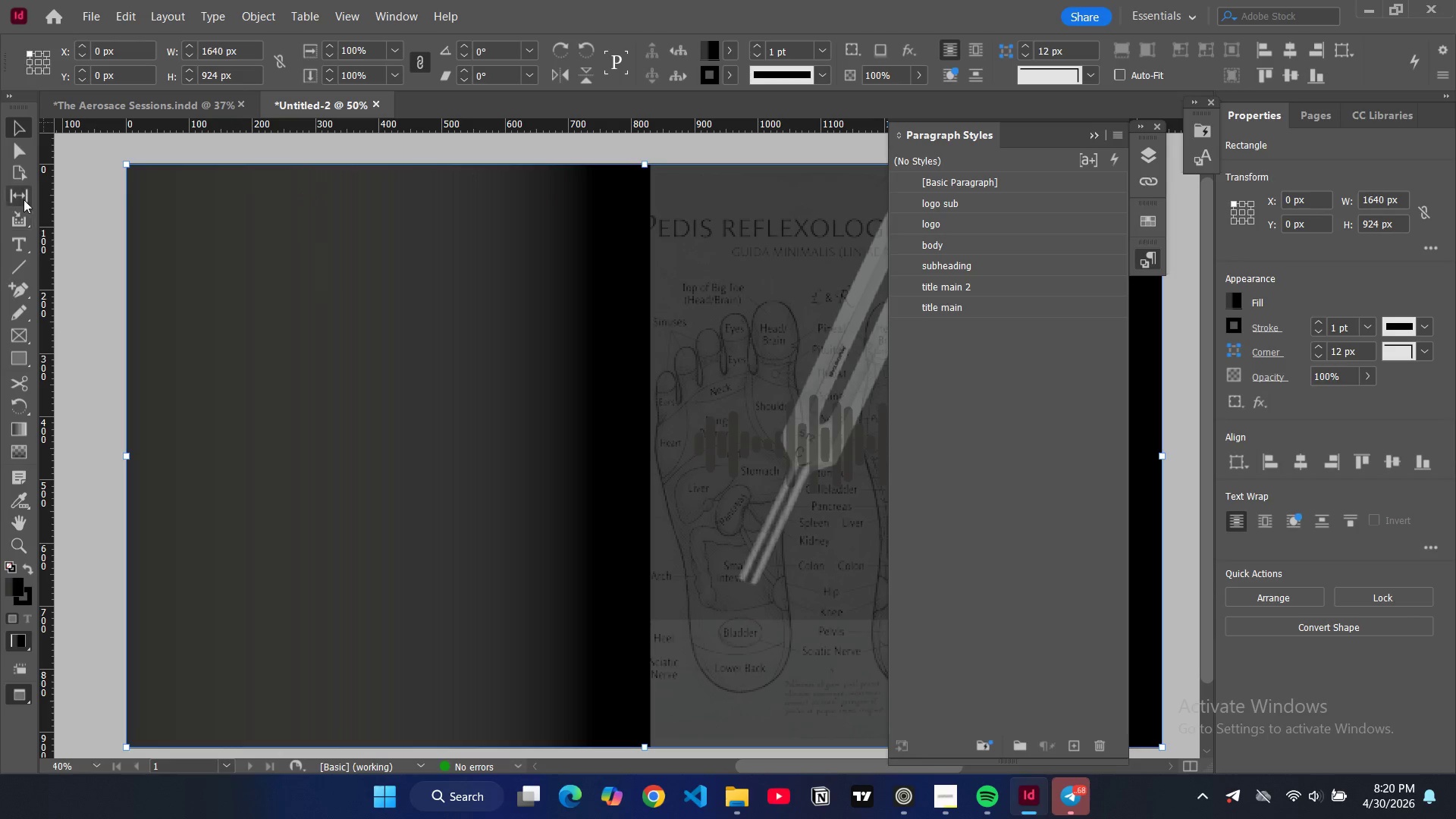 
left_click([17, 245])
 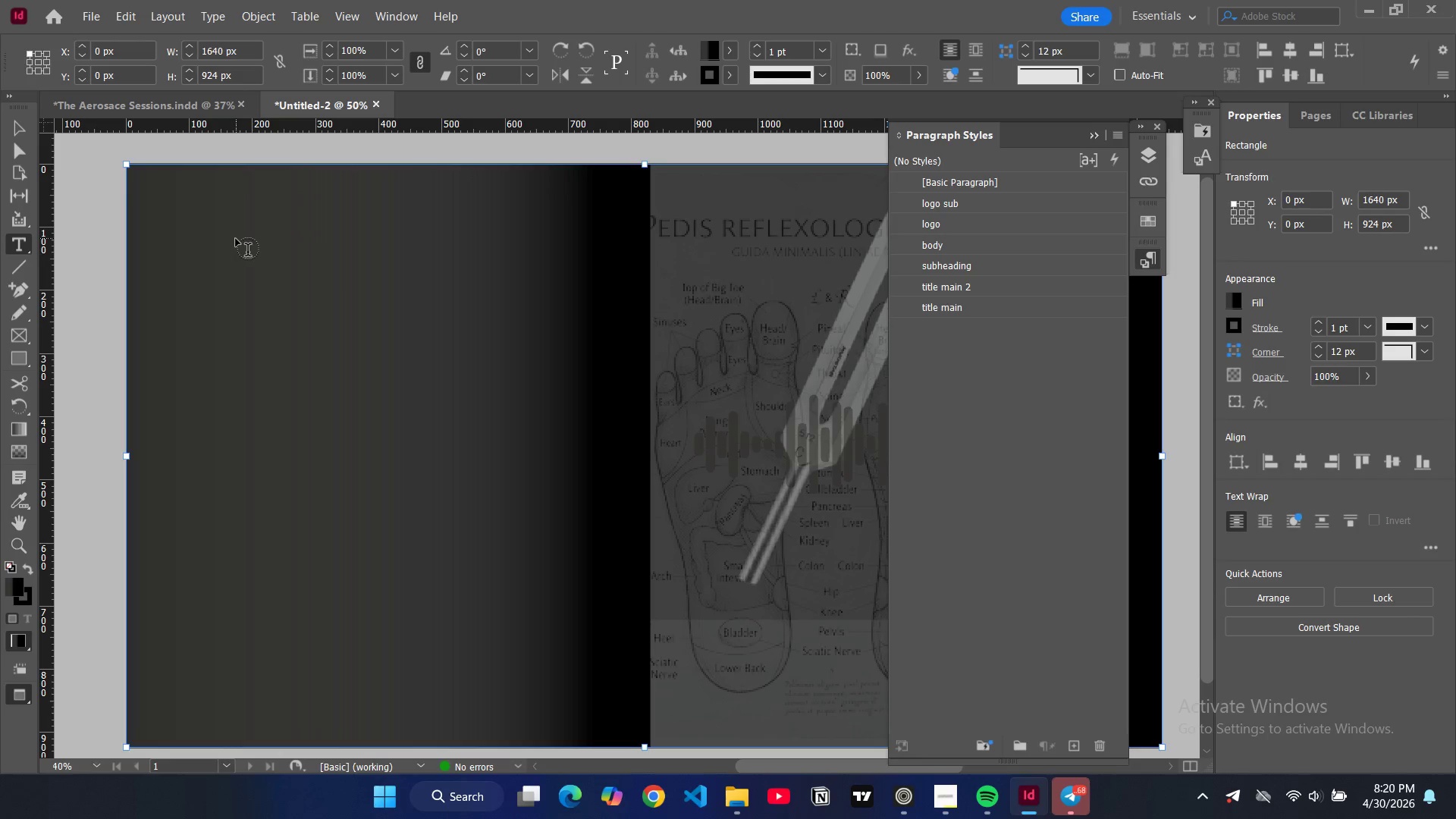 
key(W)
 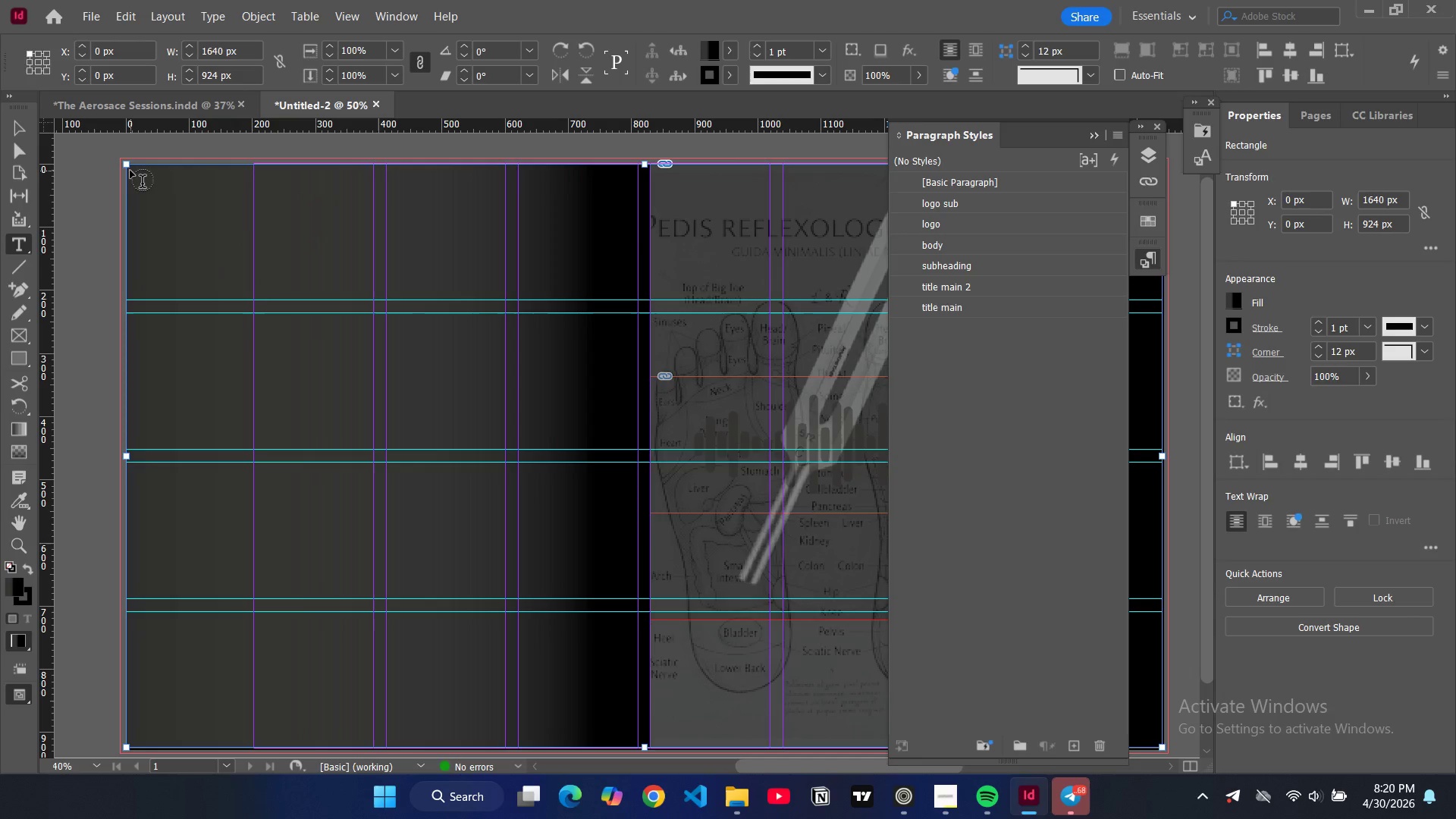 
left_click_drag(start_coordinate=[129, 169], to_coordinate=[639, 302])
 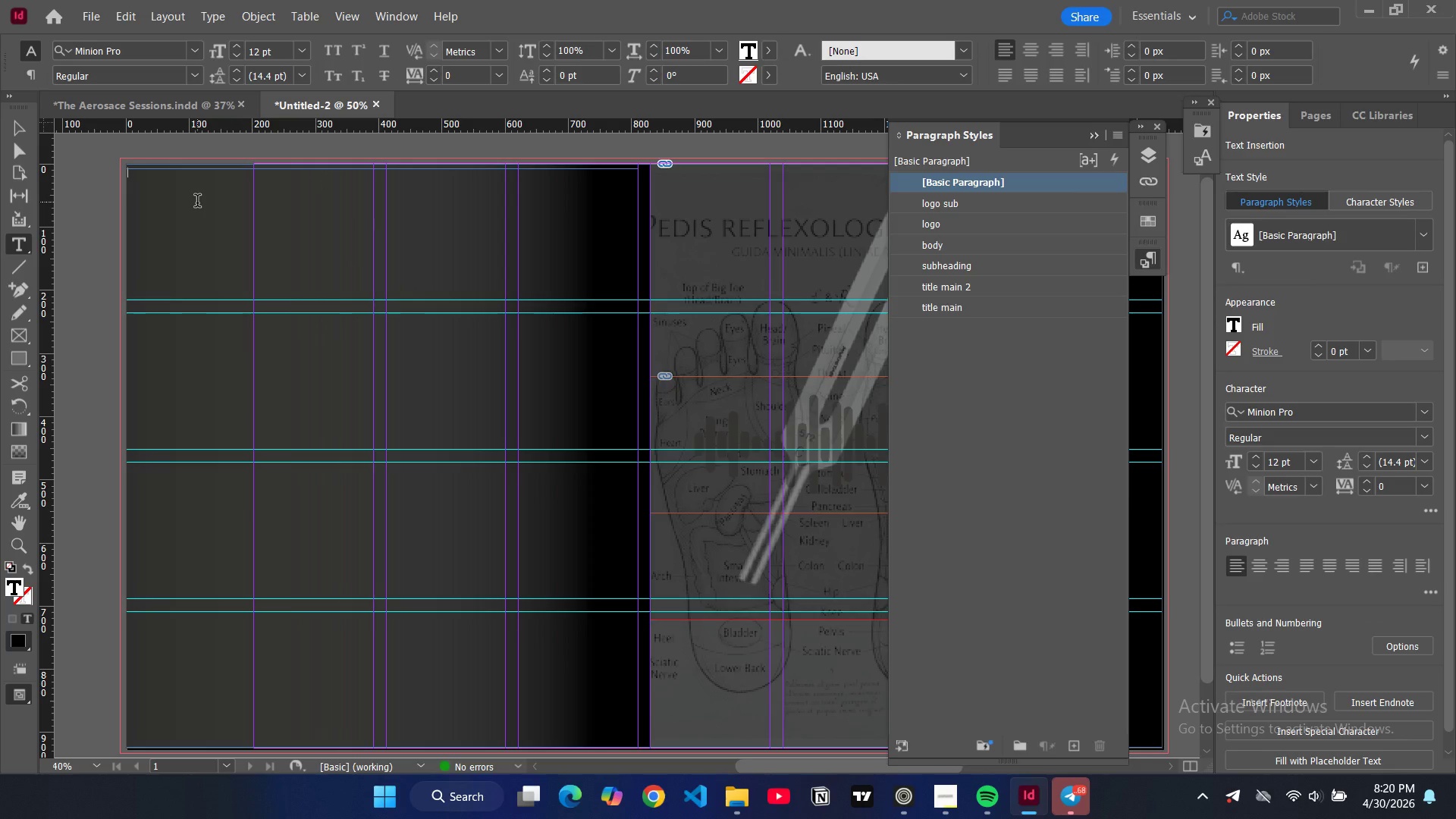 
type(Resonan[Home][Home])
 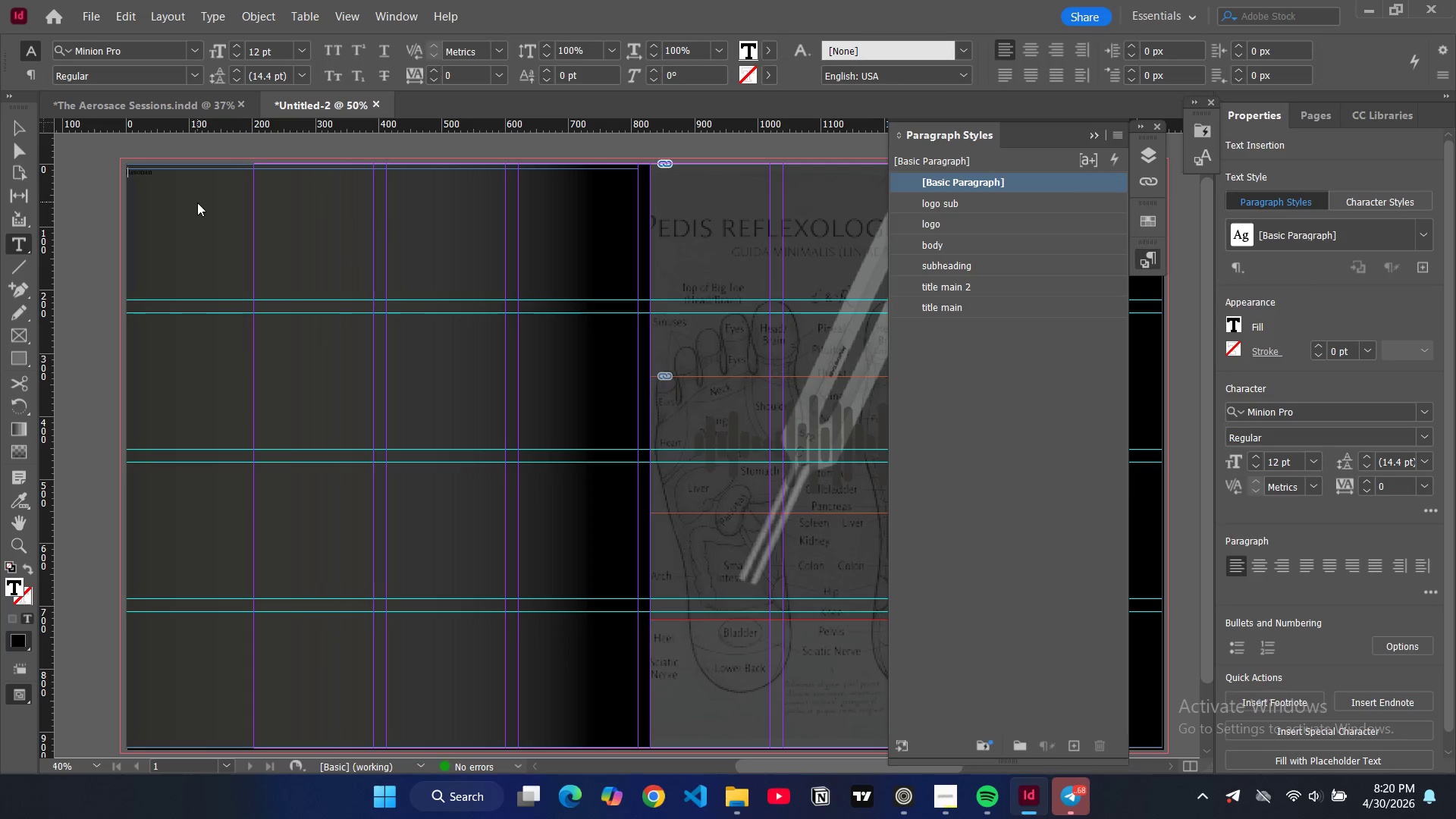 
key(Control+ControlLeft)
 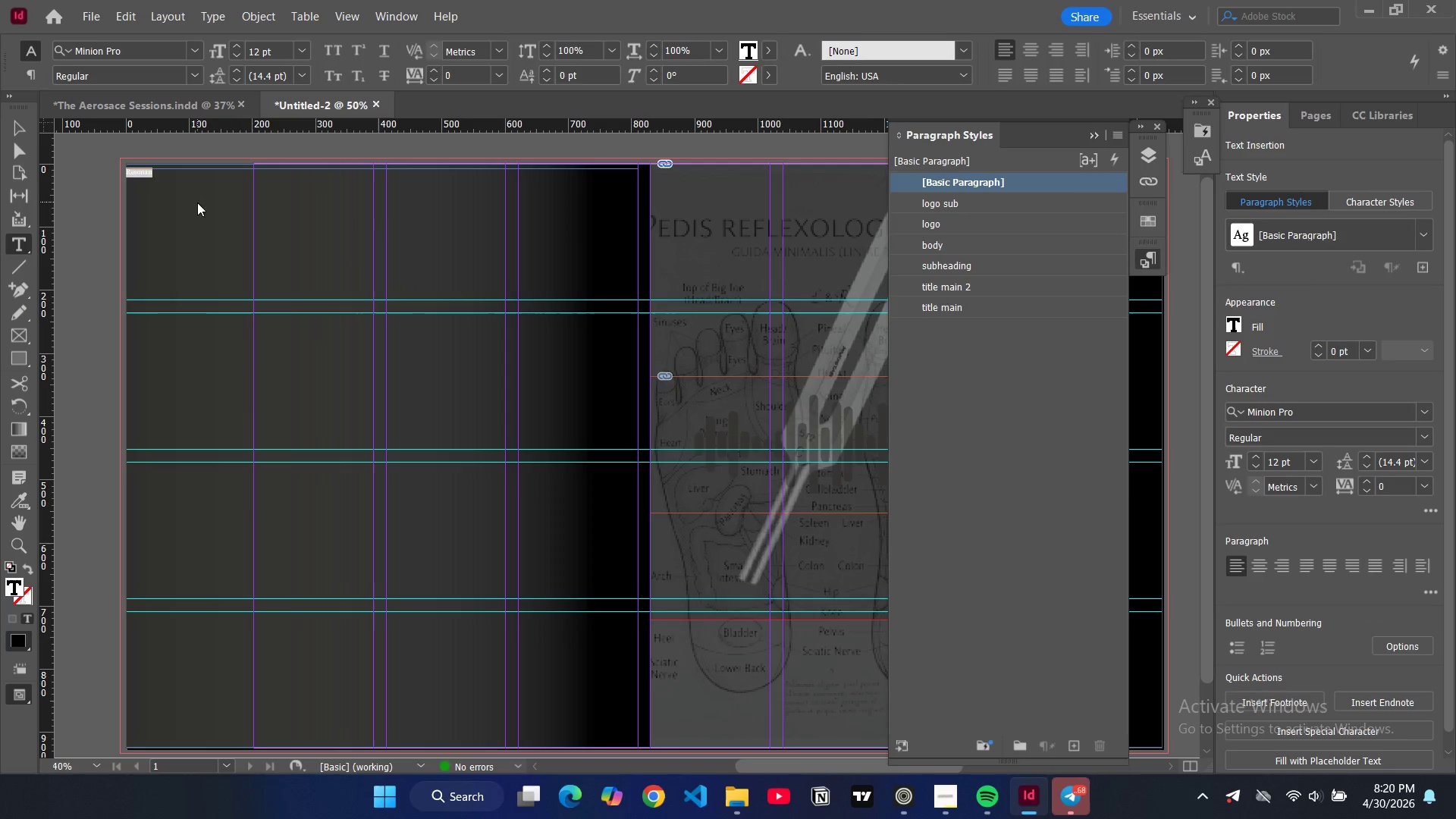 
key(Control+A)
 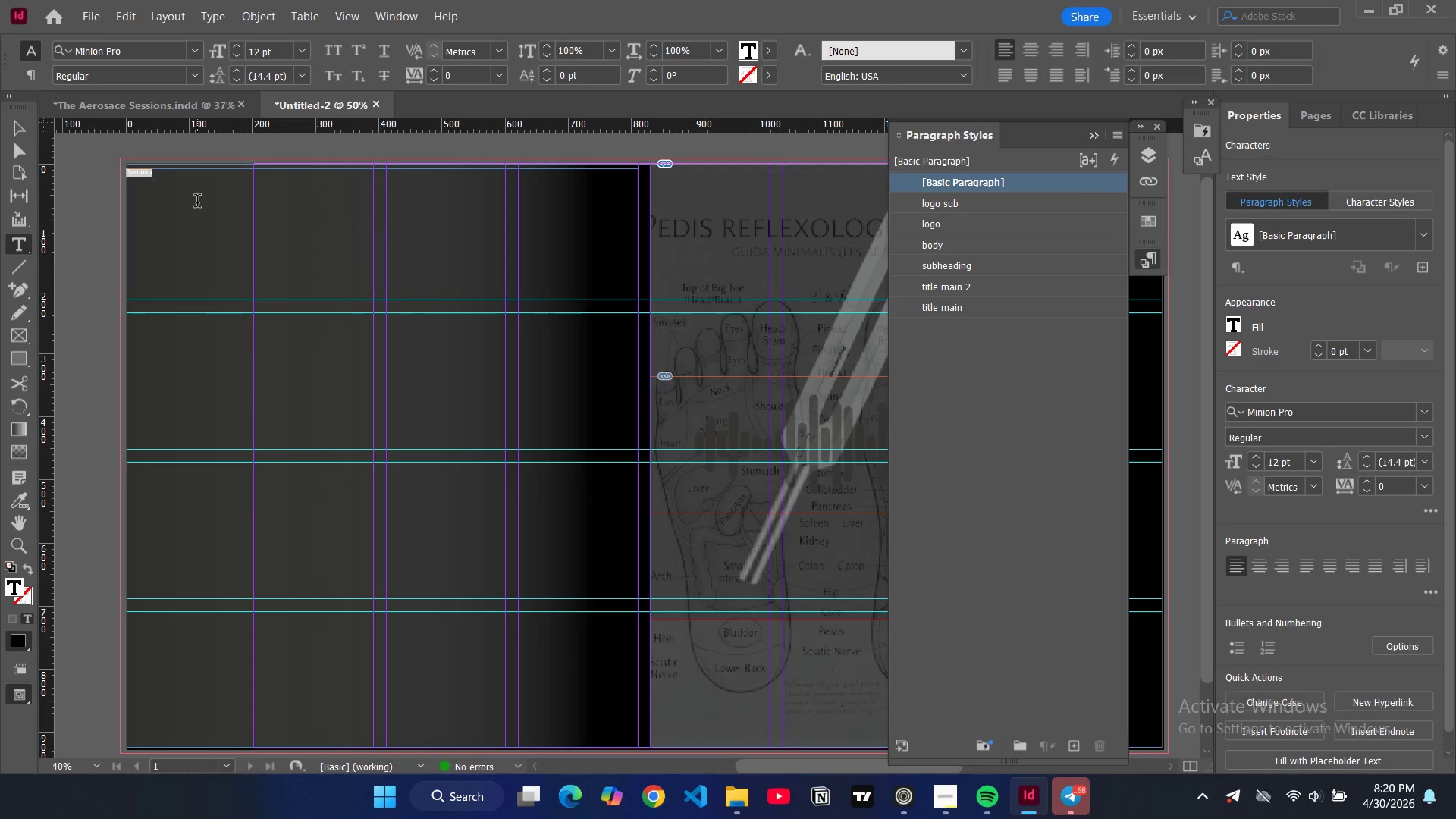 
type(RESONANCE)
 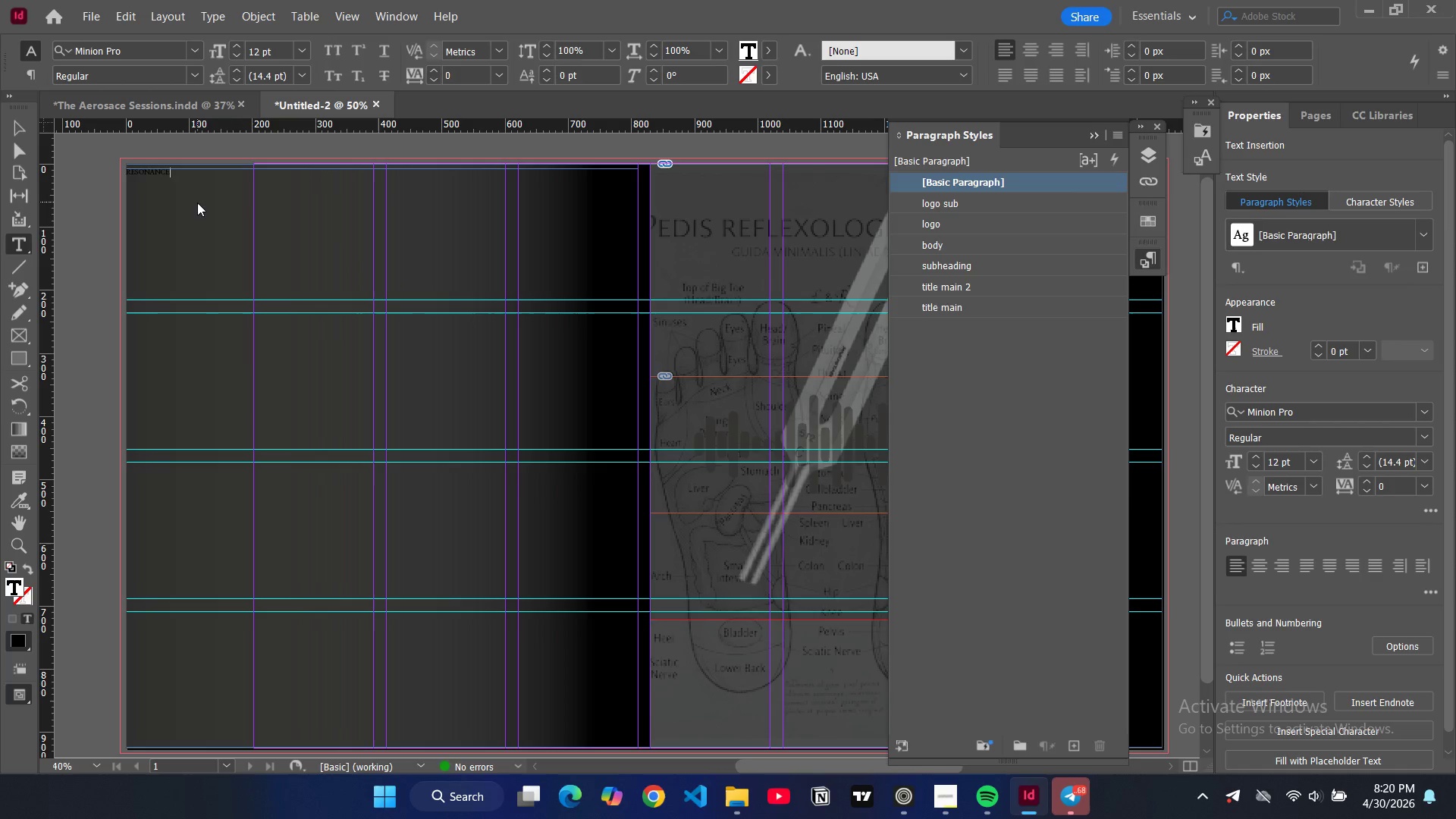 
key(Enter)
 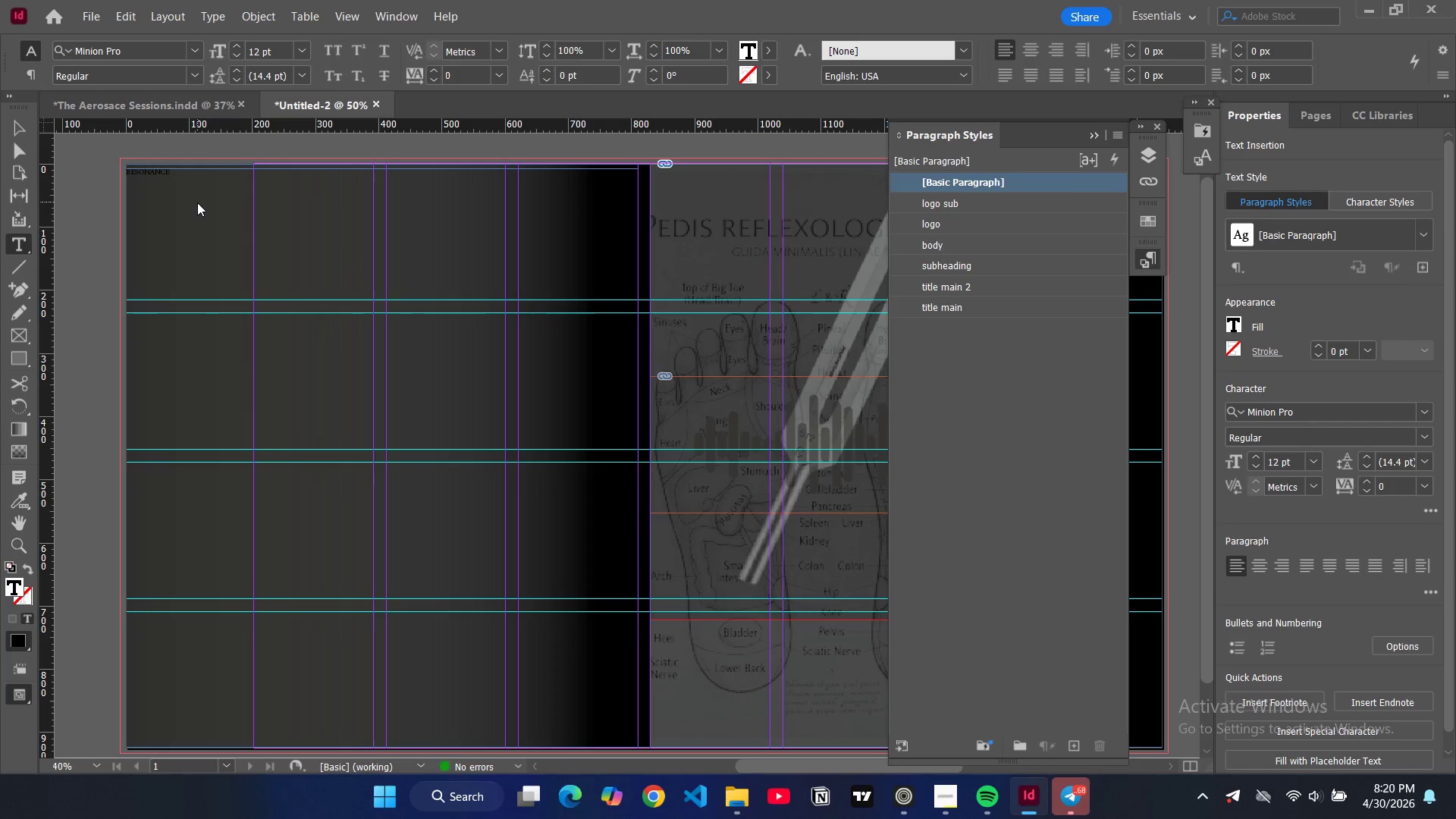 
type(SOUND& SOLE)
 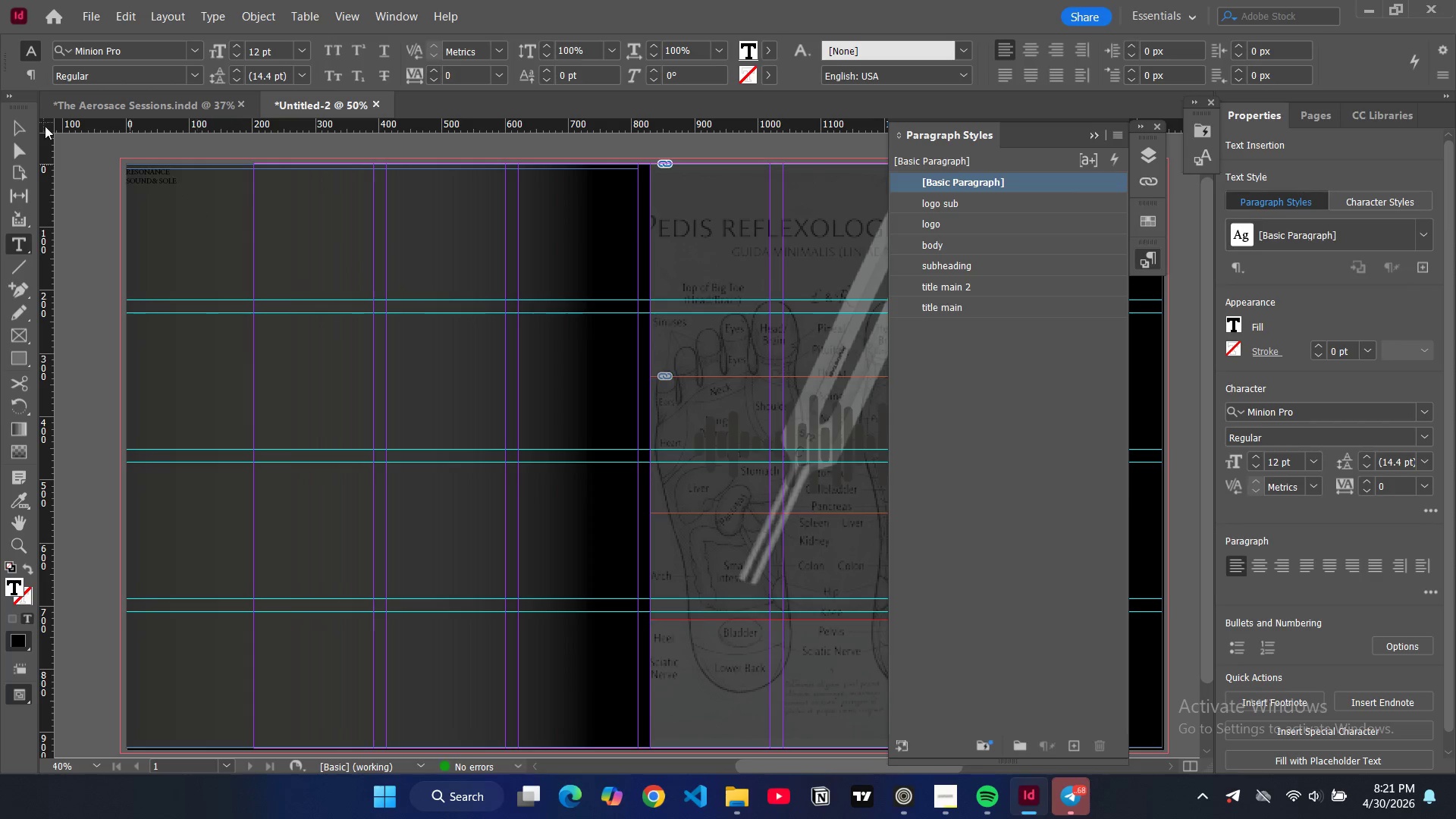 
left_click([14, 126])
 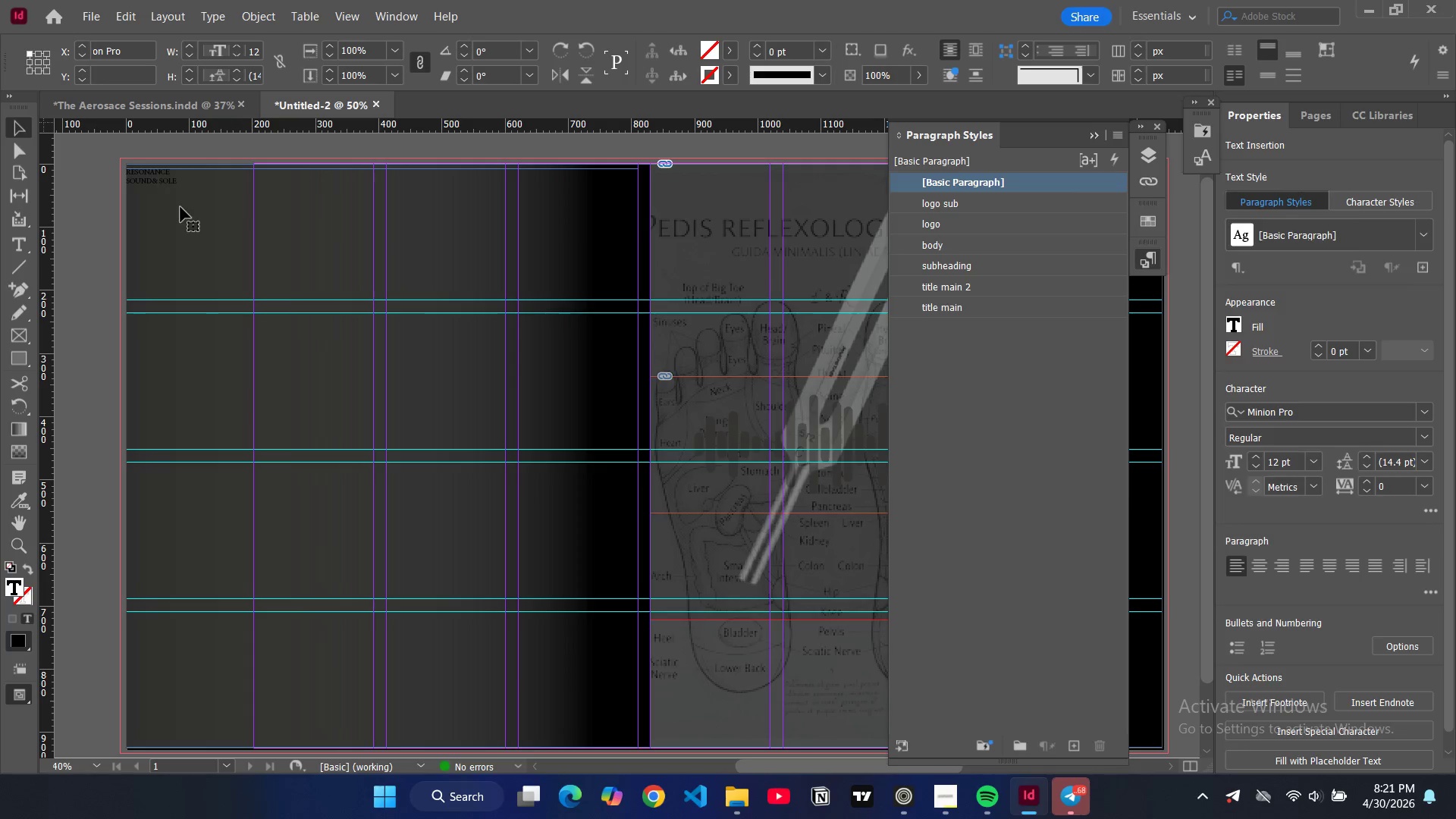 
left_click([182, 208])
 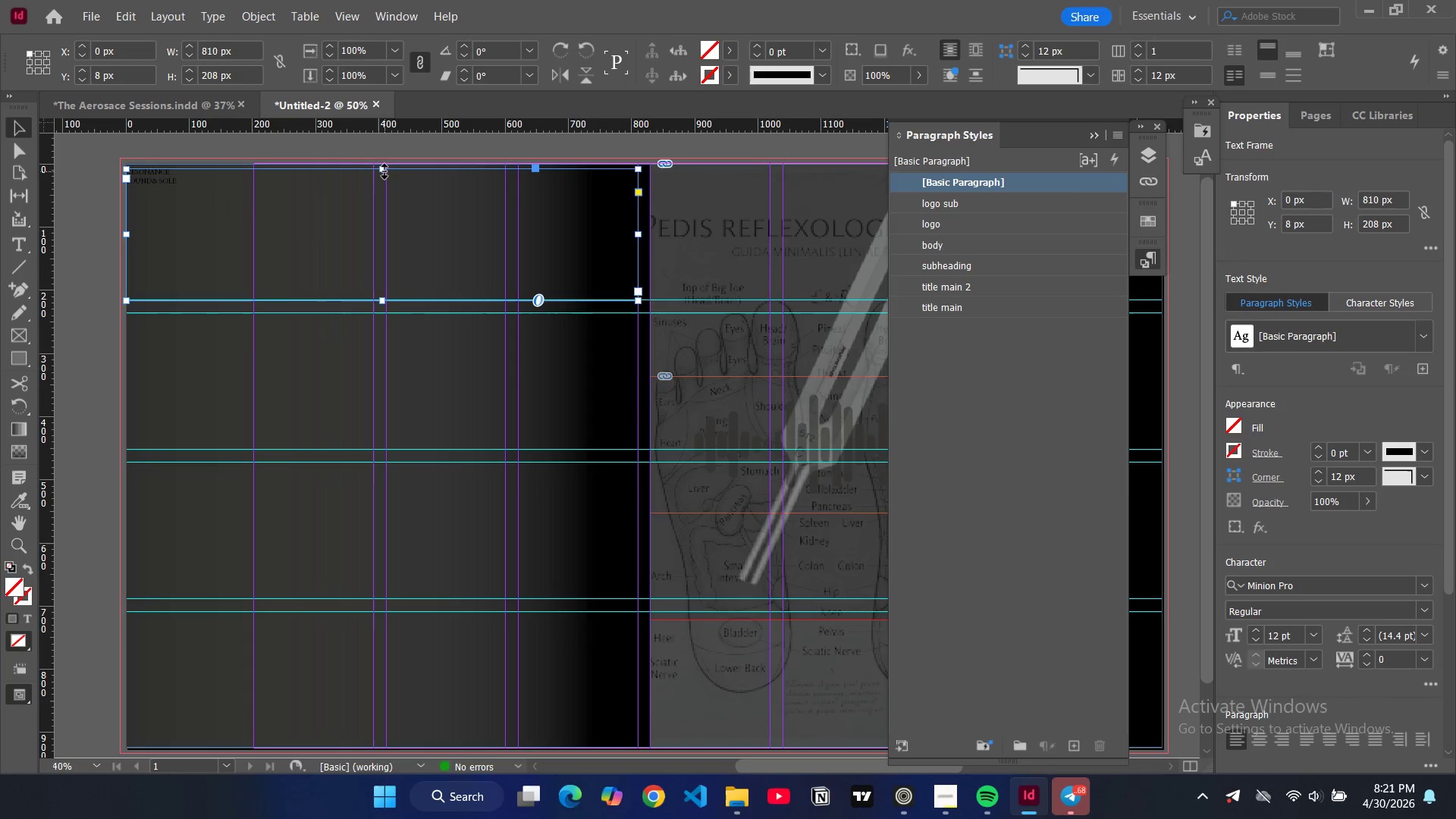 
left_click_drag(start_coordinate=[385, 171], to_coordinate=[385, 167])
 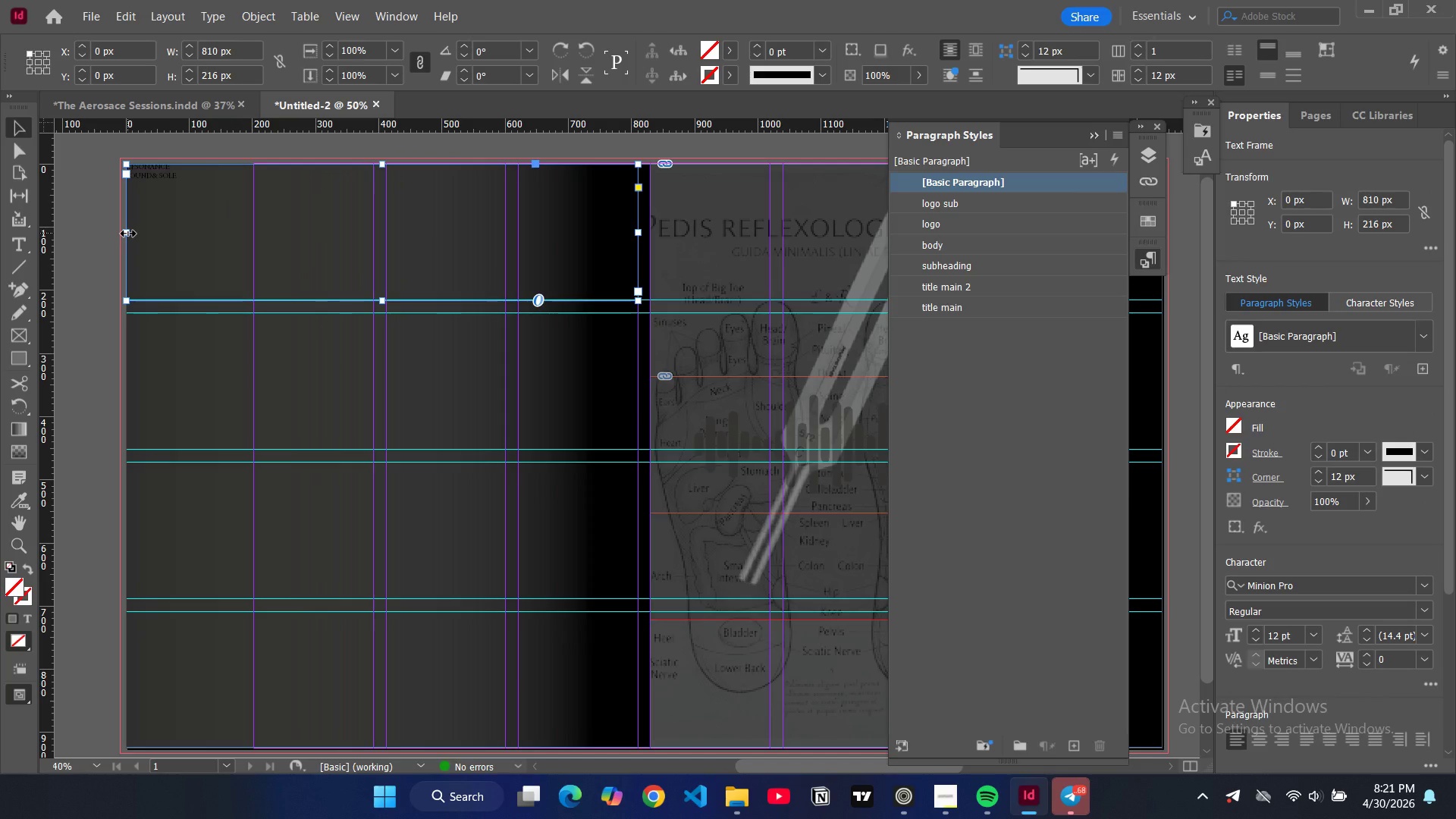 
wait(7.0)
 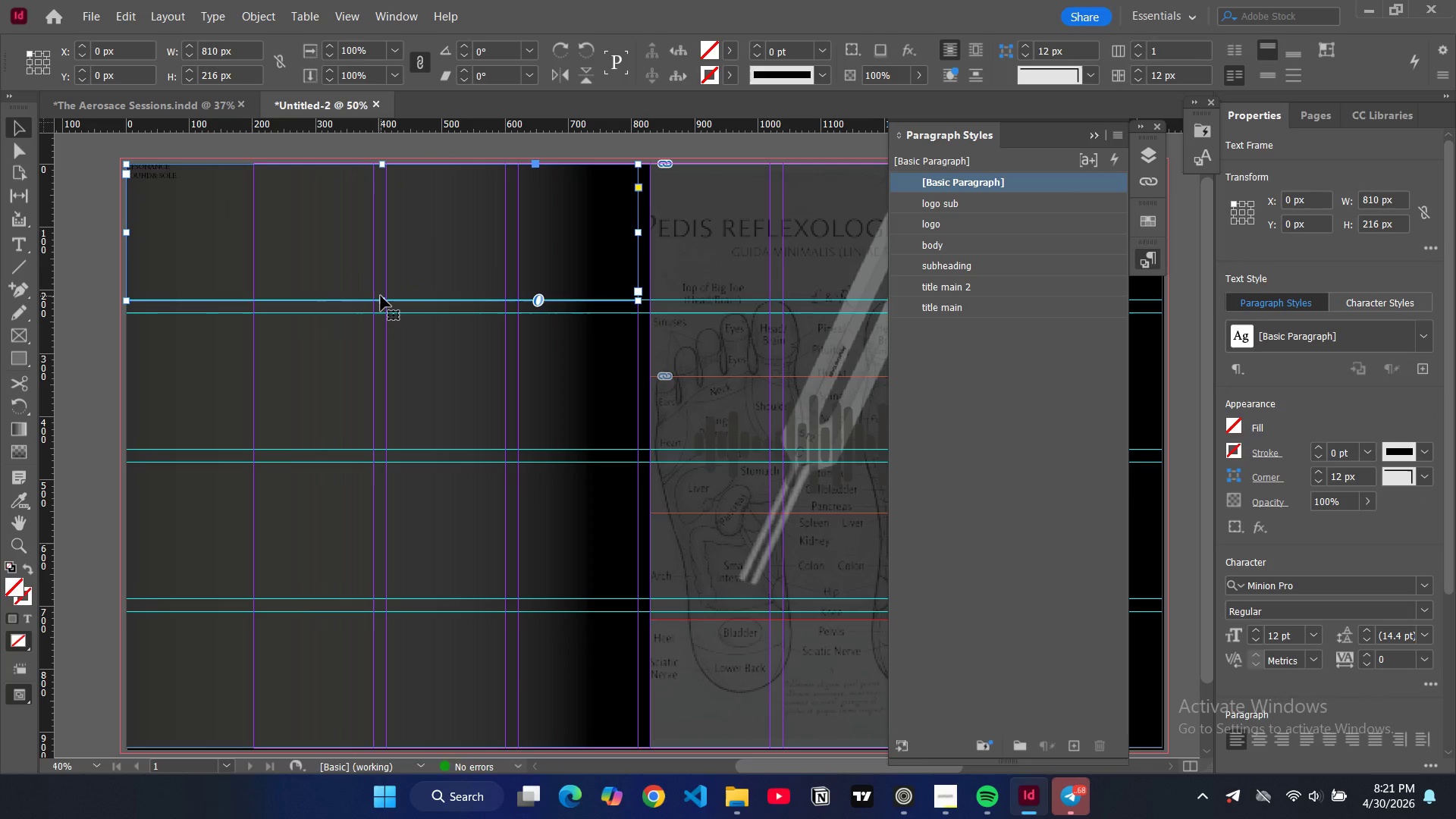 
left_click_drag(start_coordinate=[128, 234], to_coordinate=[256, 267])
 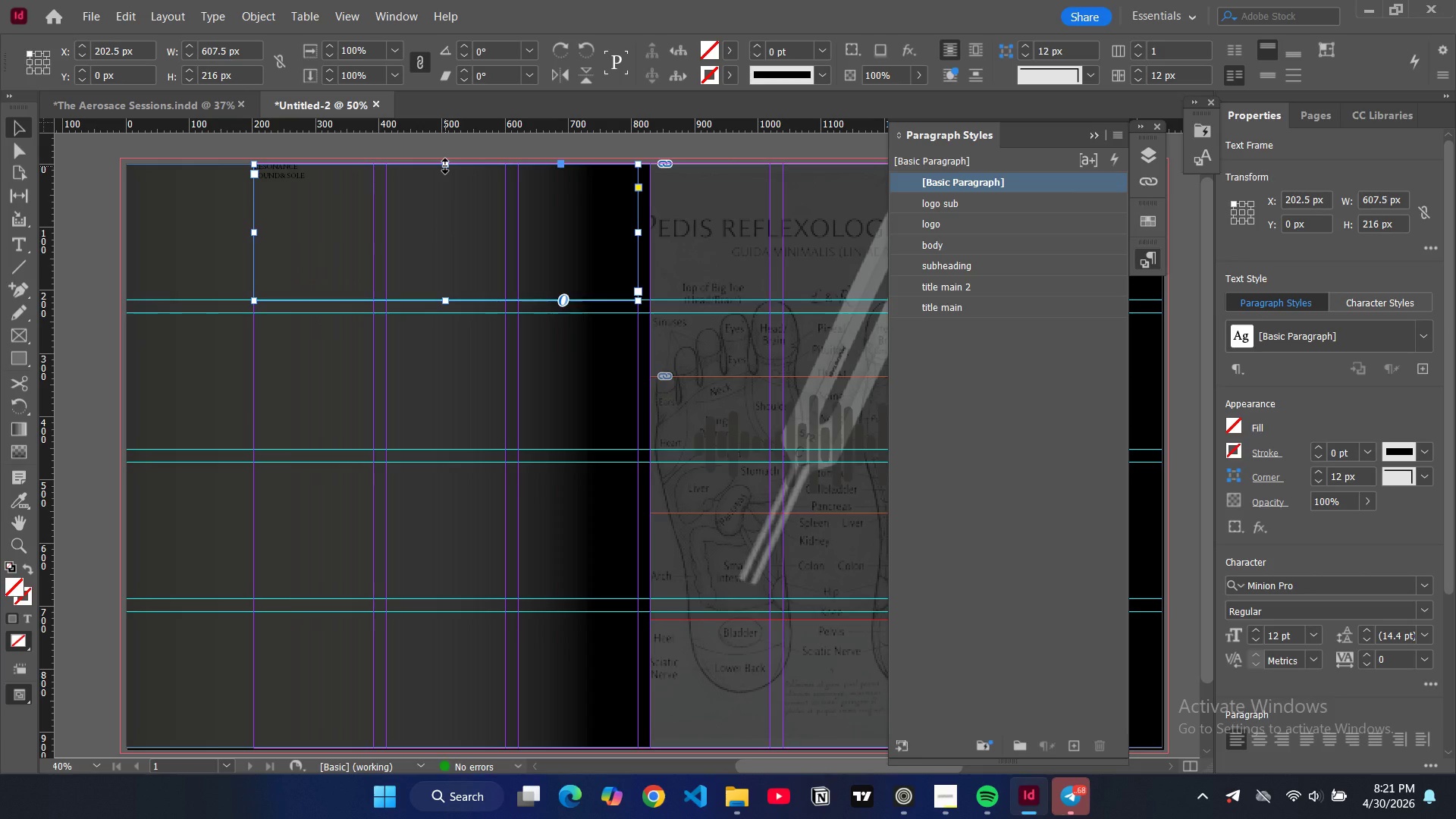 
left_click_drag(start_coordinate=[445, 166], to_coordinate=[444, 187])
 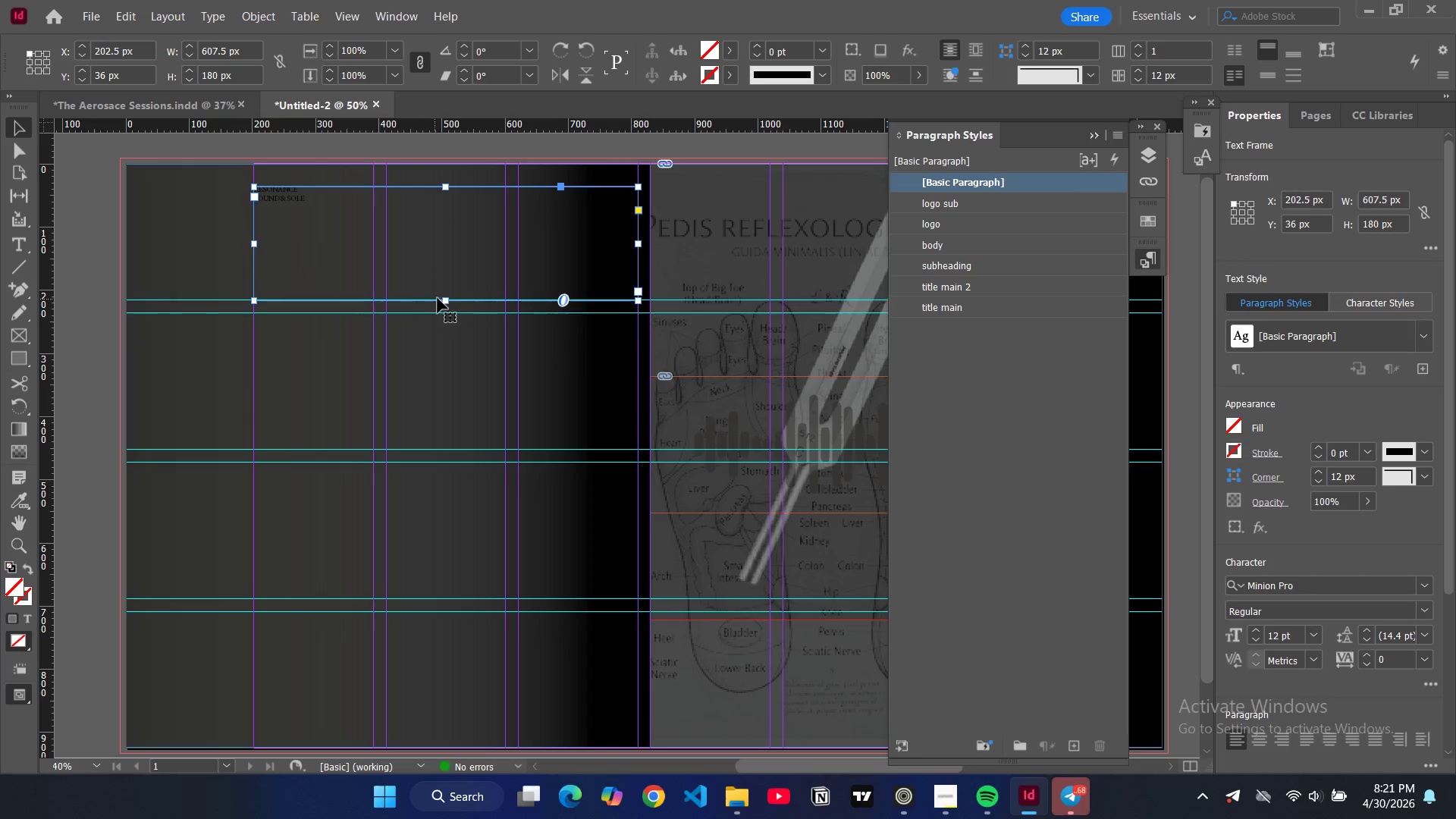 
left_click_drag(start_coordinate=[444, 300], to_coordinate=[438, 254])
 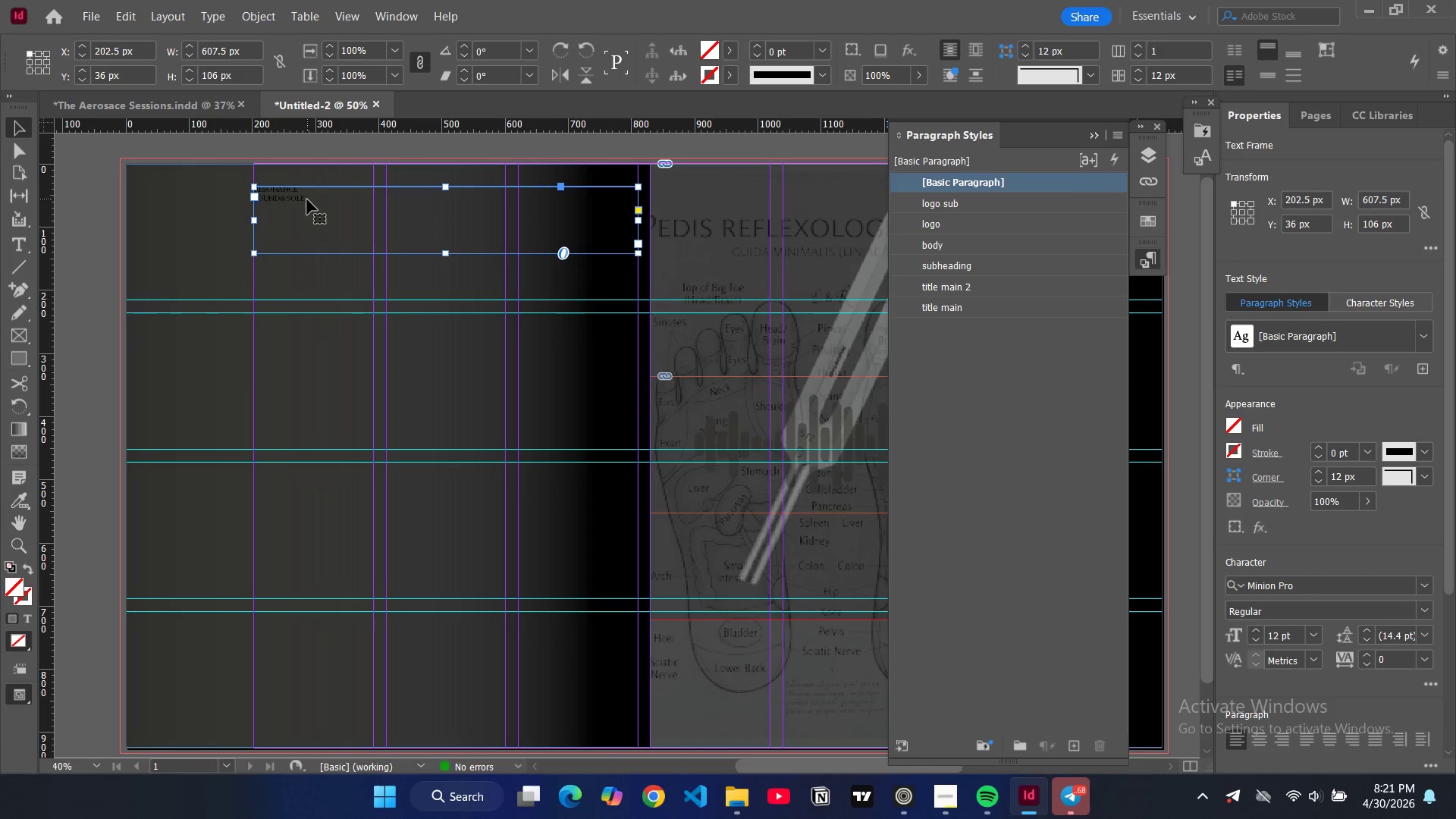 
double_click([307, 199])
 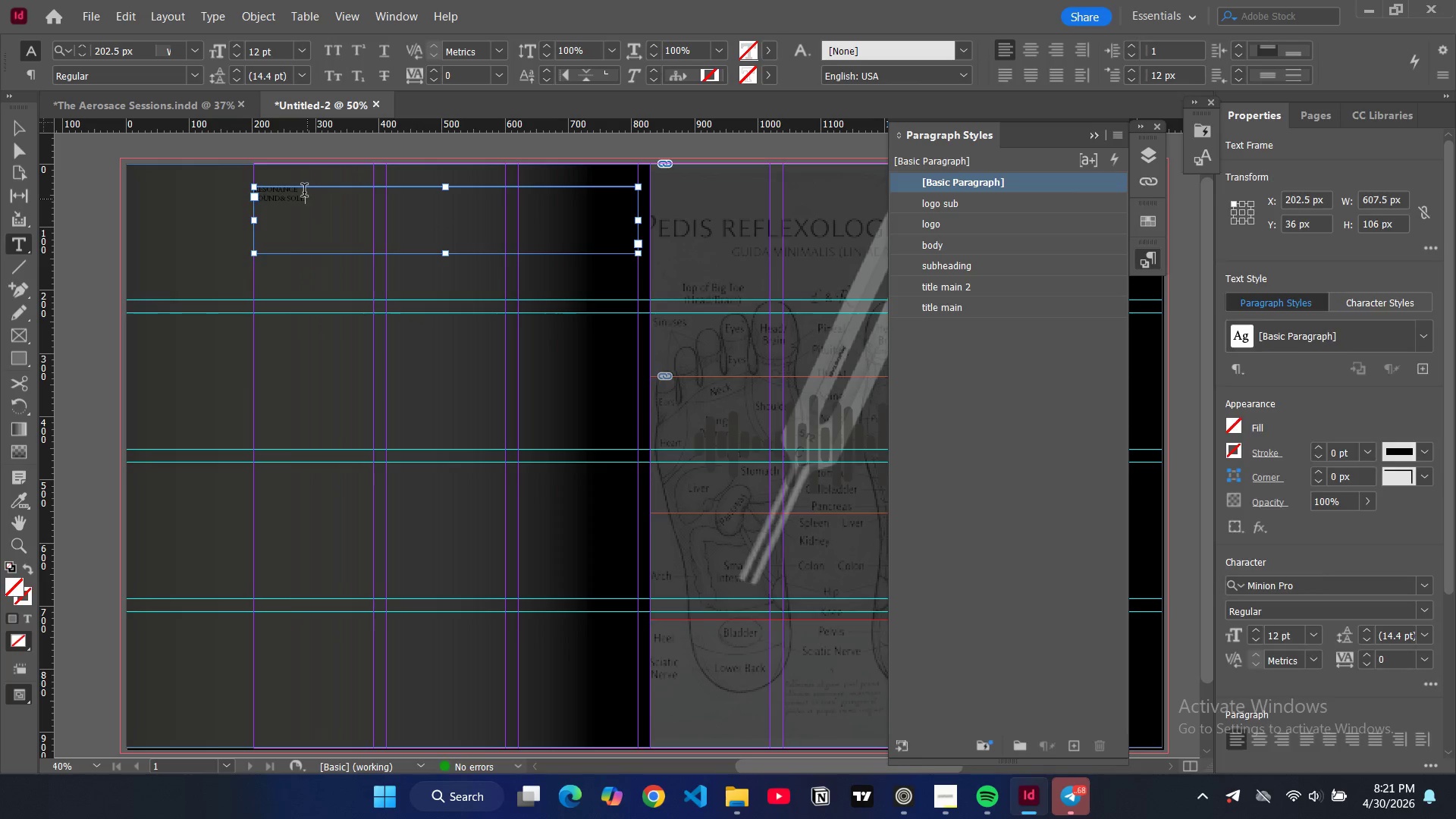 
left_click_drag(start_coordinate=[305, 192], to_coordinate=[266, 189])
 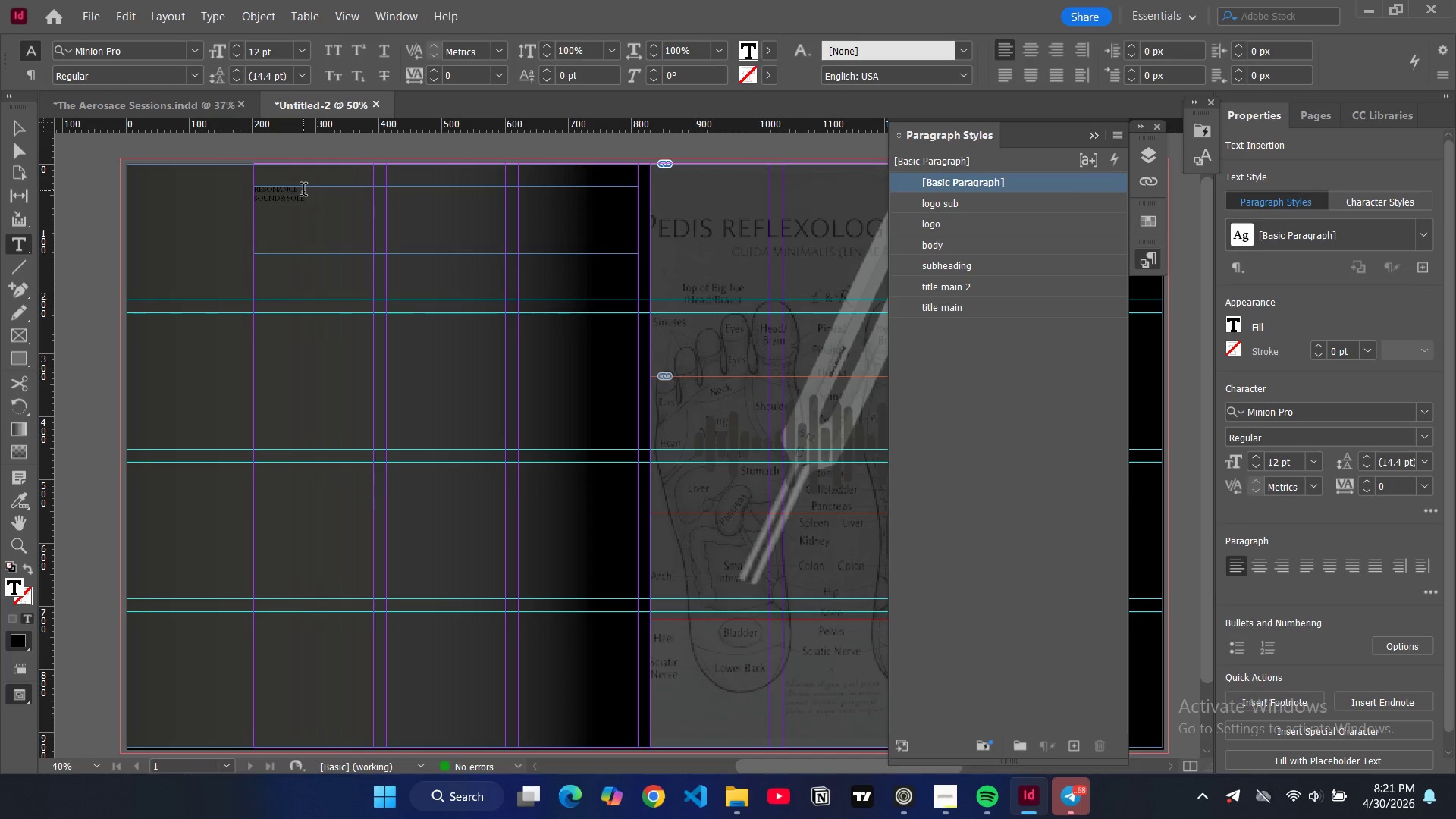 
left_click_drag(start_coordinate=[303, 191], to_coordinate=[252, 190])
 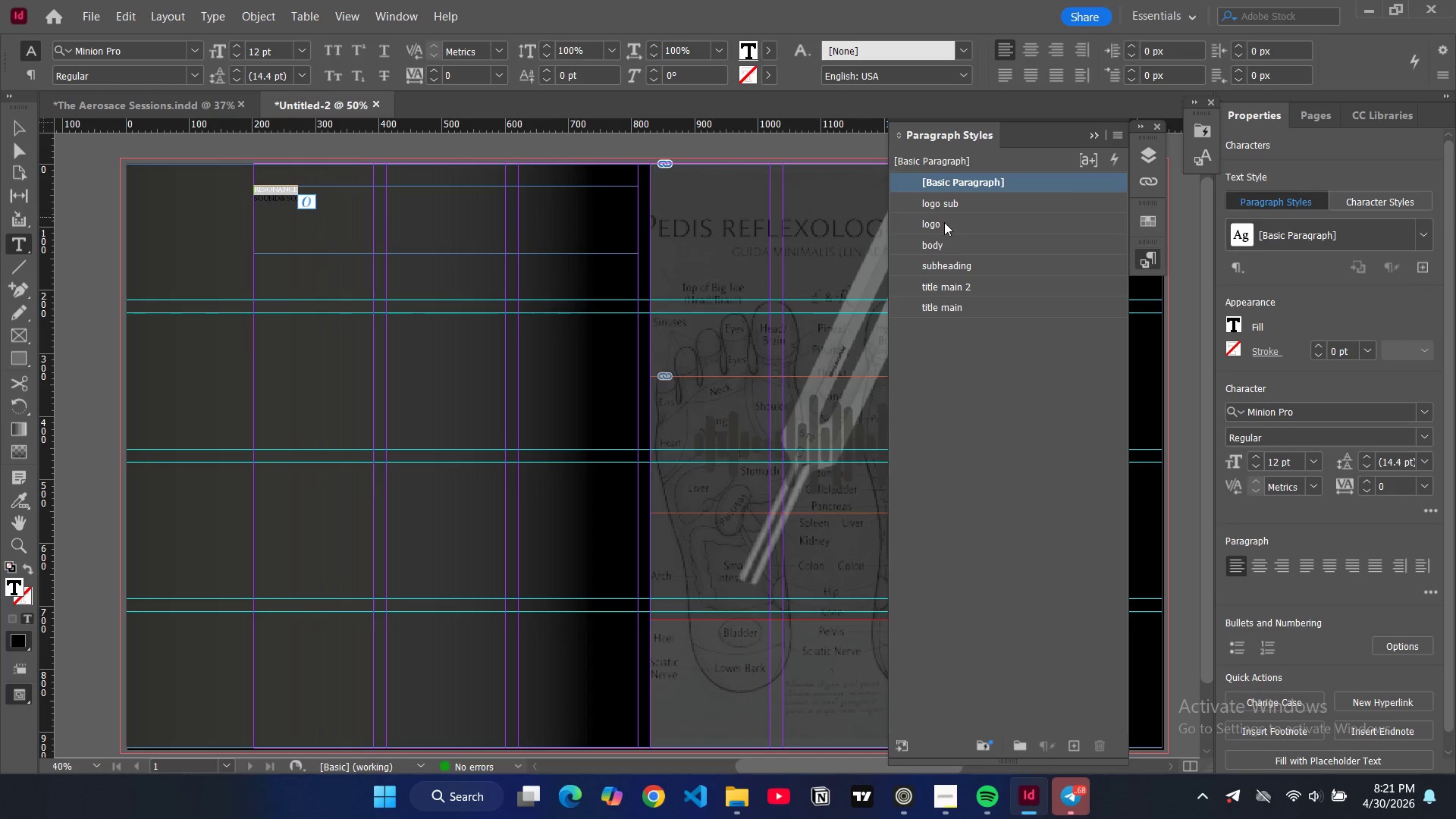 
left_click([943, 224])
 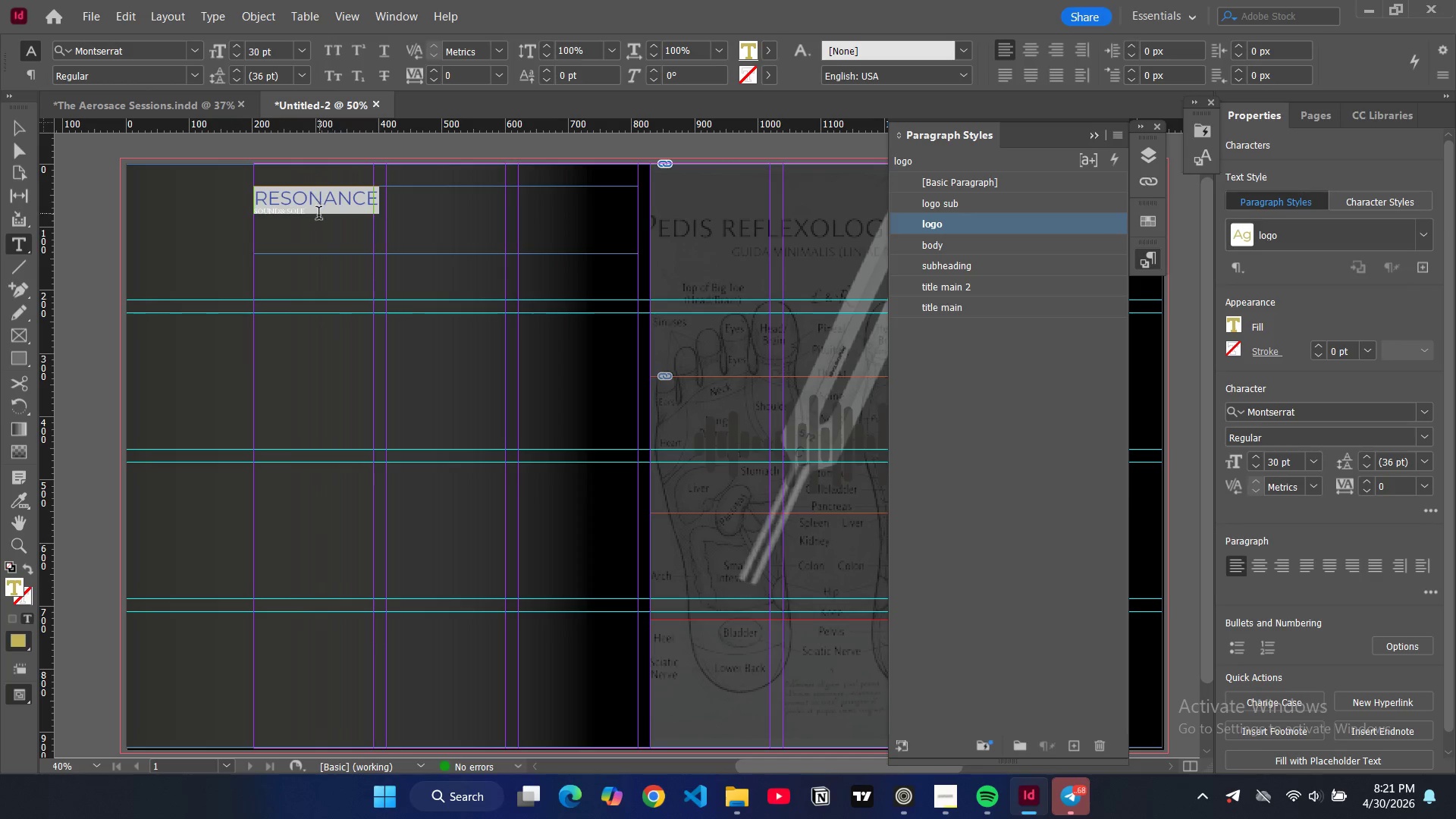 
left_click([317, 217])
 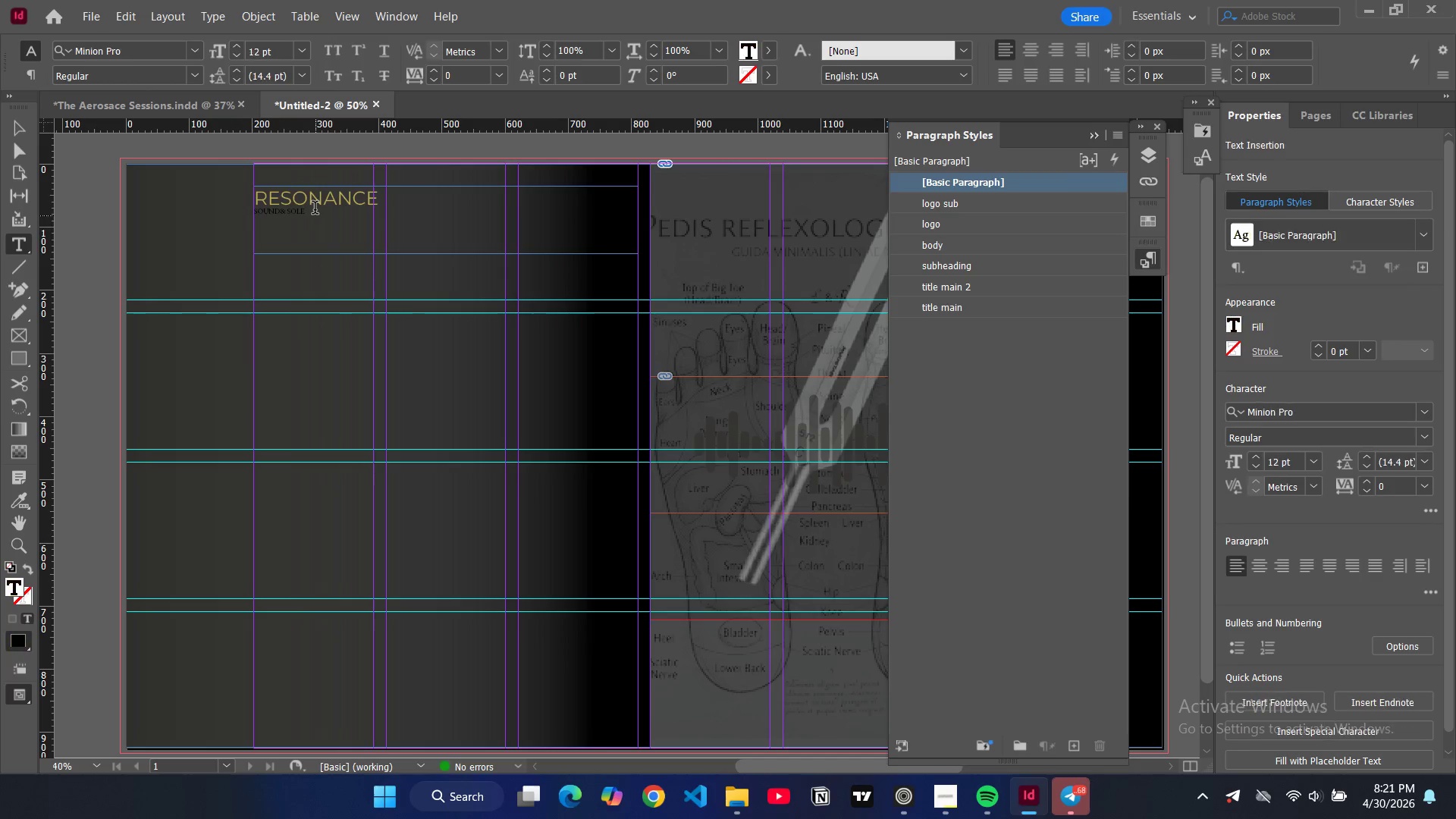 
left_click_drag(start_coordinate=[315, 209], to_coordinate=[256, 210])
 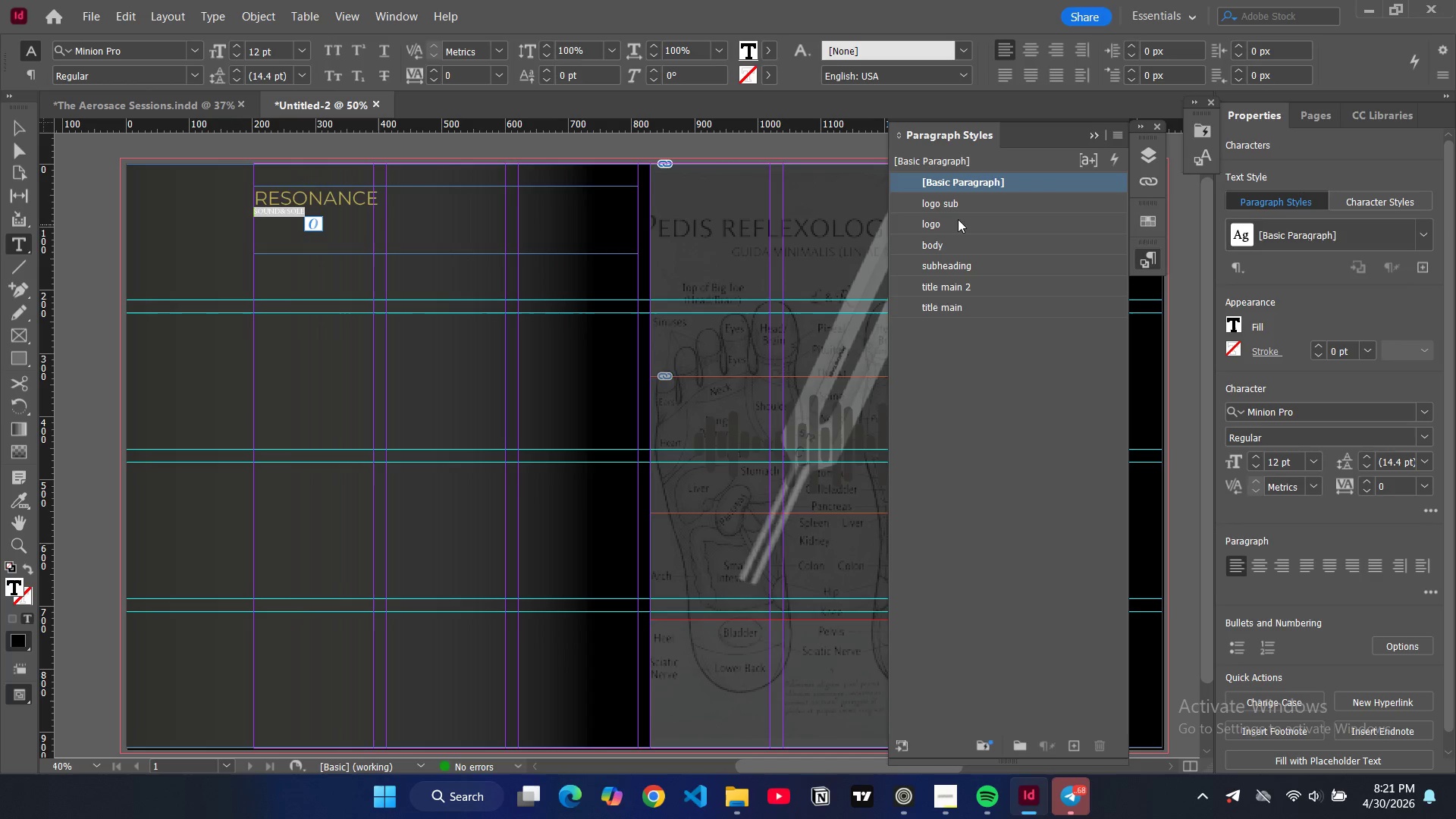 
left_click([949, 204])
 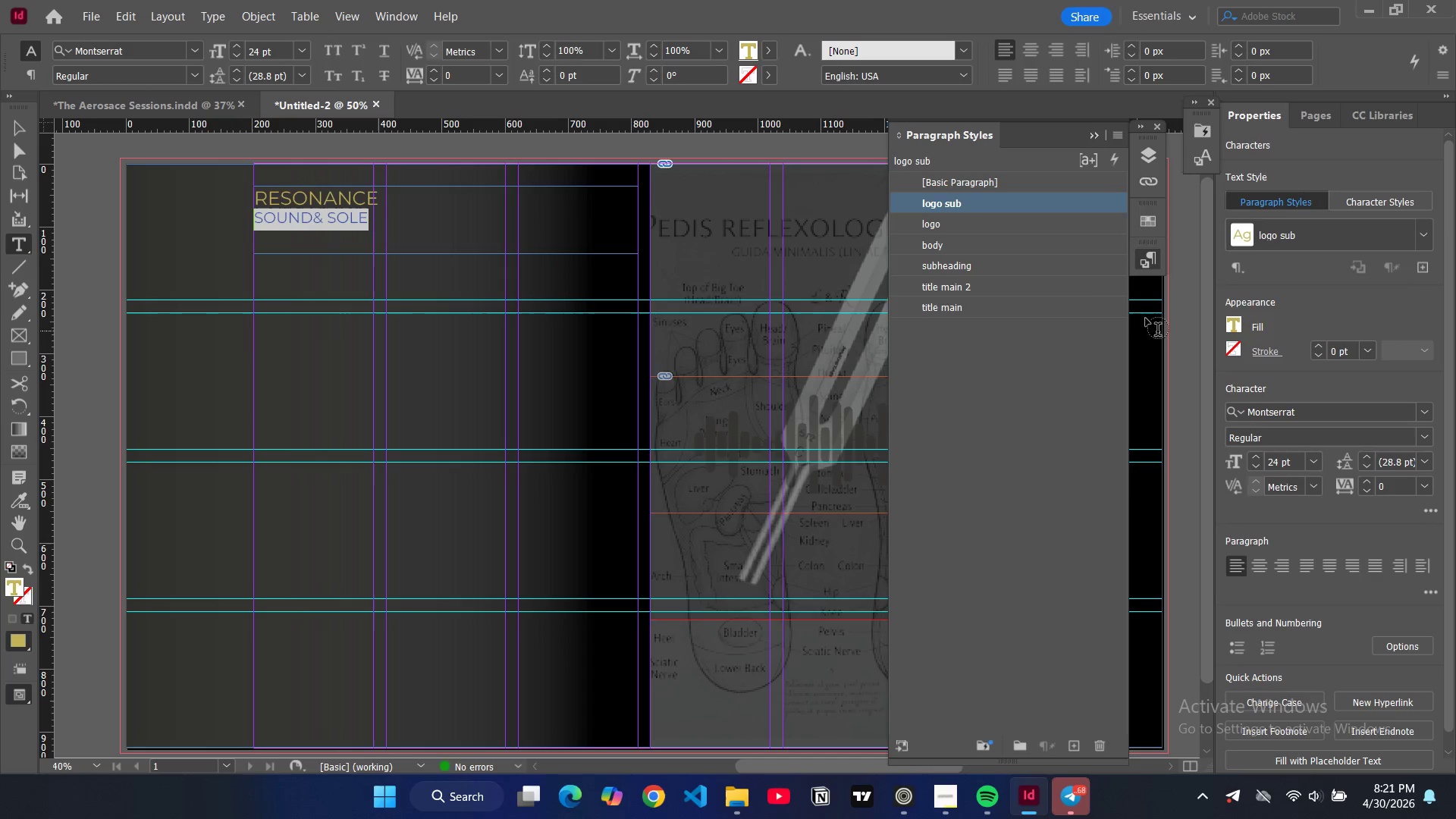 
double_click([956, 206])
 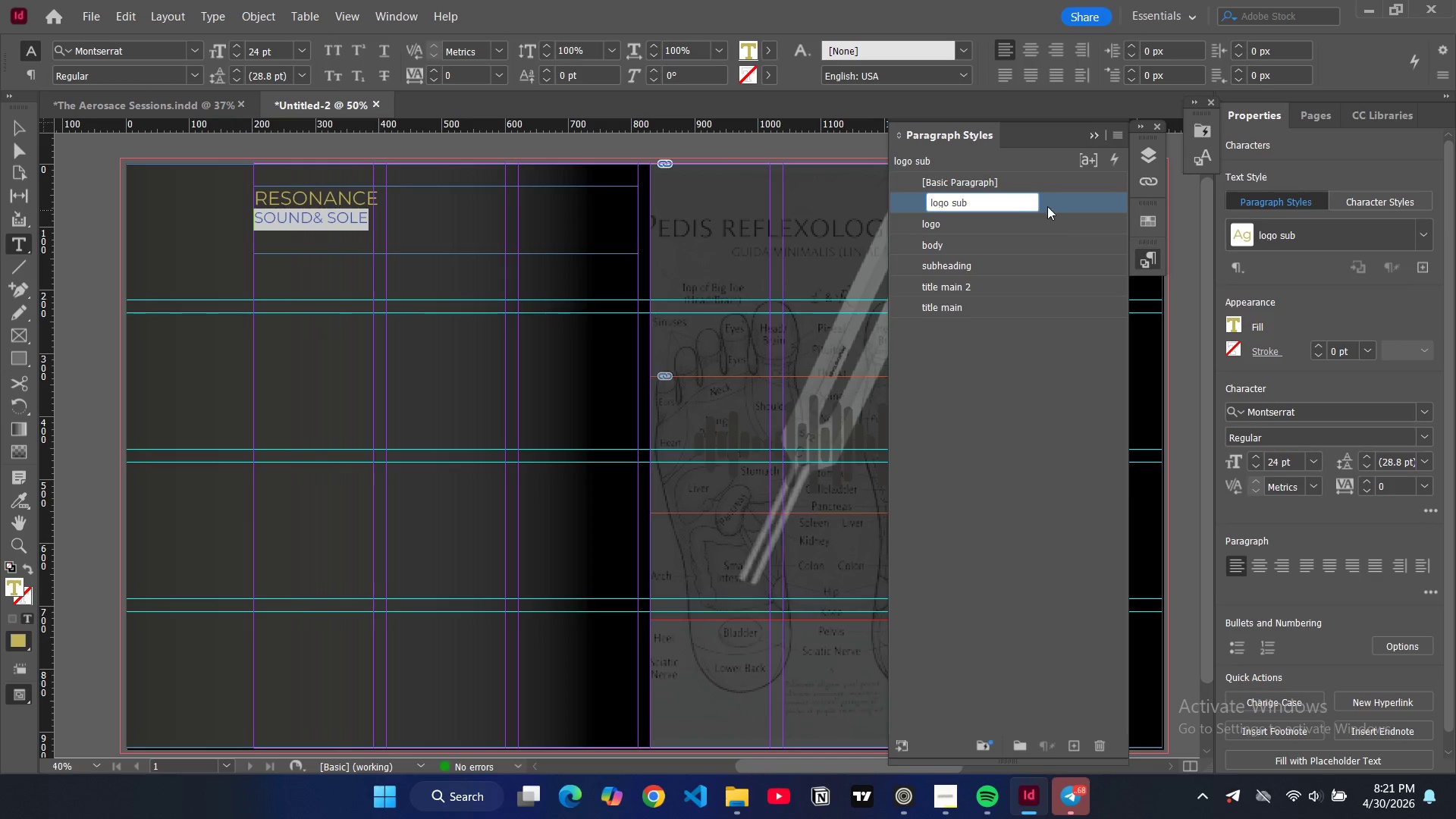 
double_click([1050, 206])
 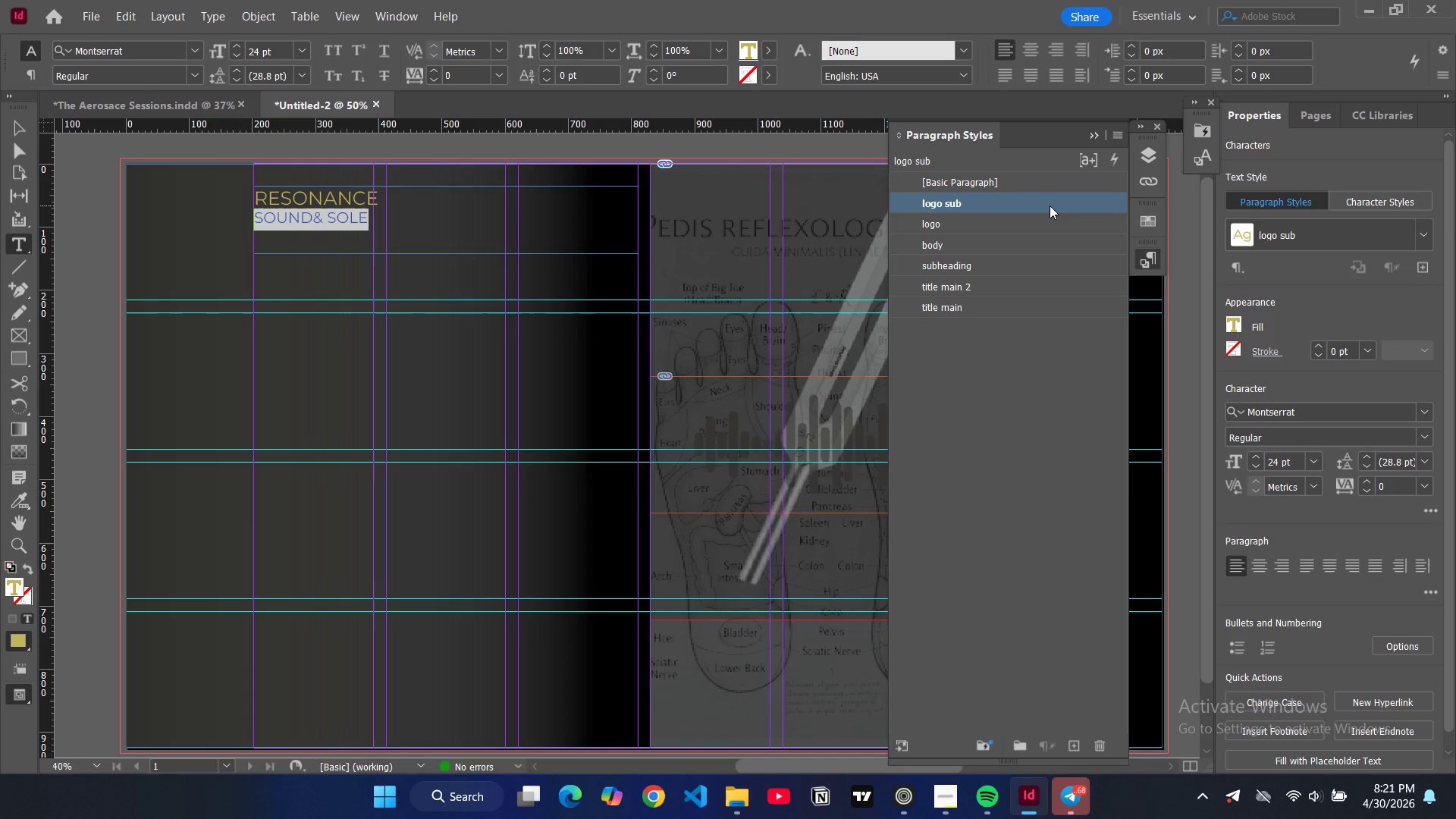 
triple_click([1050, 206])
 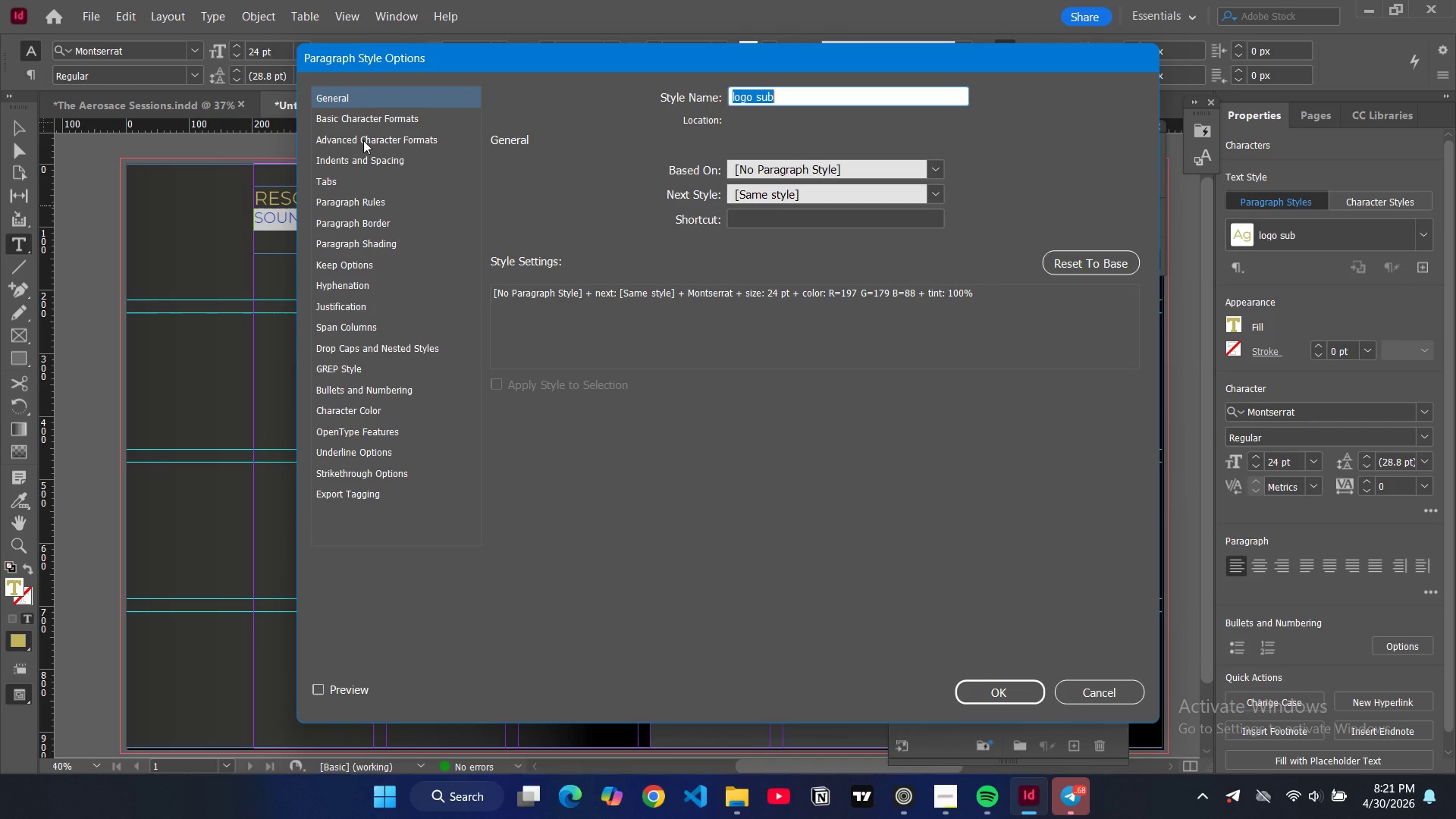 
wait(5.3)
 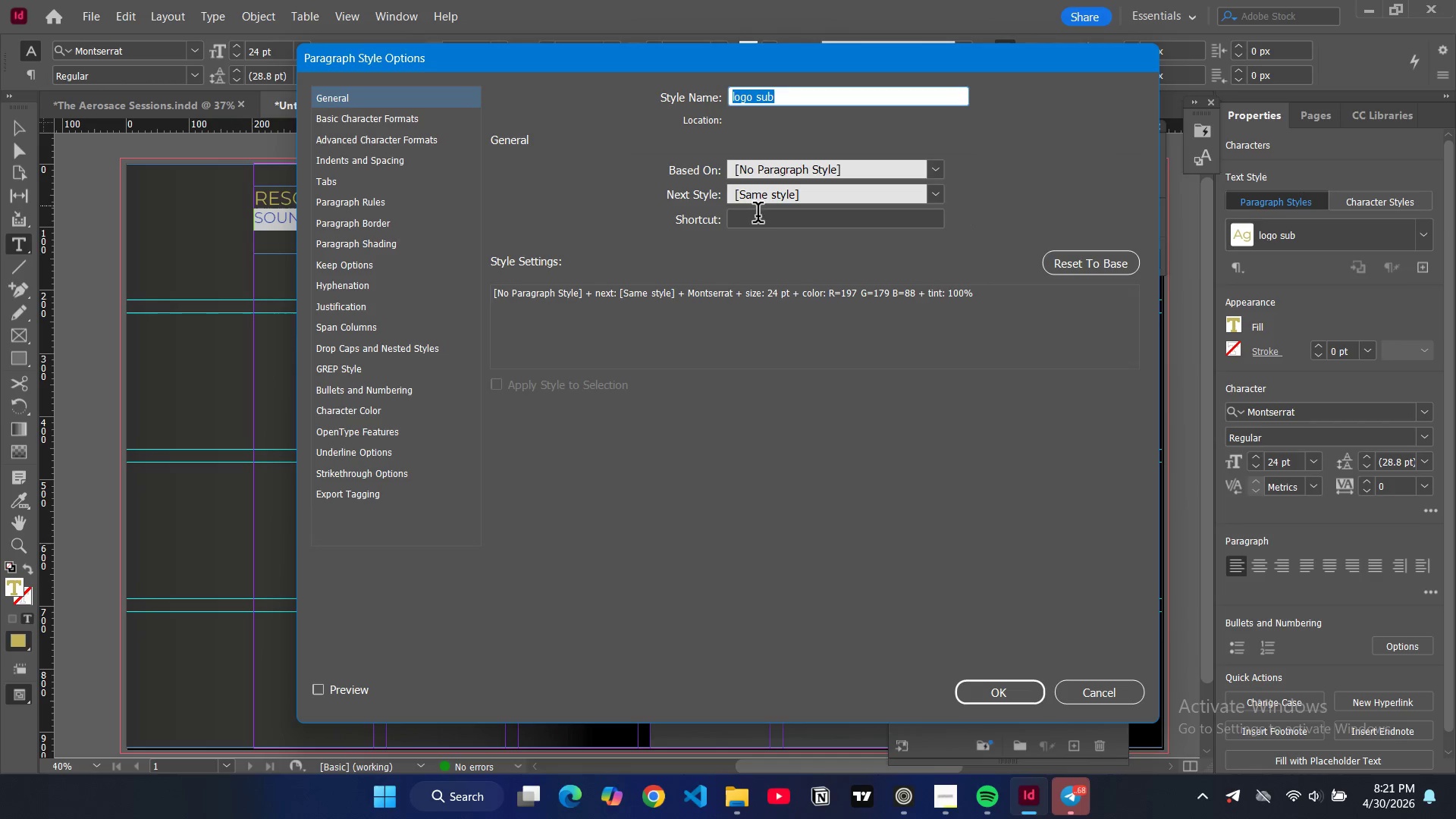 
left_click([360, 115])
 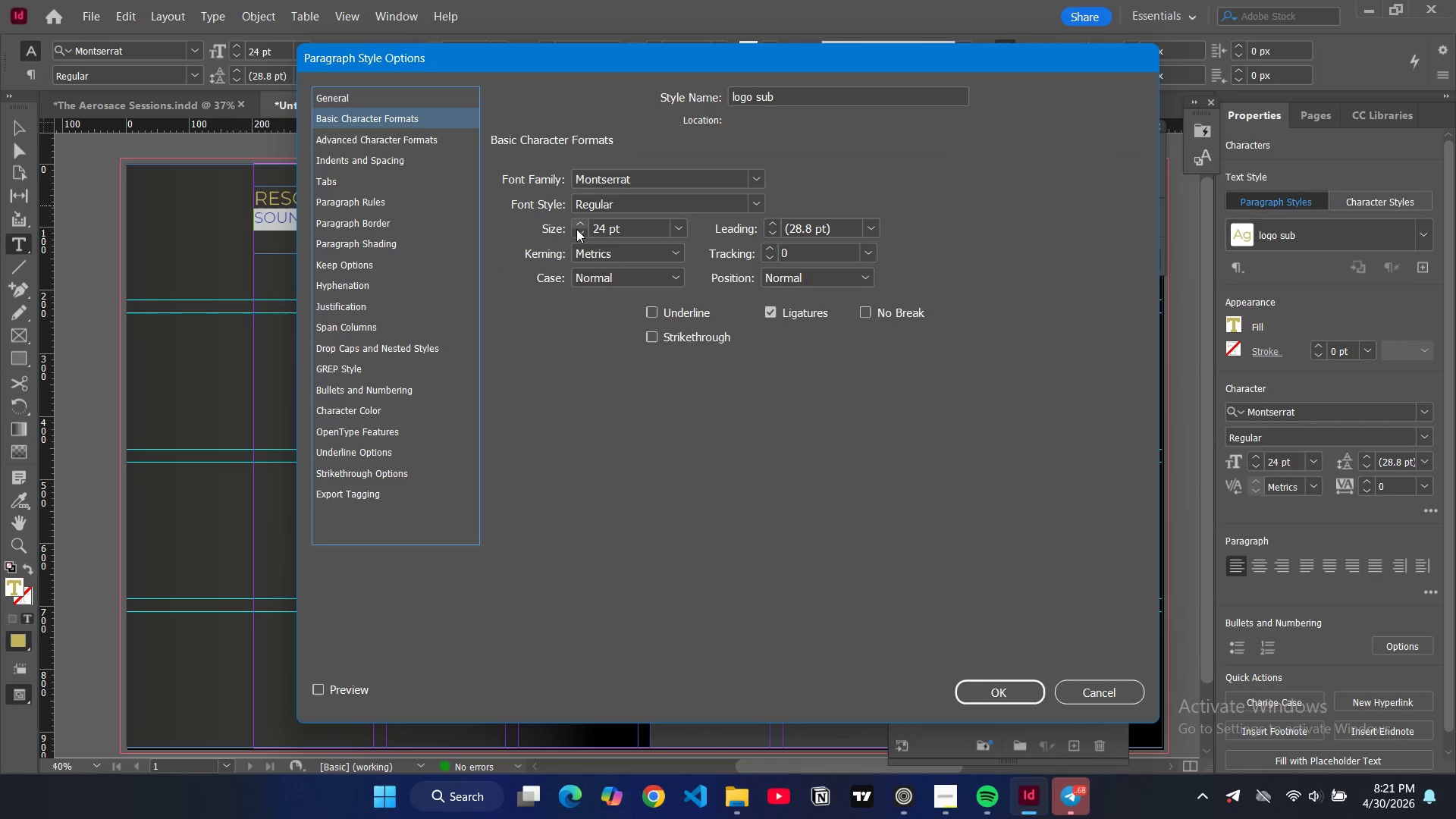 
double_click([576, 231])
 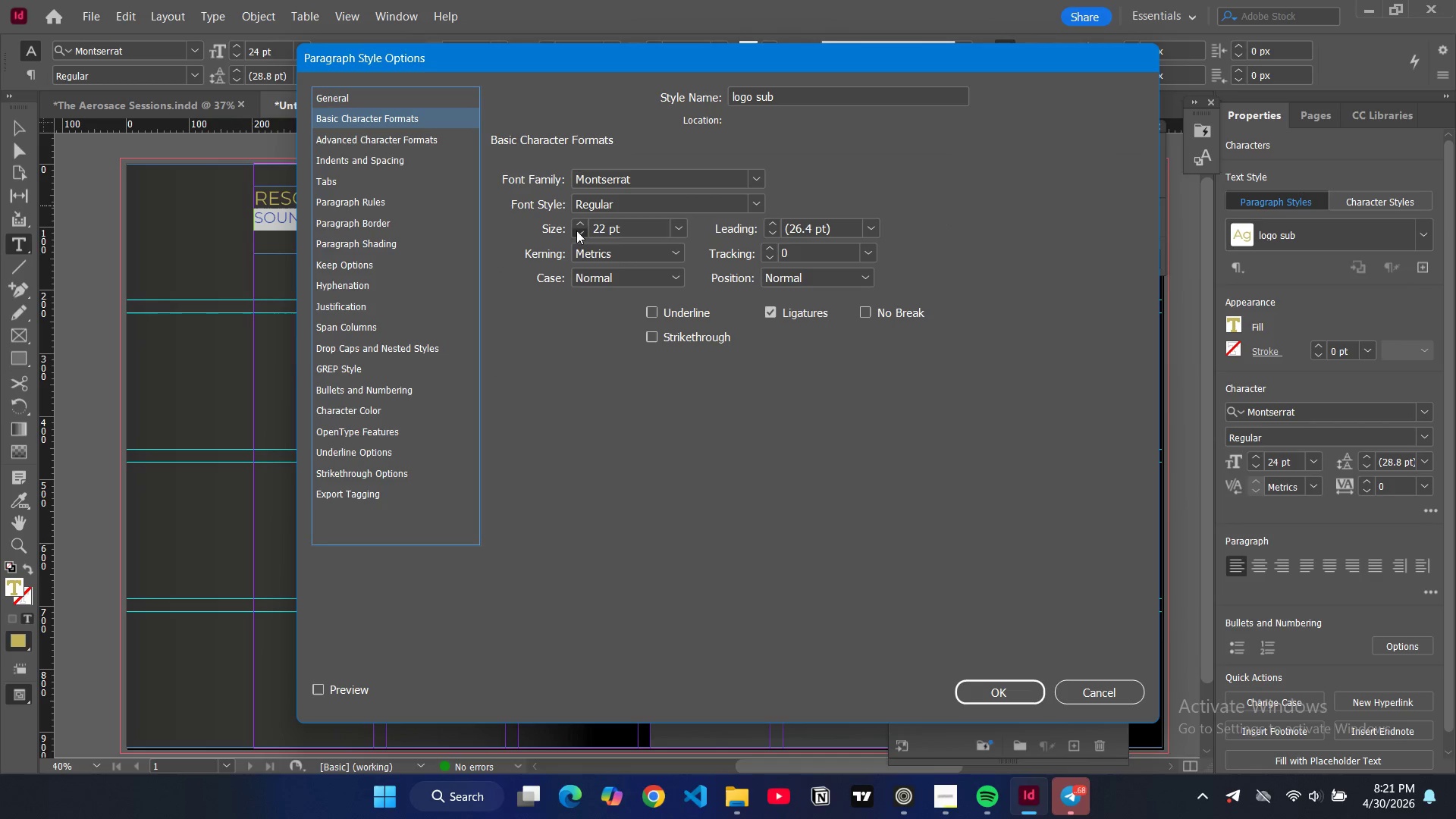 
triple_click([576, 231])
 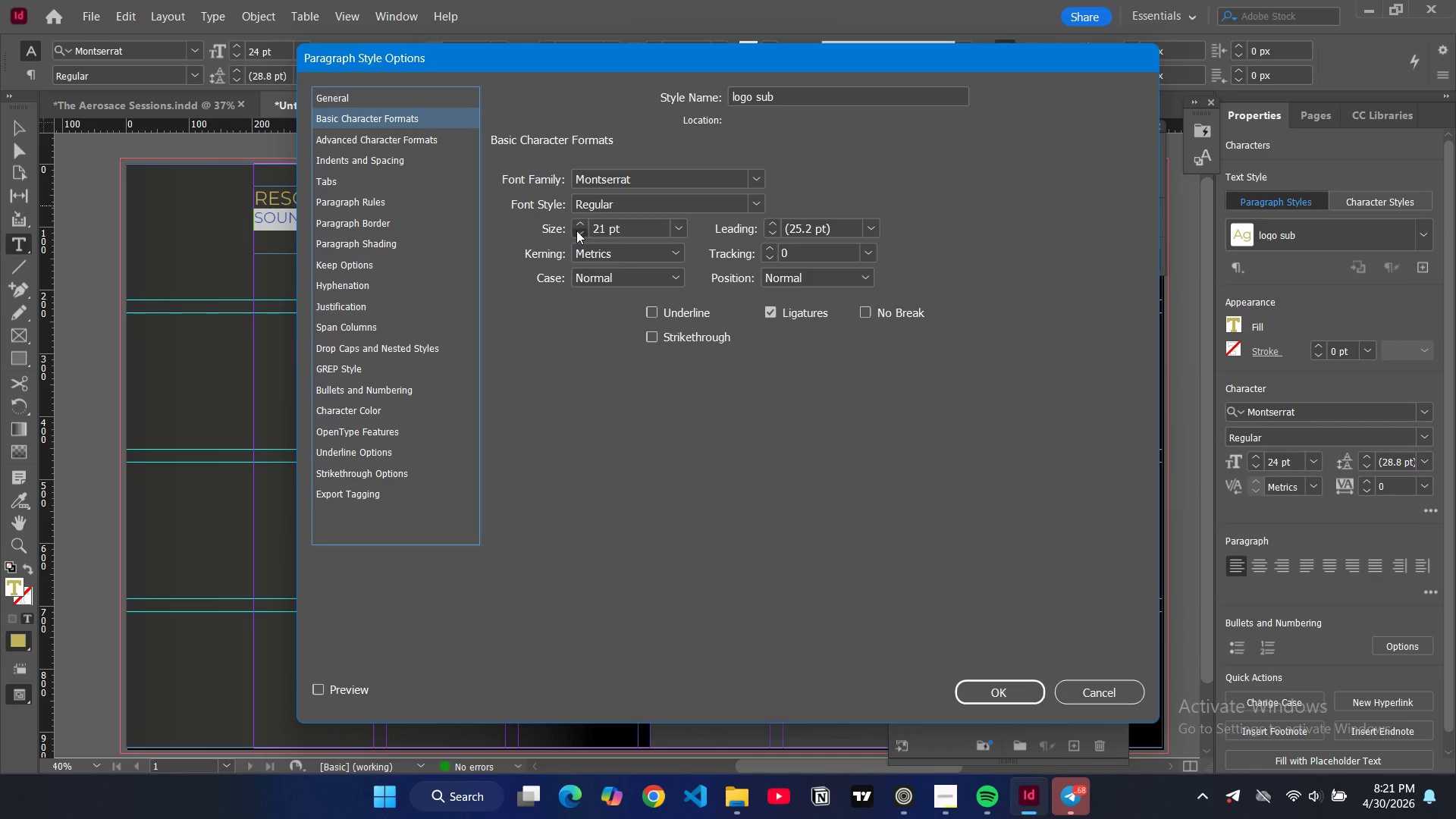 
triple_click([576, 231])
 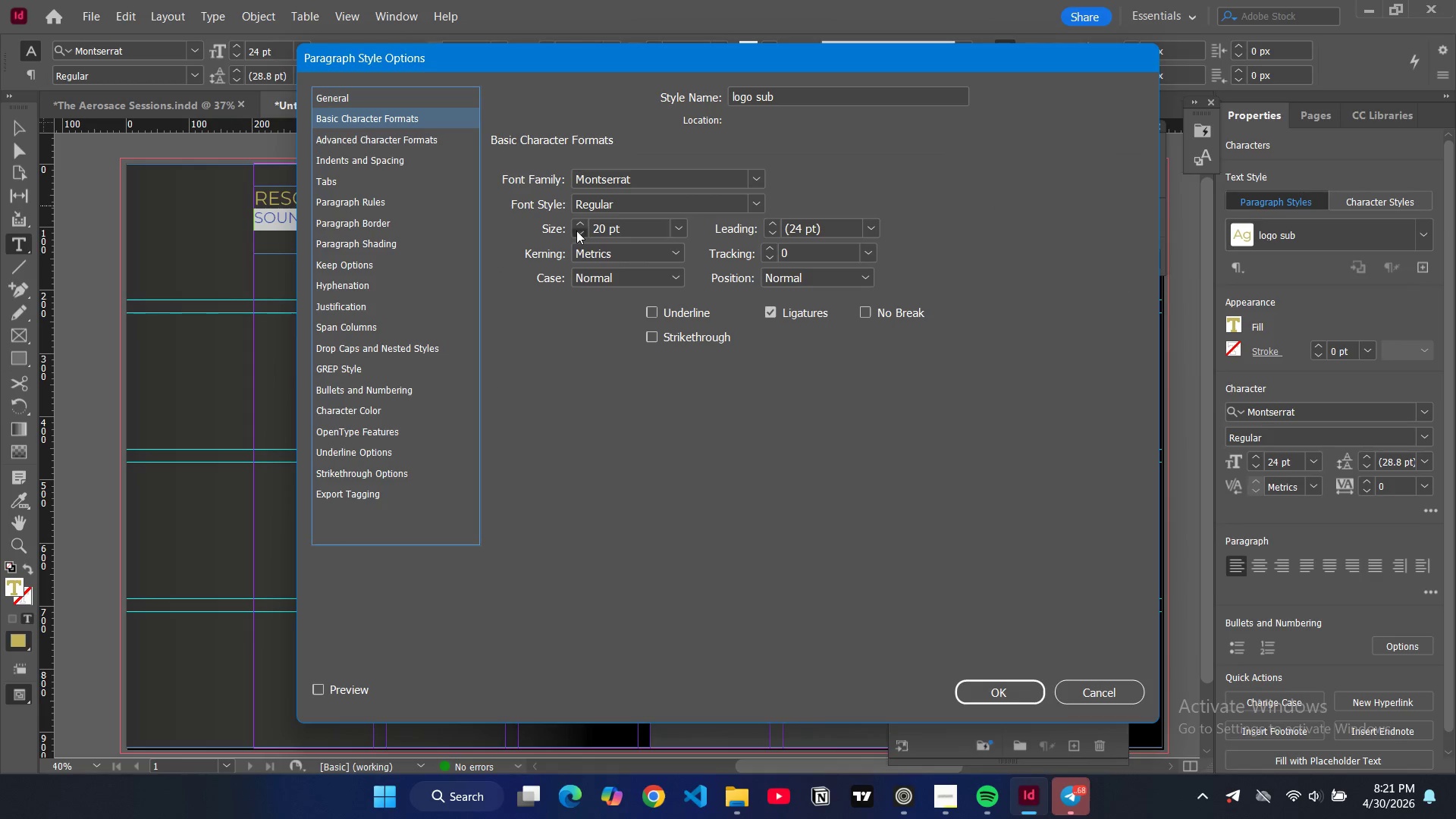 
triple_click([576, 231])
 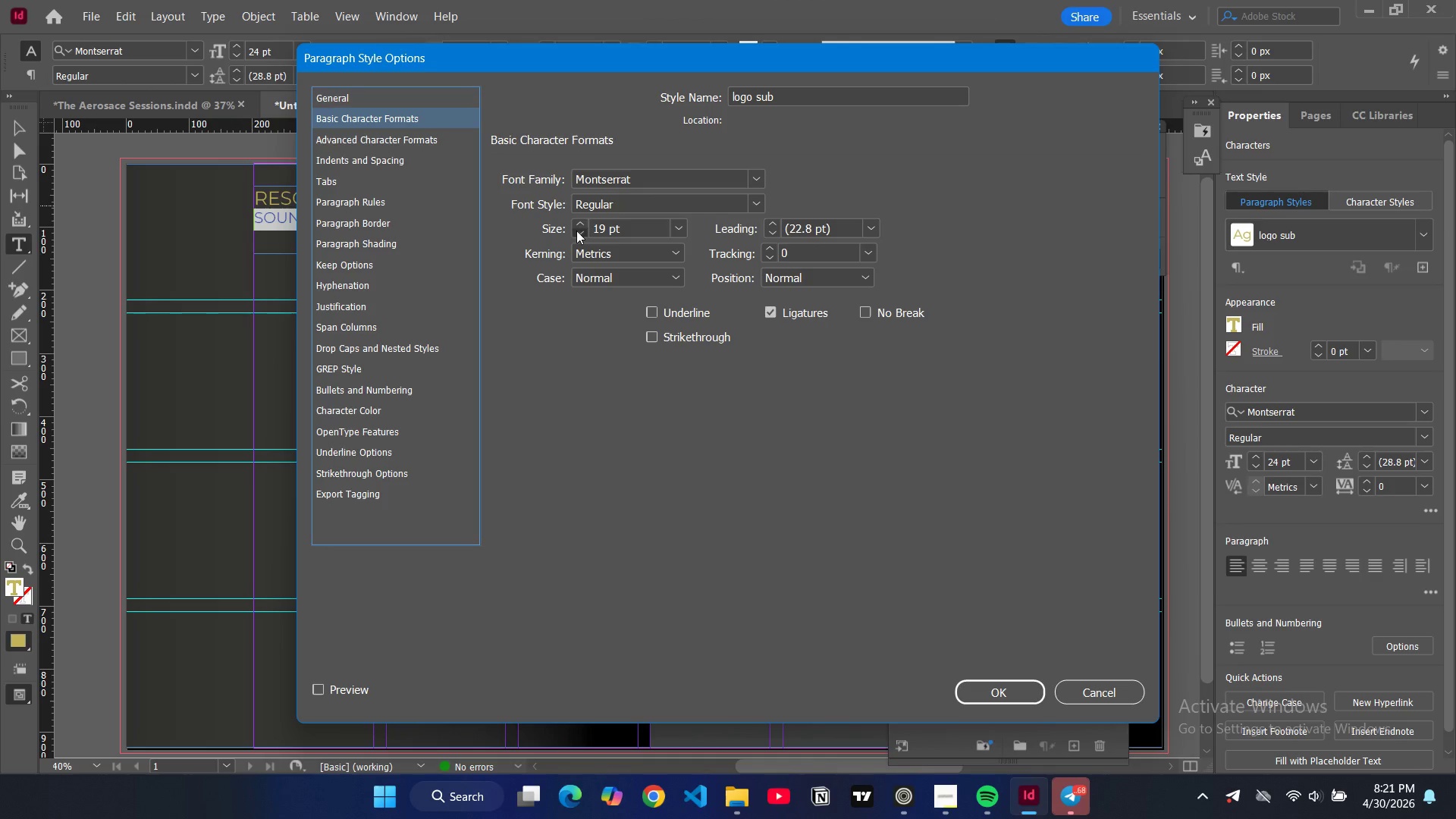 
left_click([576, 231])
 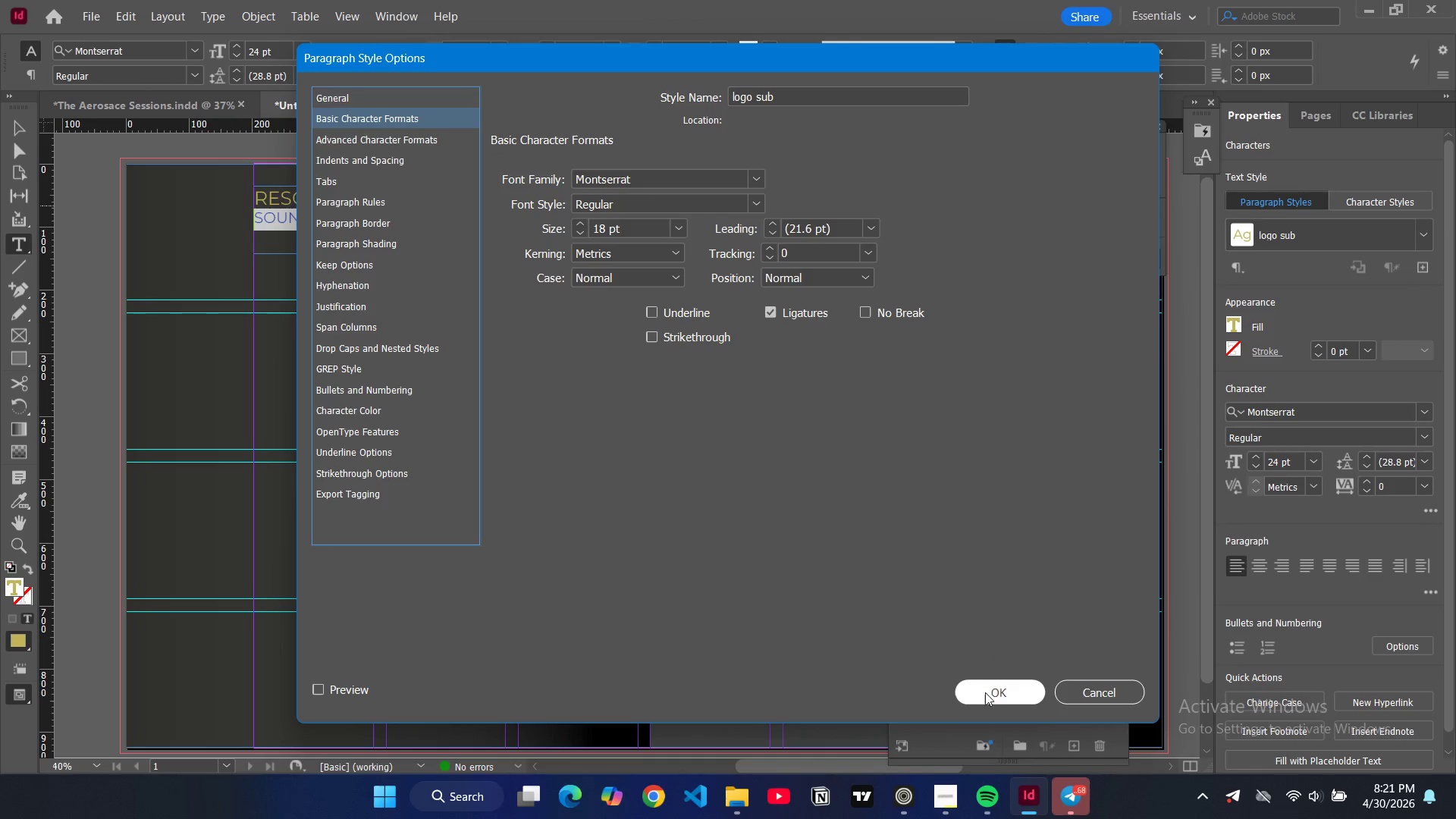 
left_click([983, 693])
 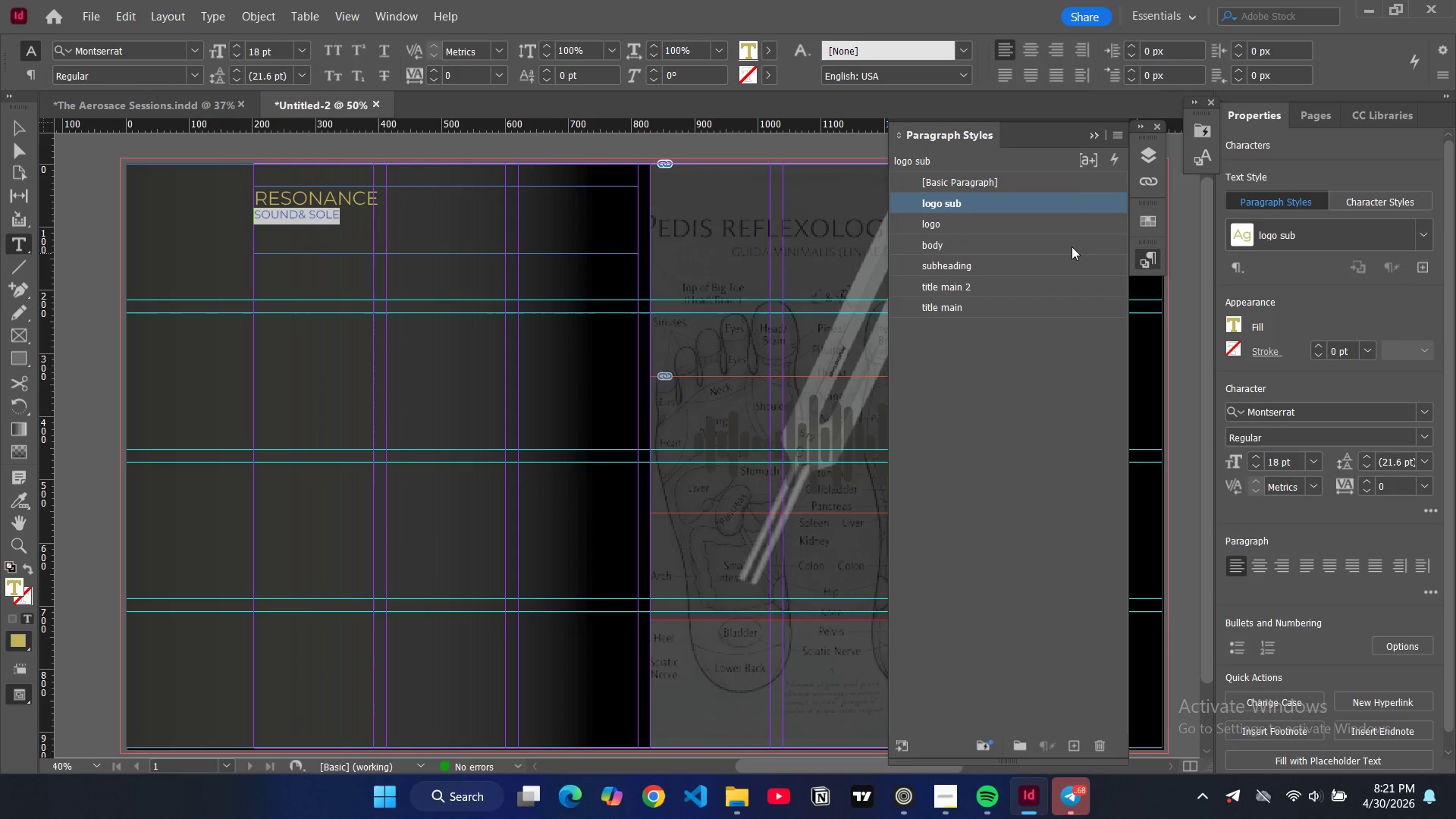 
left_click([966, 224])
 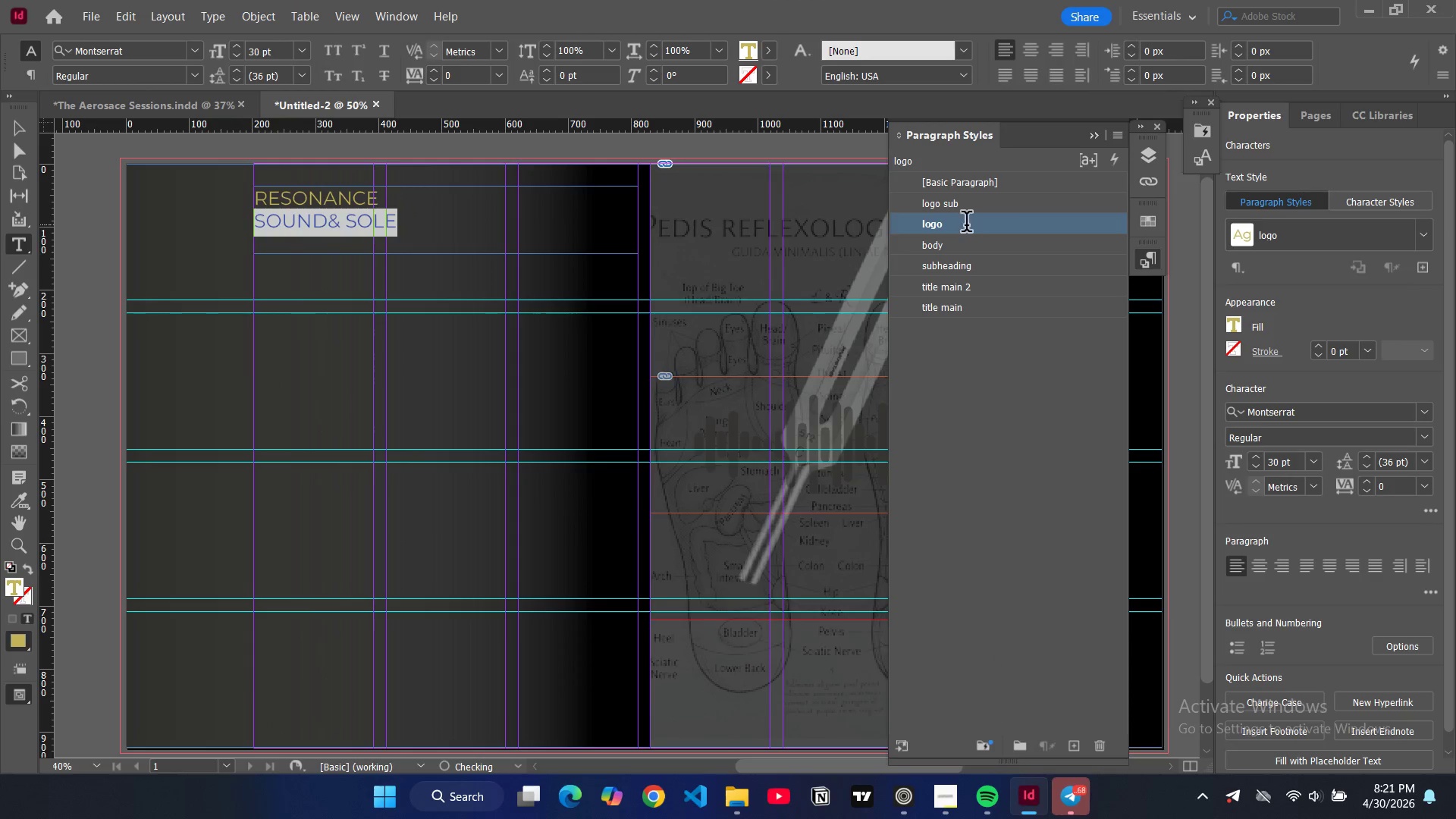 
double_click([966, 224])
 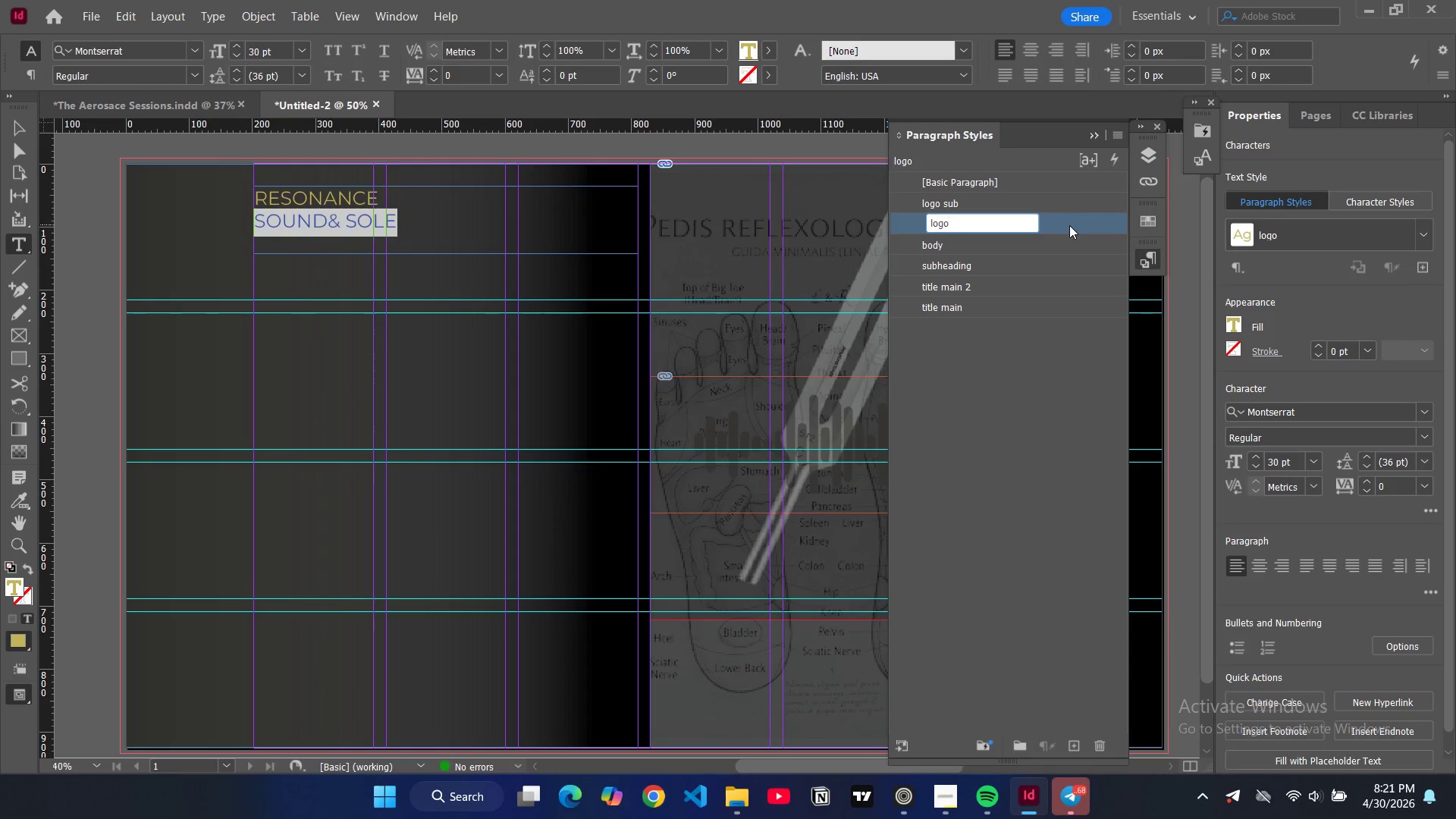 
double_click([1069, 225])
 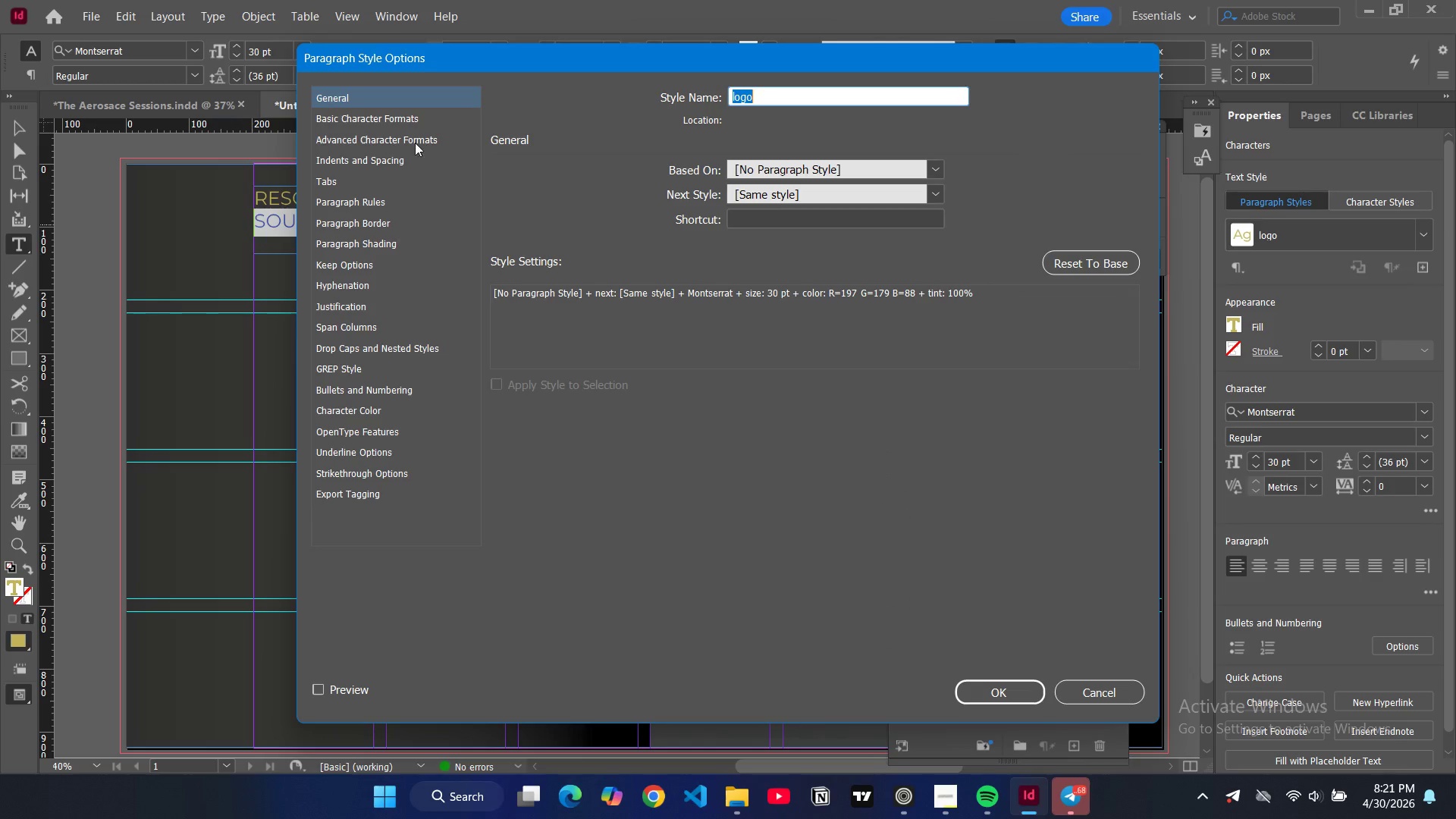 
left_click([395, 114])
 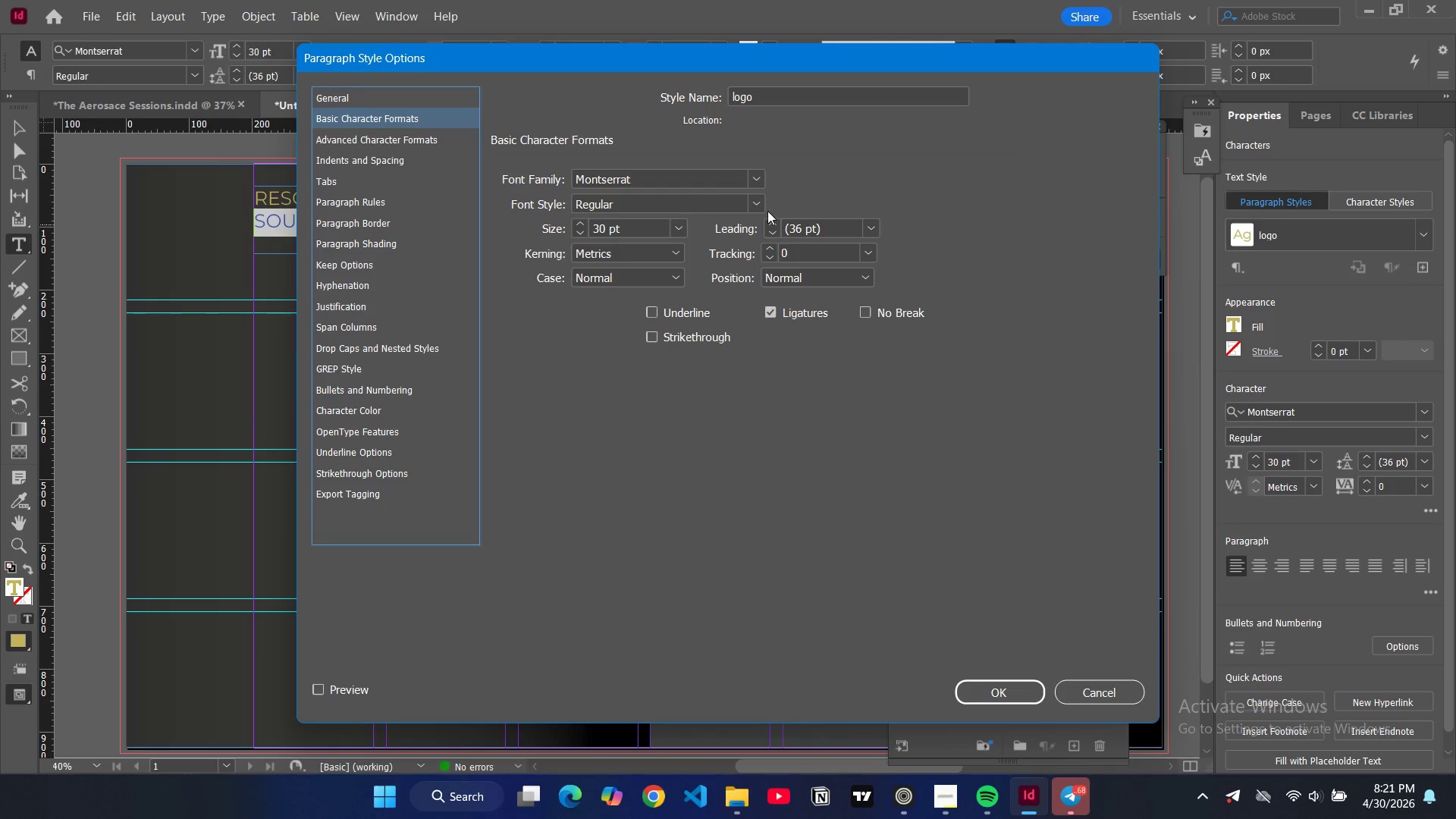 
left_click([755, 202])
 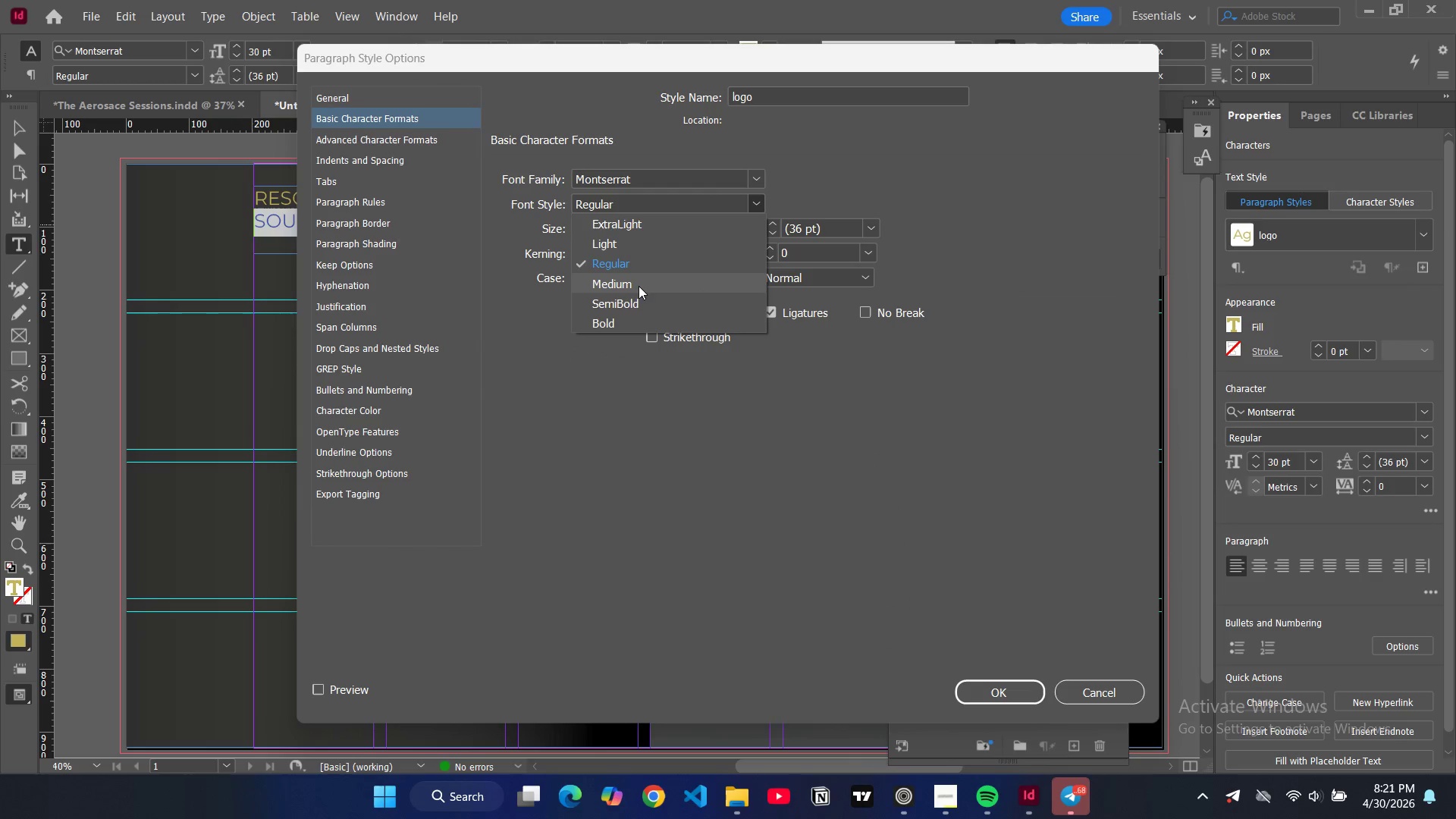 
left_click([636, 284])
 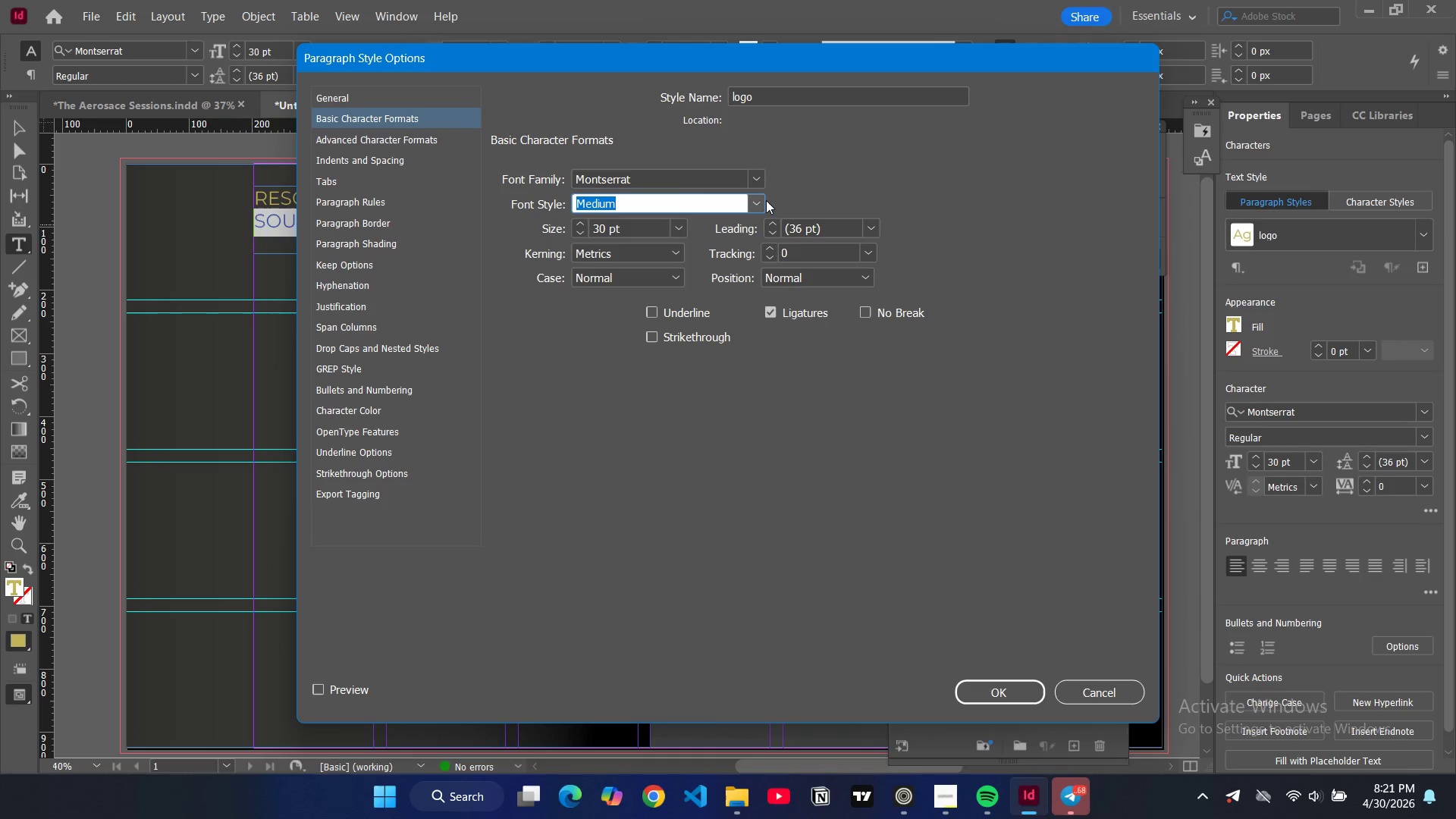 
left_click([764, 200])
 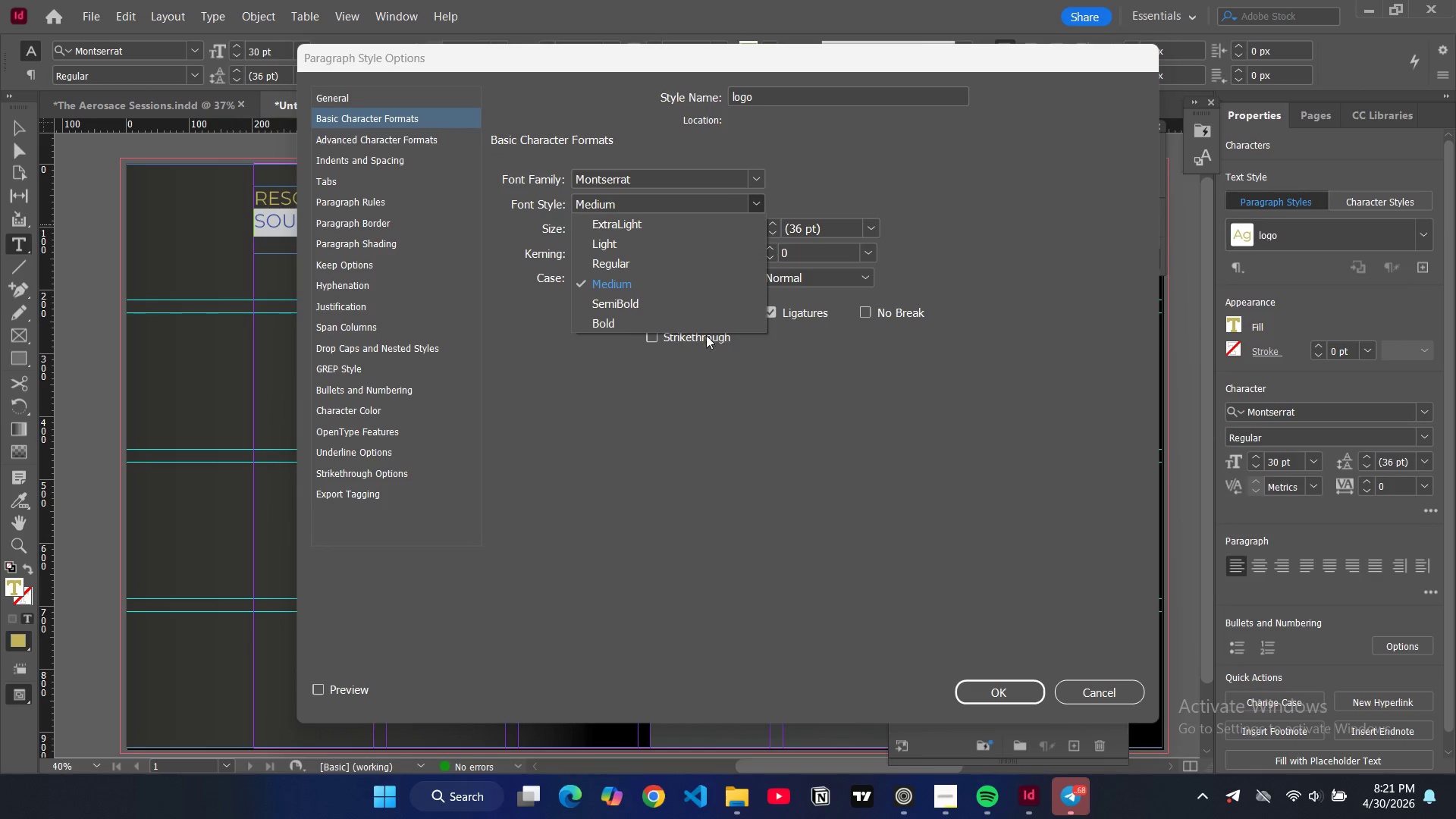 
left_click([664, 303])
 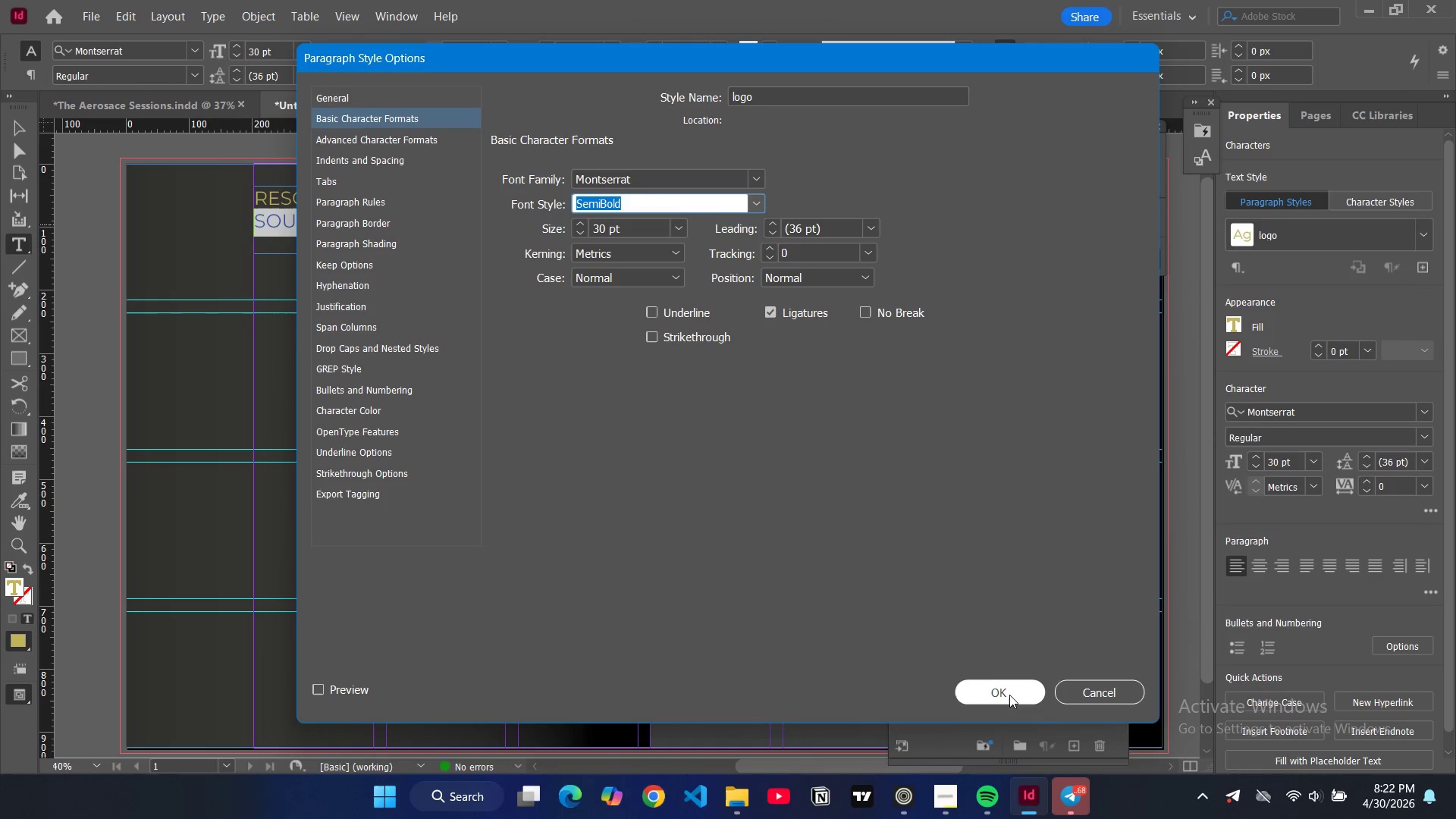 
left_click([1009, 695])
 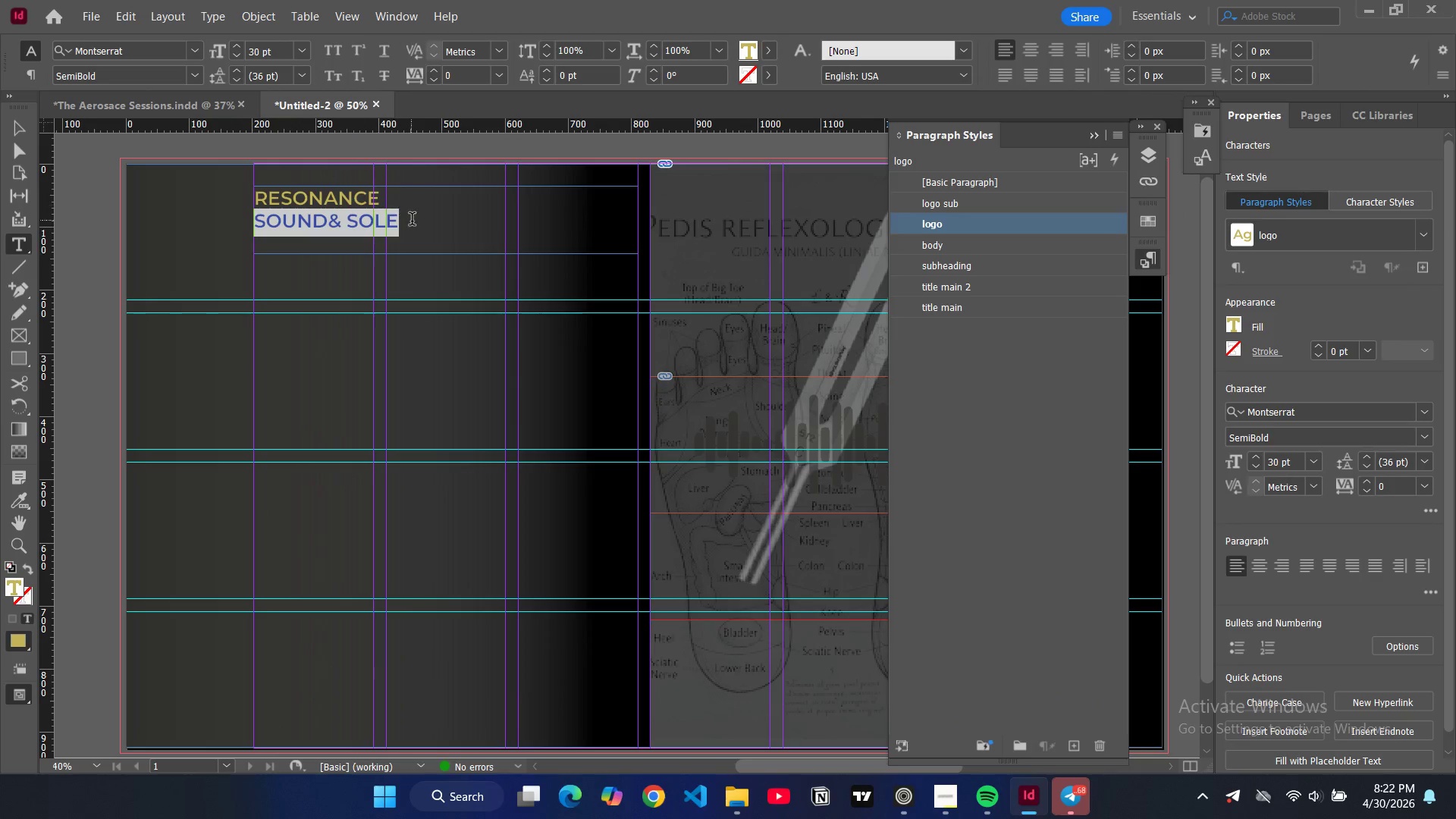 
left_click([394, 205])
 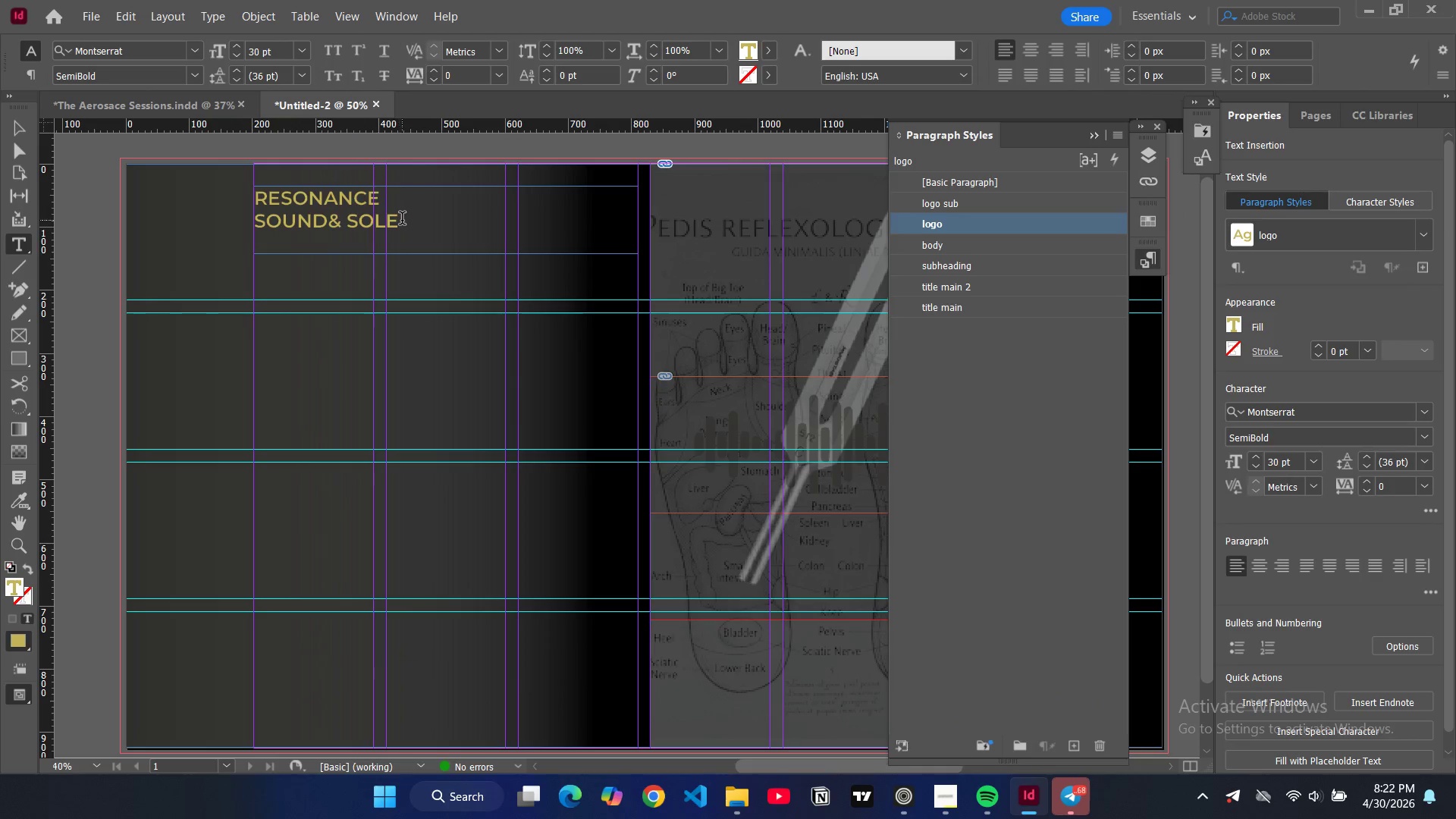 
left_click_drag(start_coordinate=[402, 220], to_coordinate=[257, 219])
 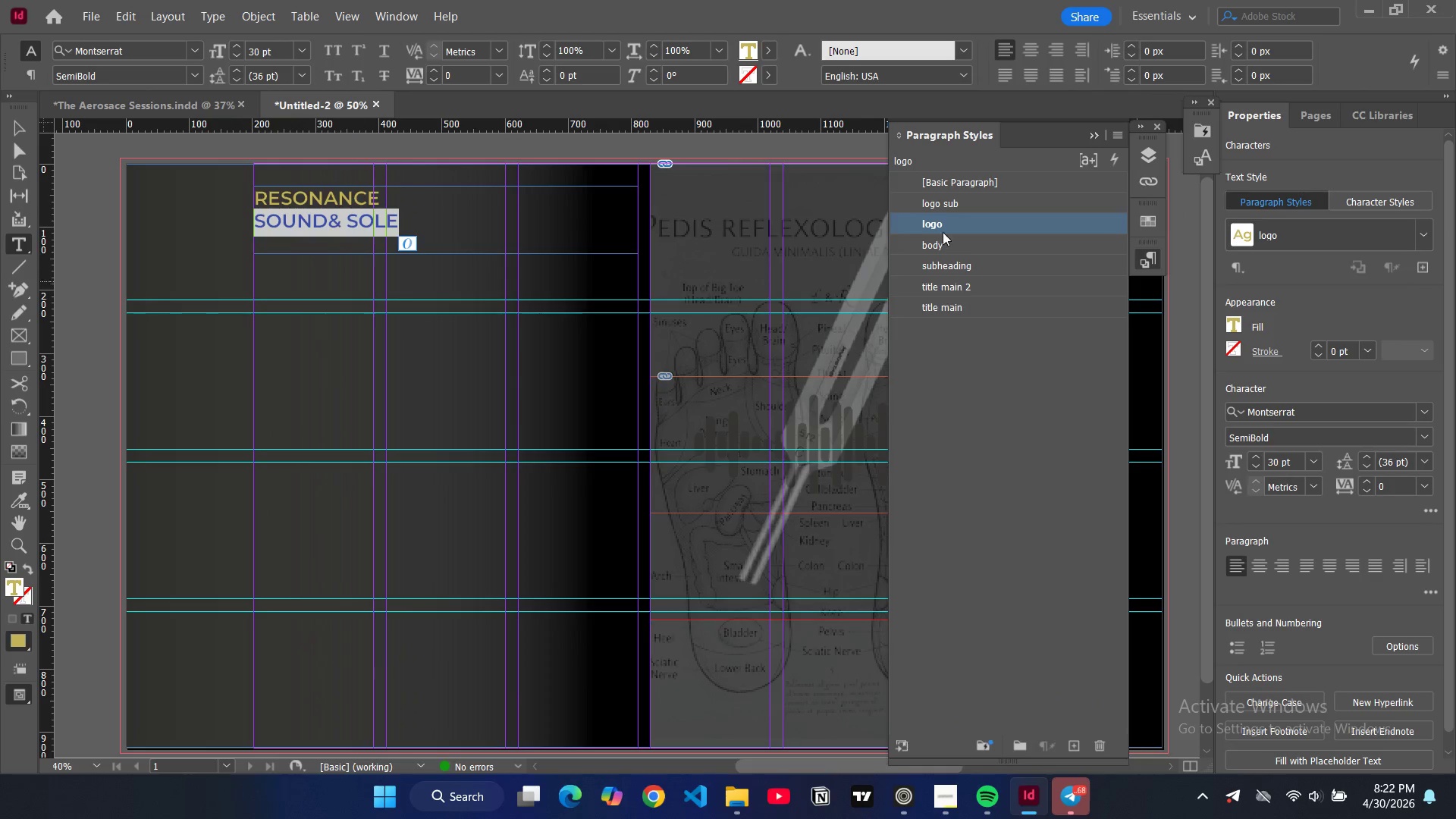 
left_click([943, 206])
 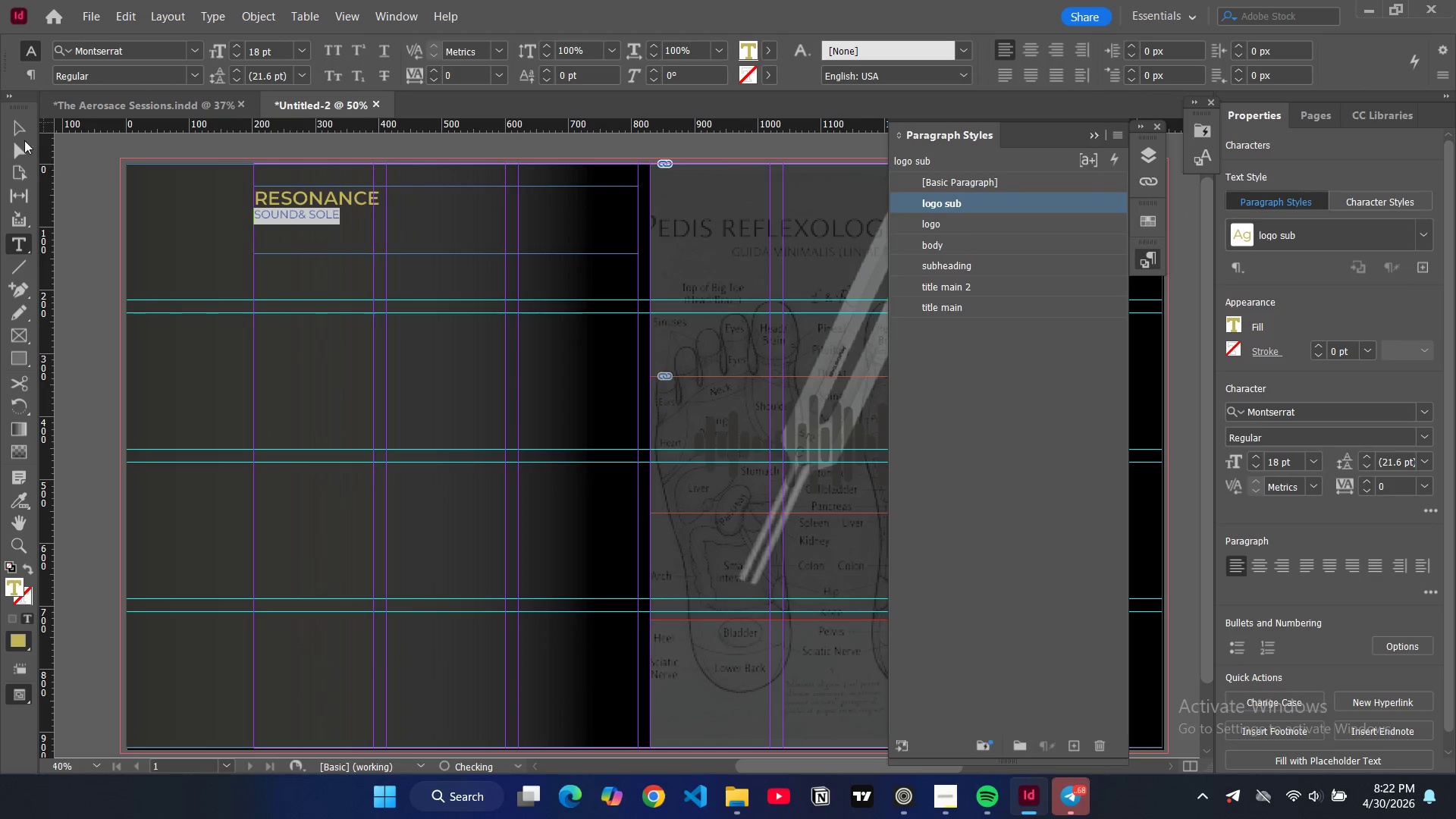 
left_click([17, 122])
 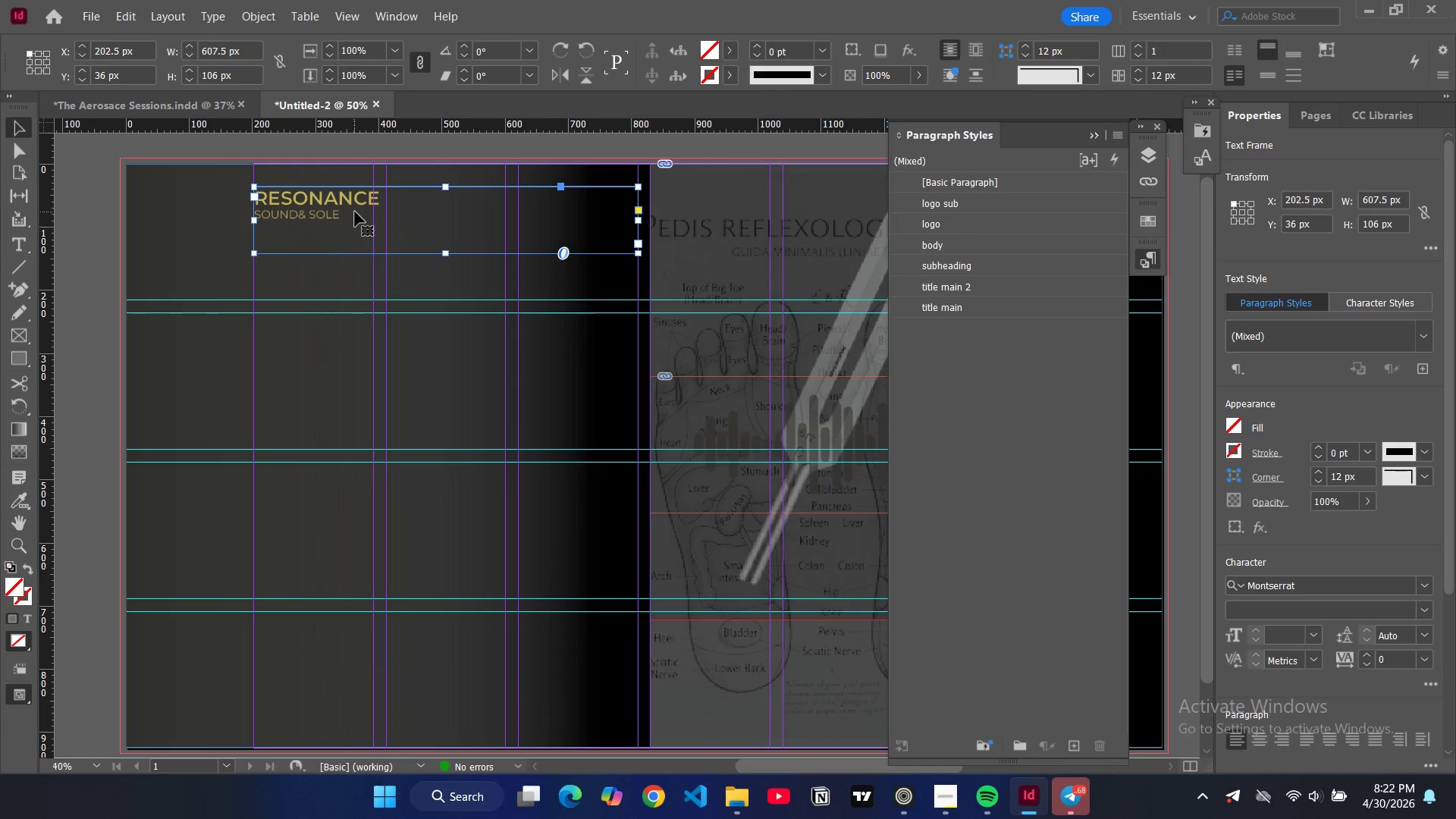 
left_click([355, 212])
 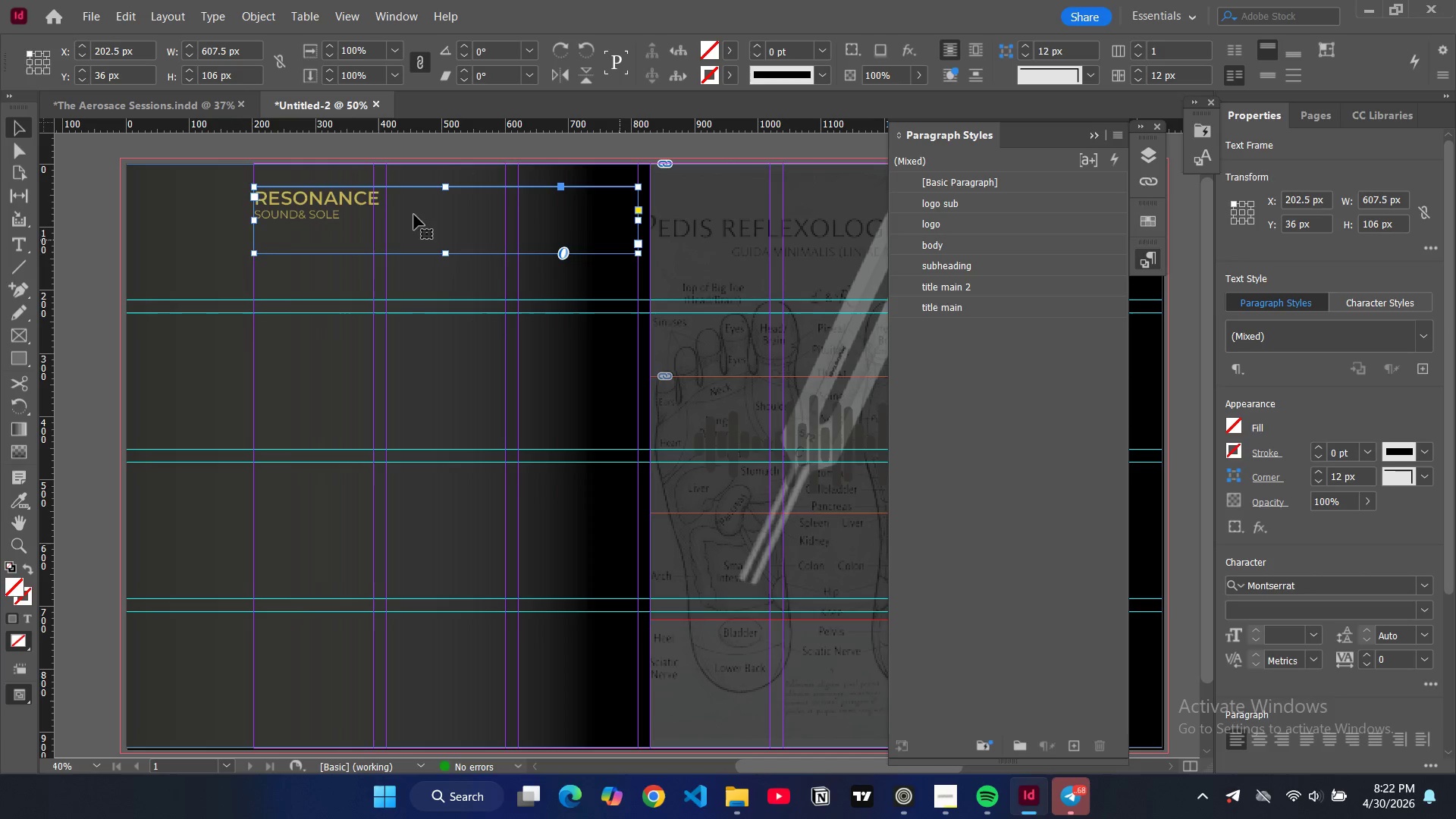 
left_click([389, 215])
 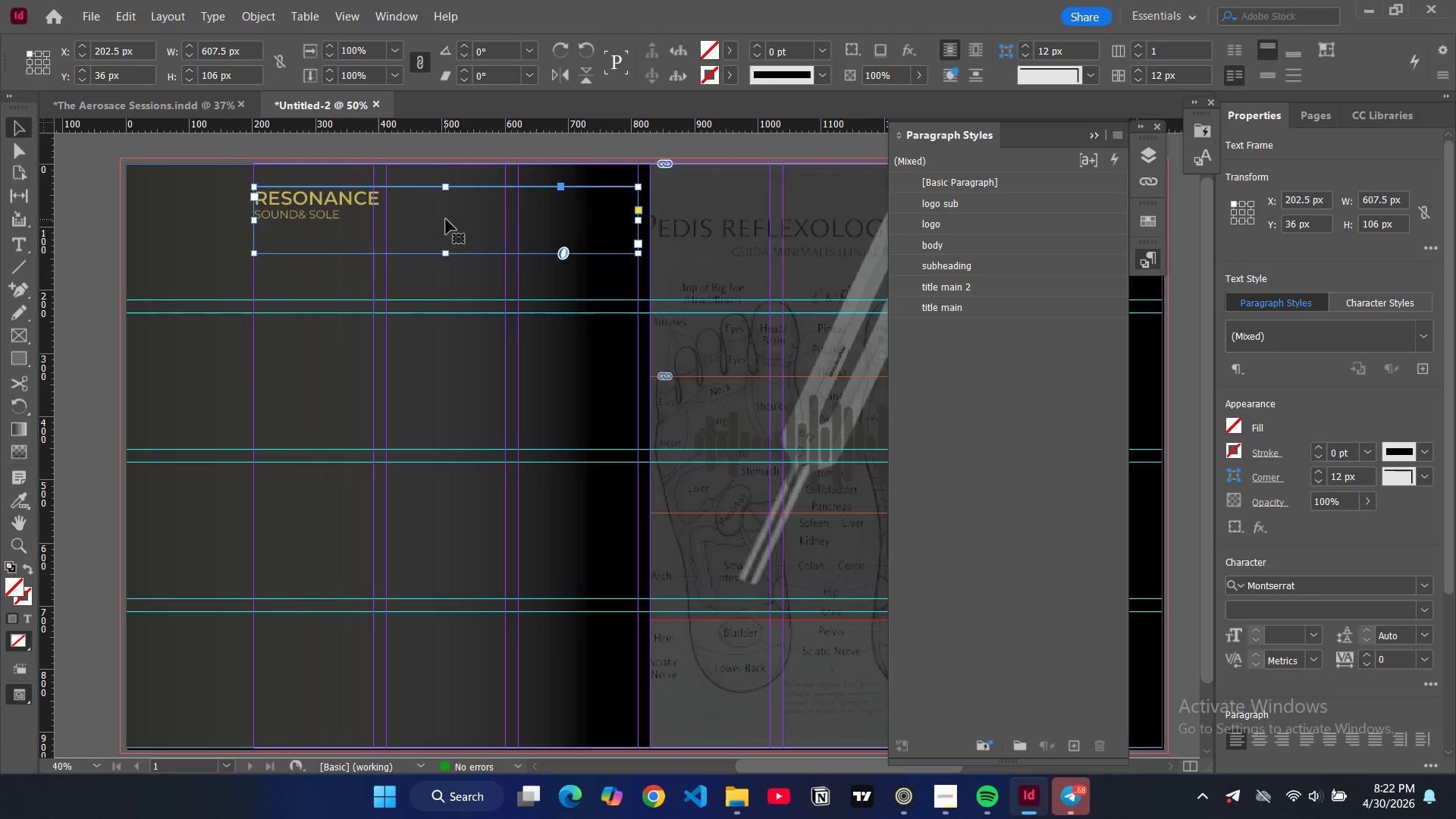 
double_click([446, 219])
 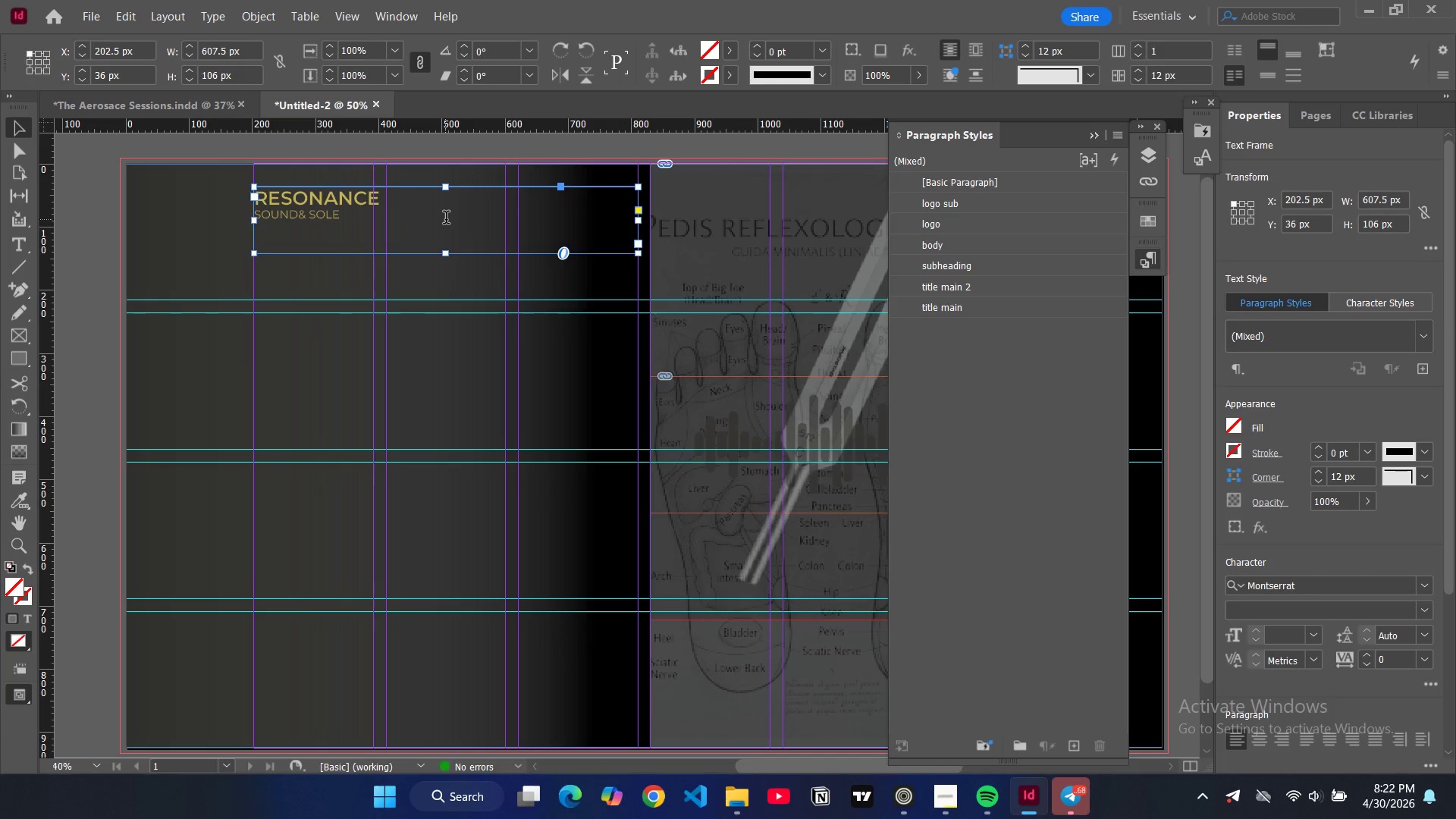 
triple_click([446, 219])
 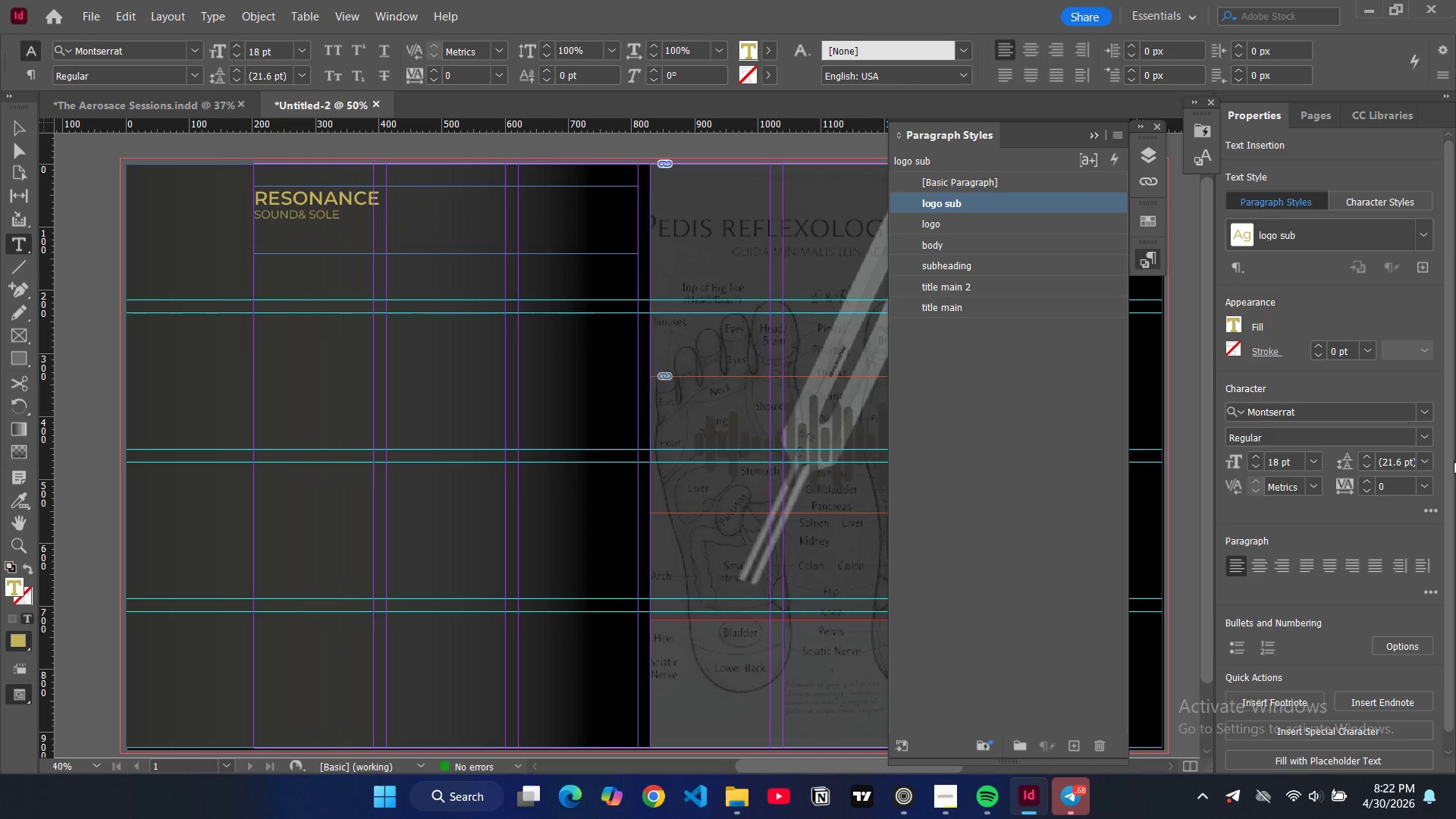 
left_click([1427, 460])
 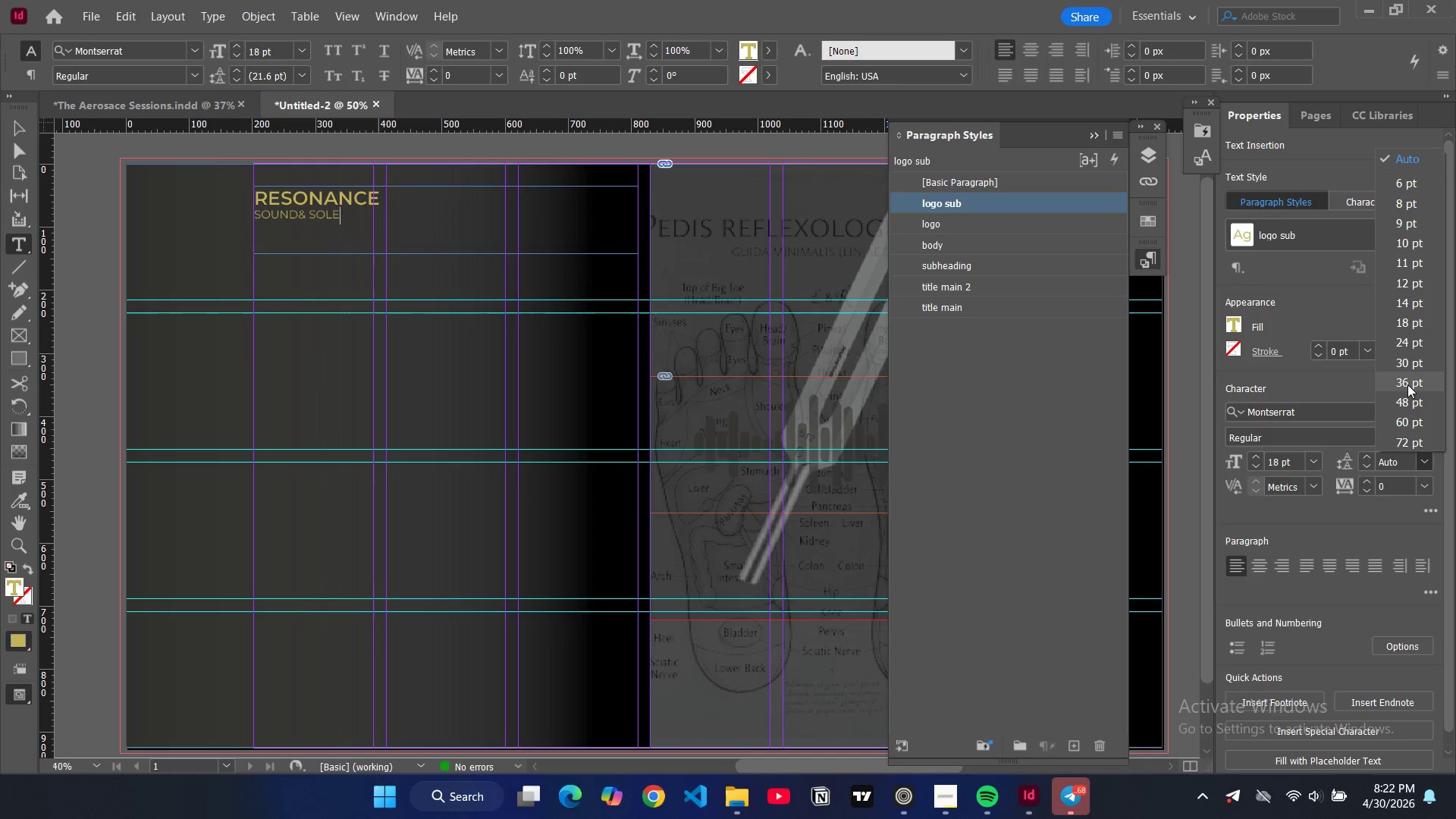 
left_click([1407, 381])
 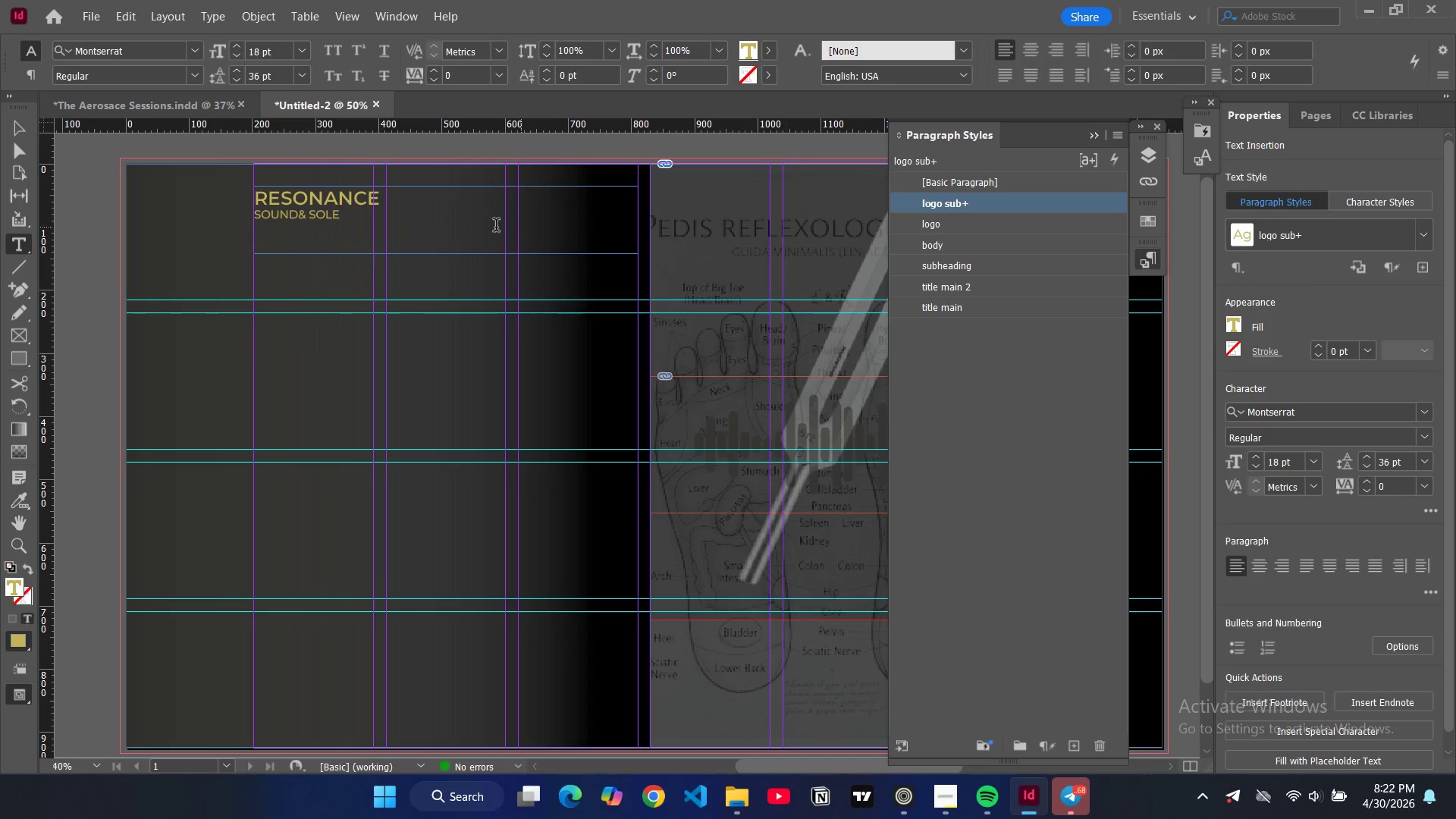 
left_click_drag(start_coordinate=[393, 224], to_coordinate=[259, 191])
 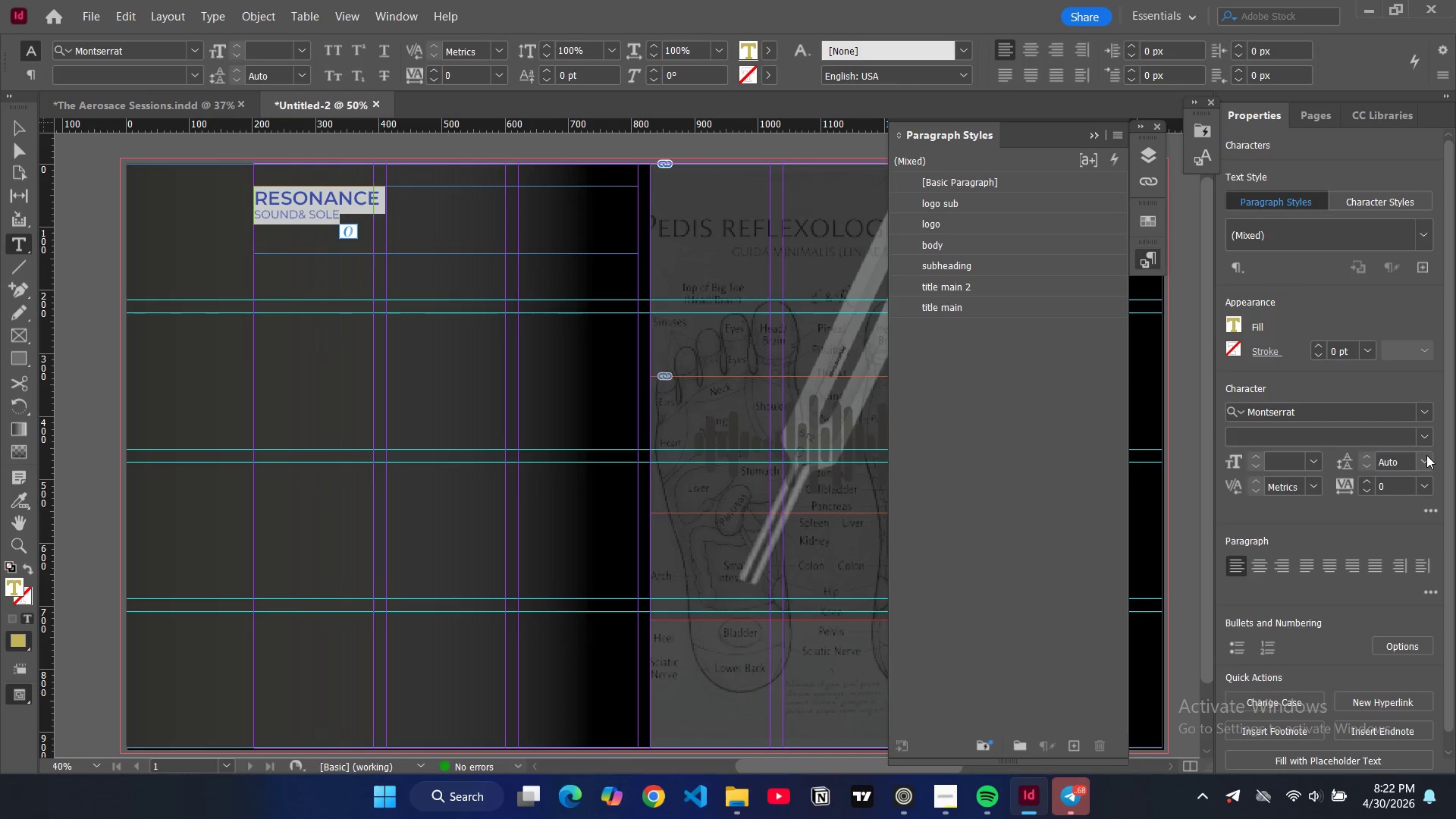 
left_click([1426, 457])
 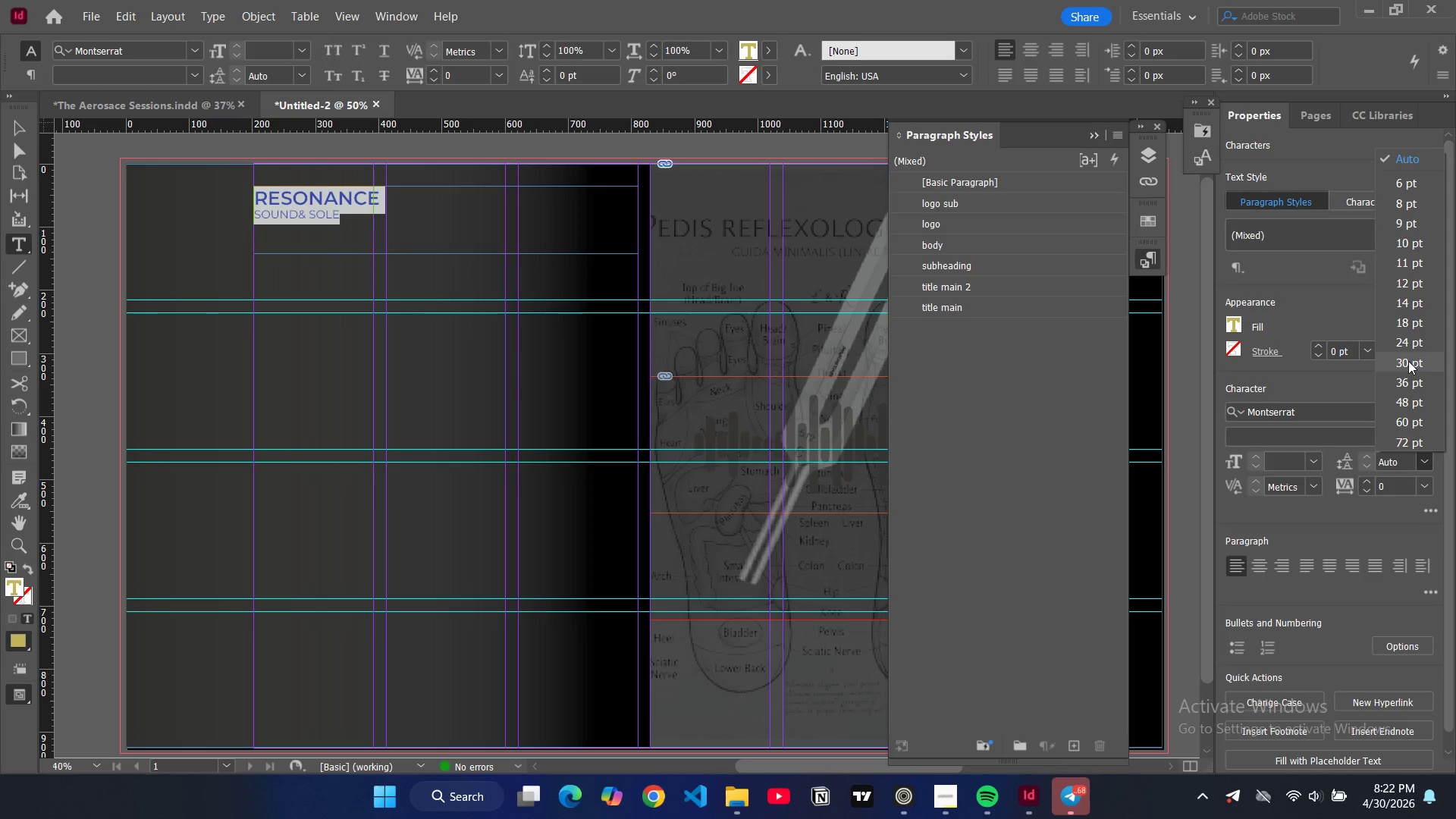 
left_click([1408, 375])
 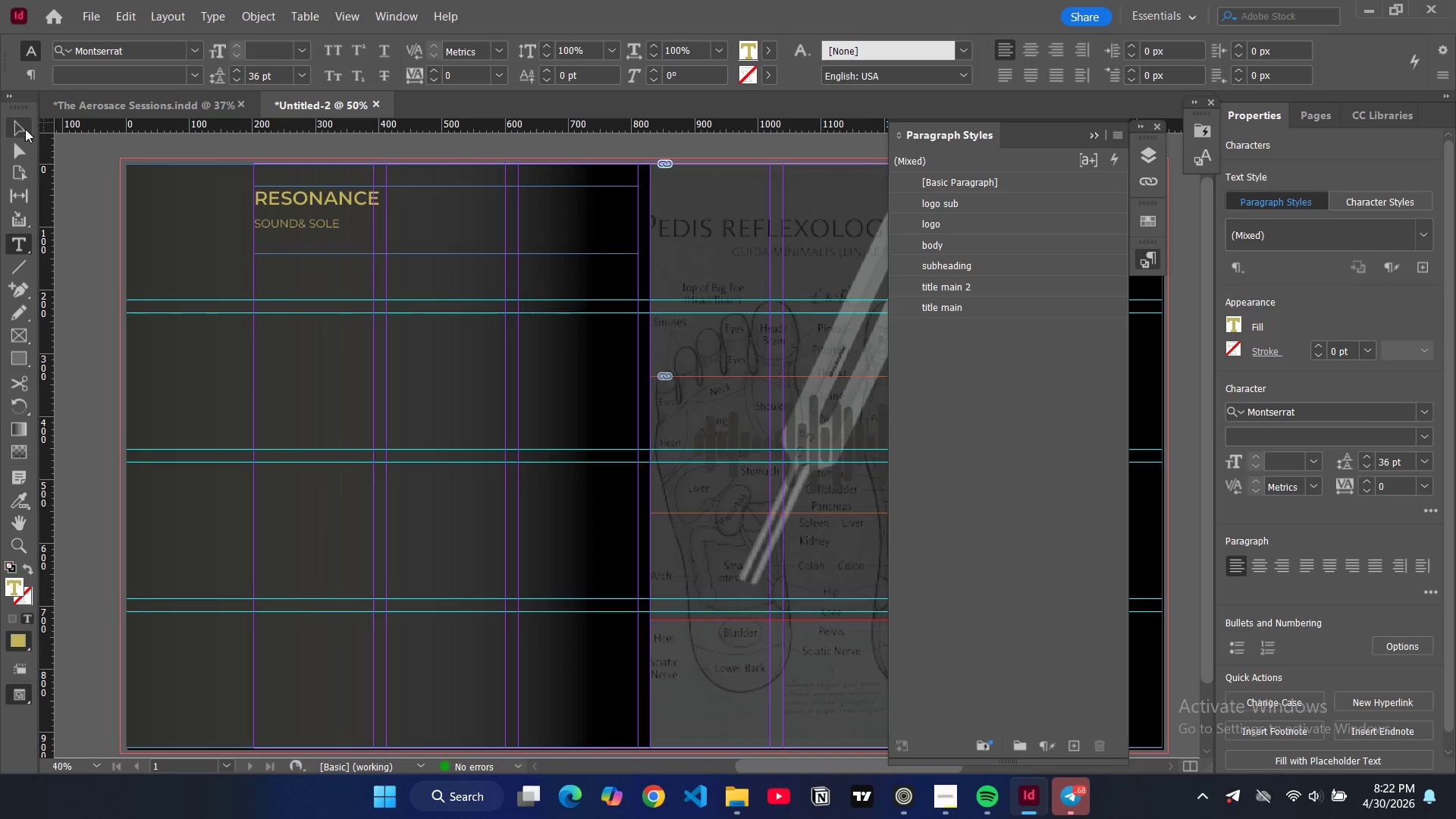 
double_click([79, 177])
 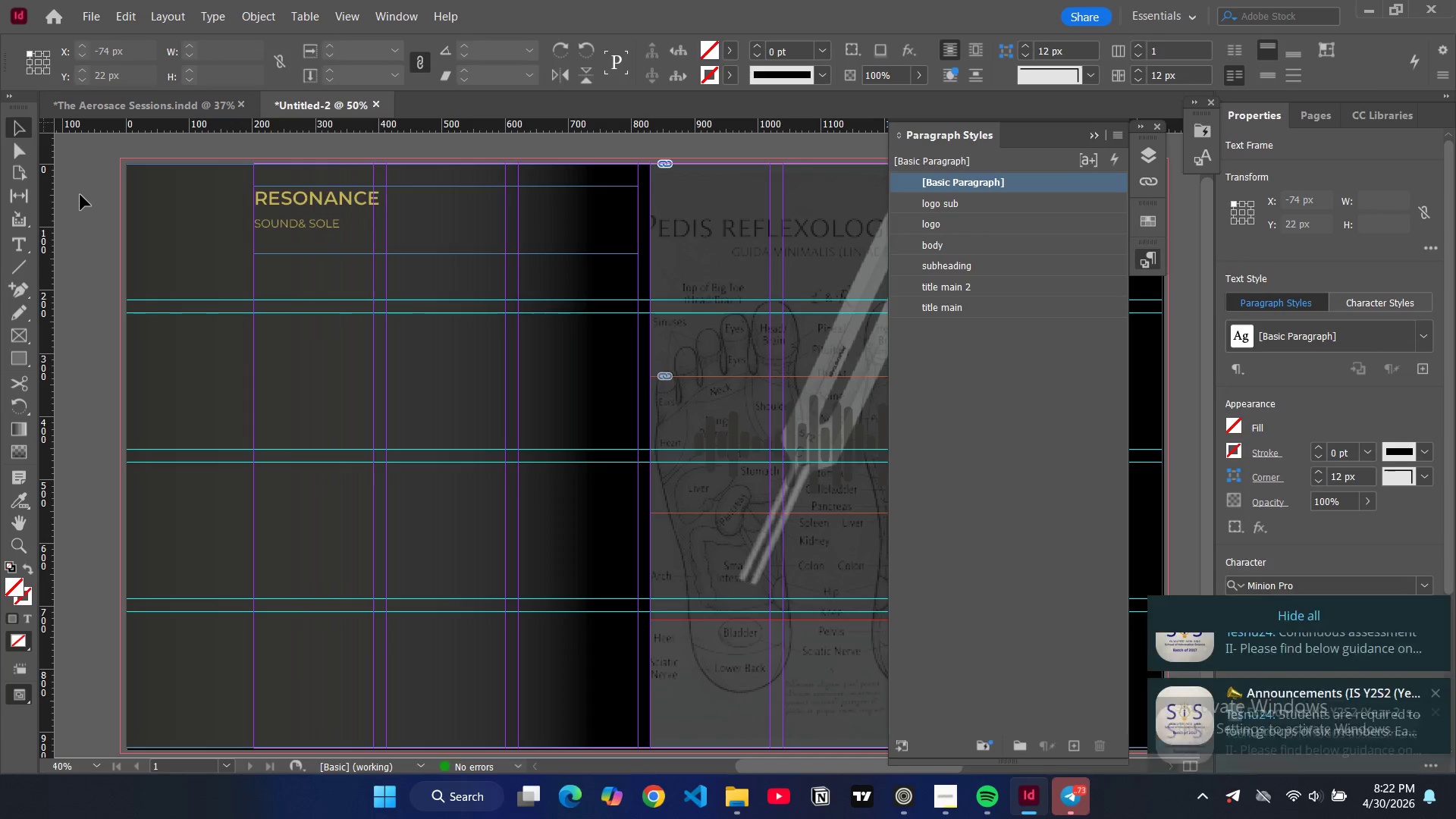 
left_click([80, 195])
 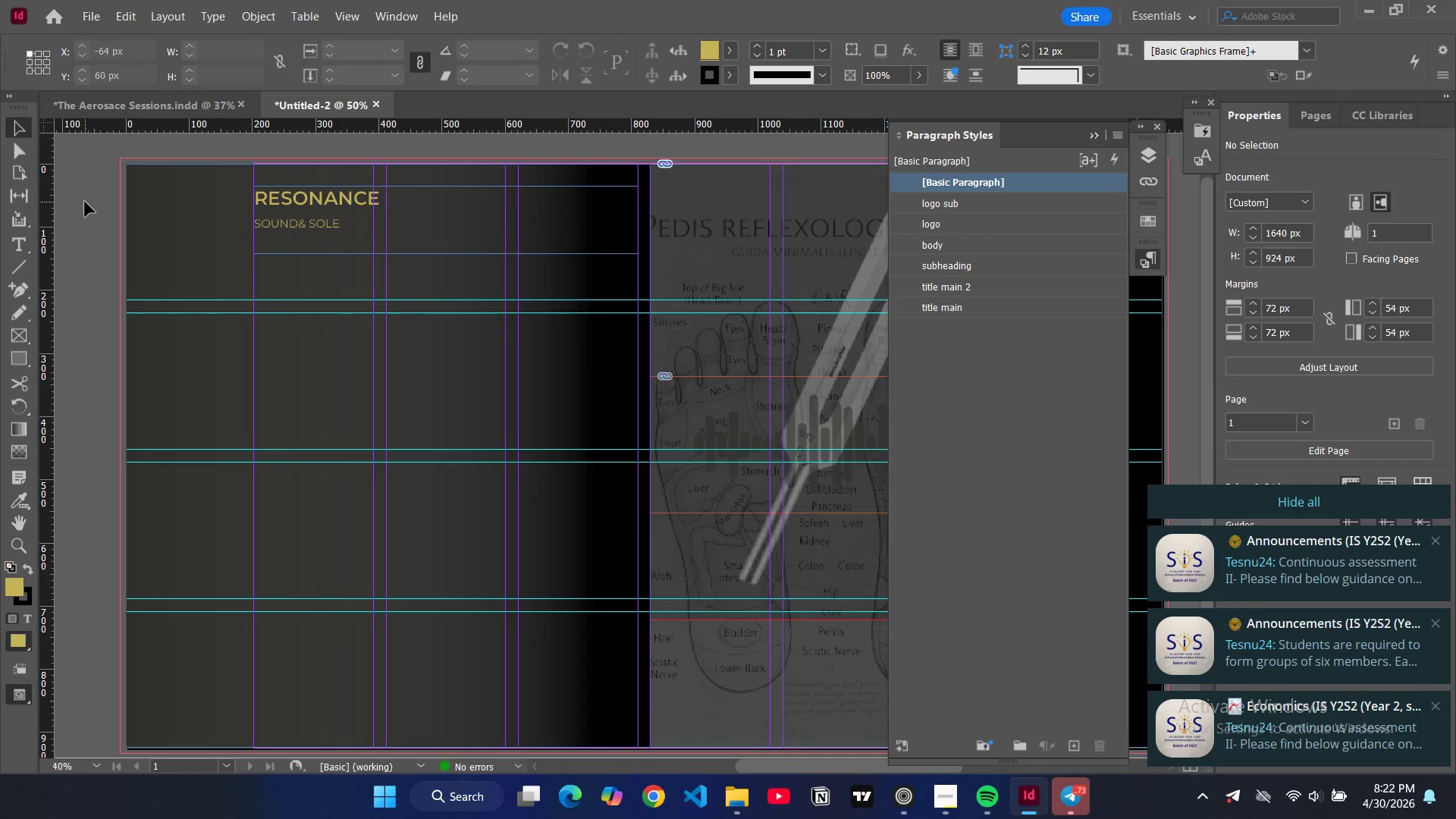 
key(W)
 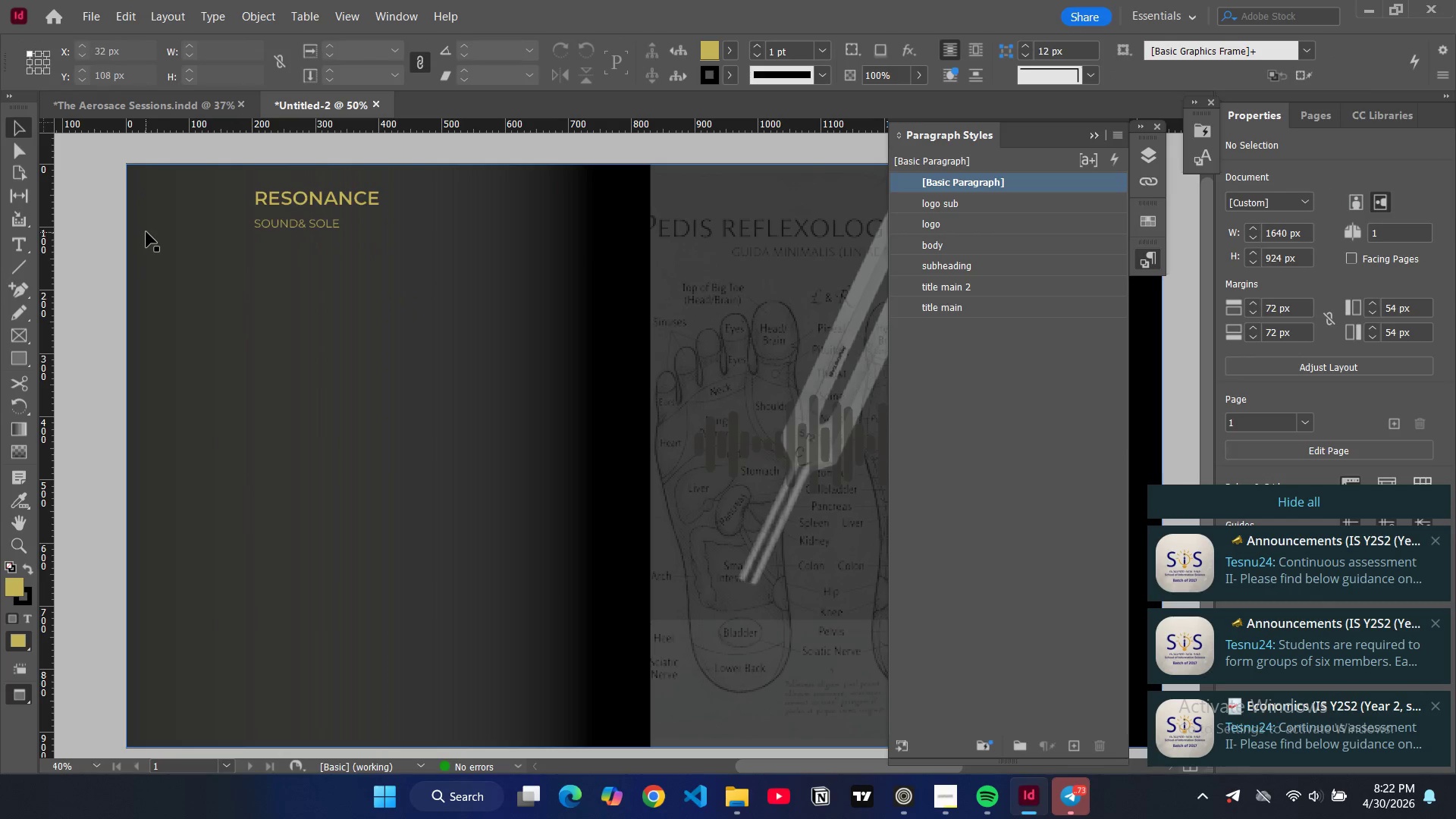 
key(W)
 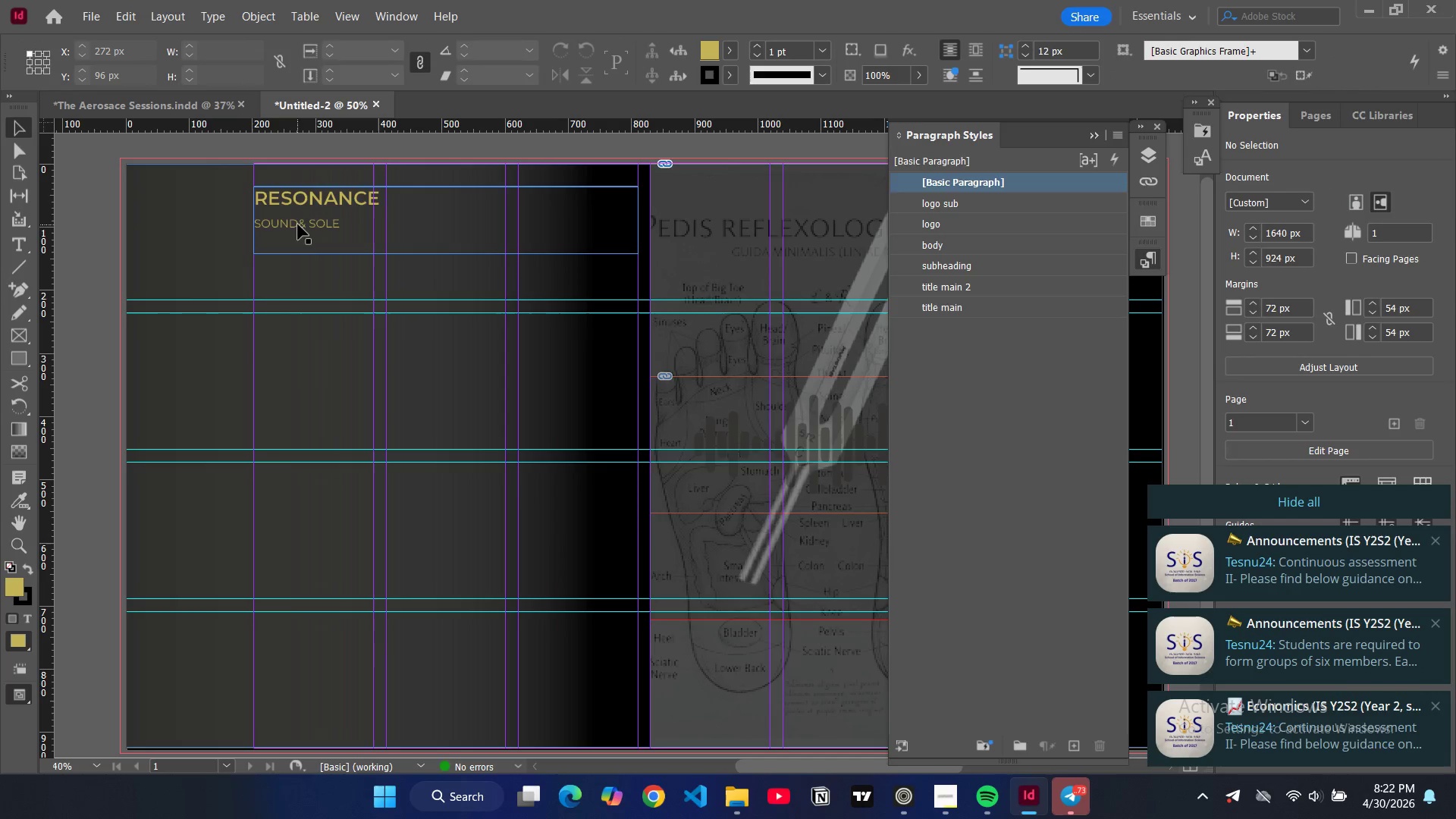 
double_click([298, 224])
 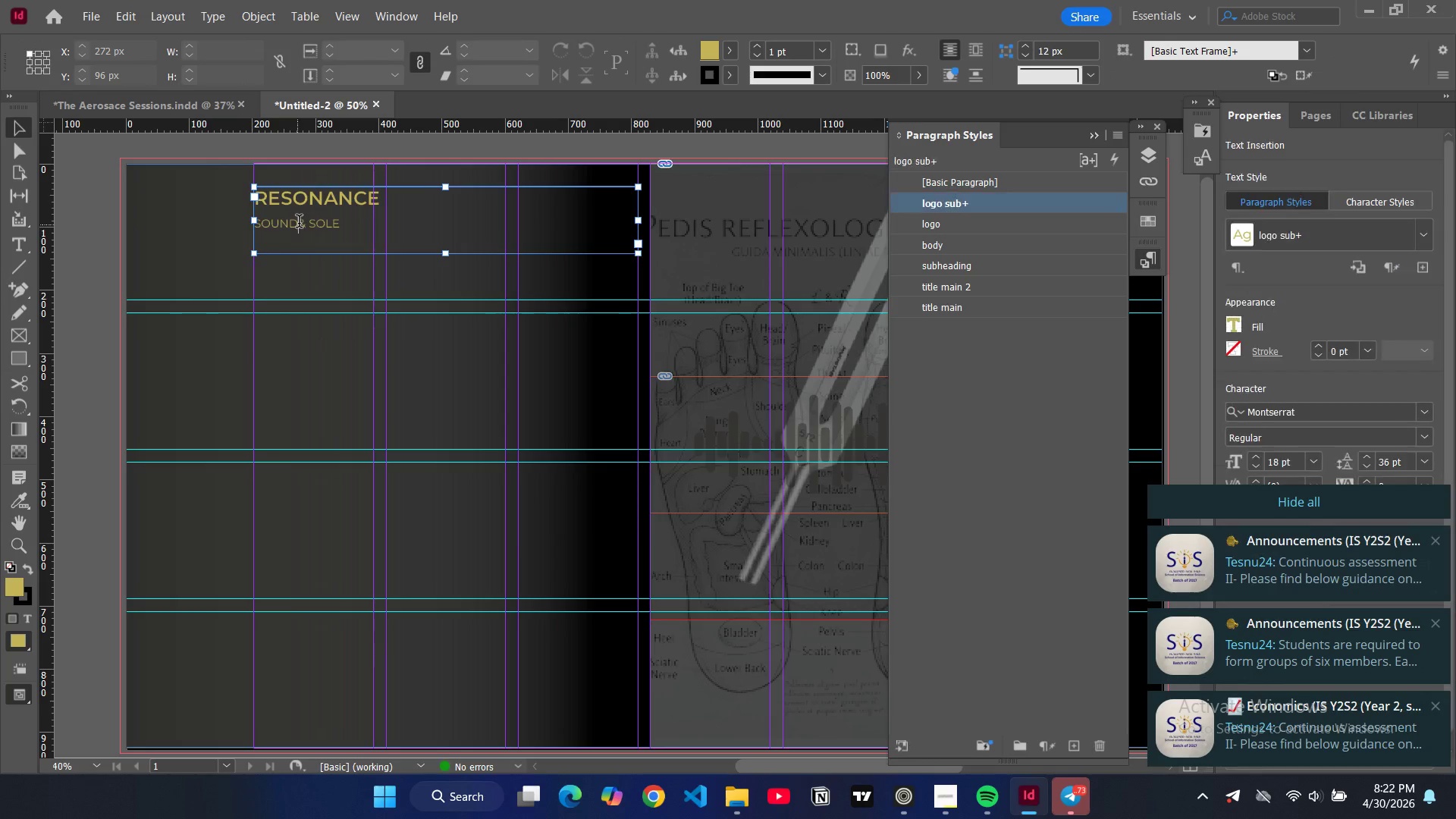 
left_click([299, 223])
 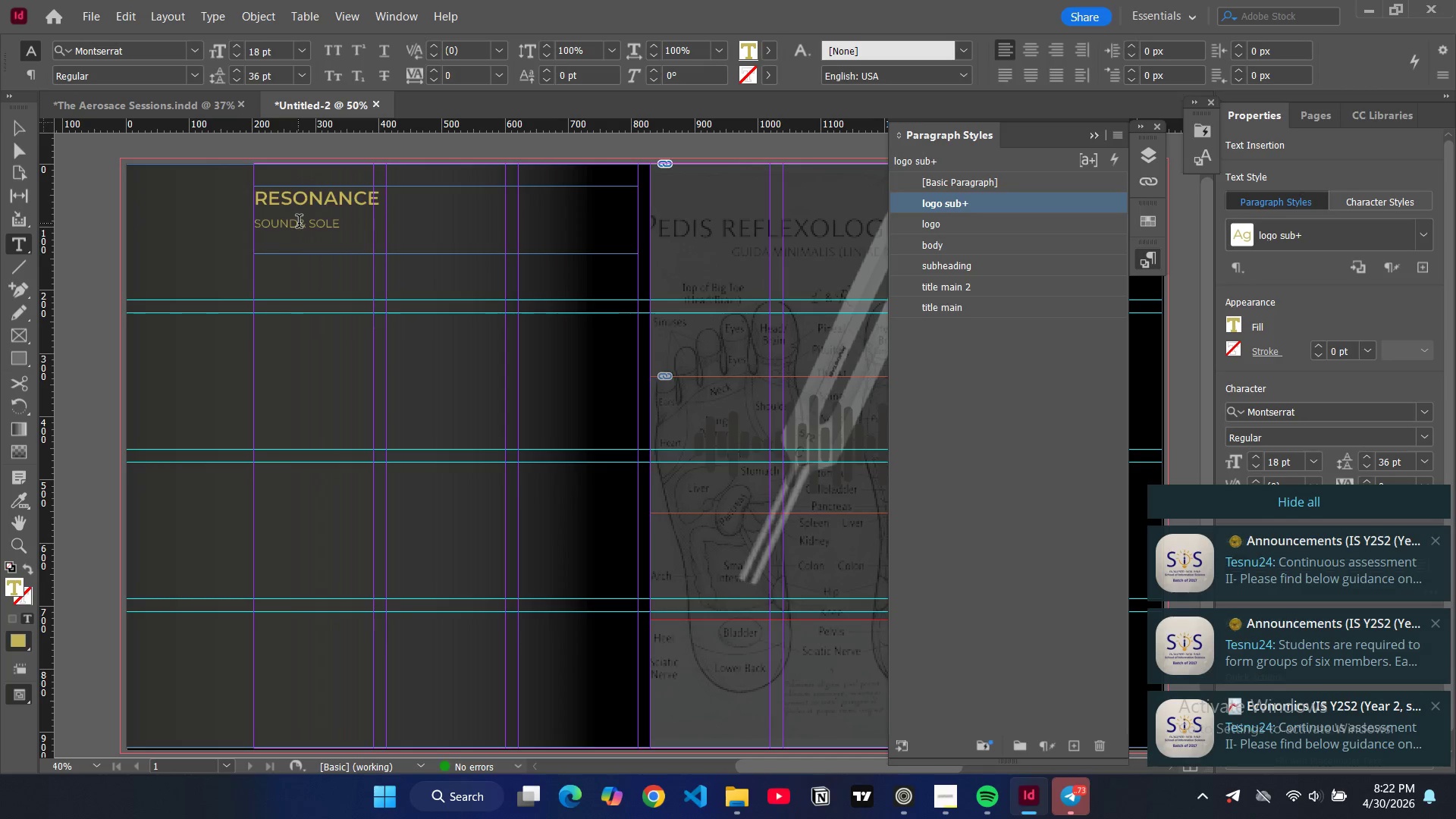 
left_click([299, 223])
 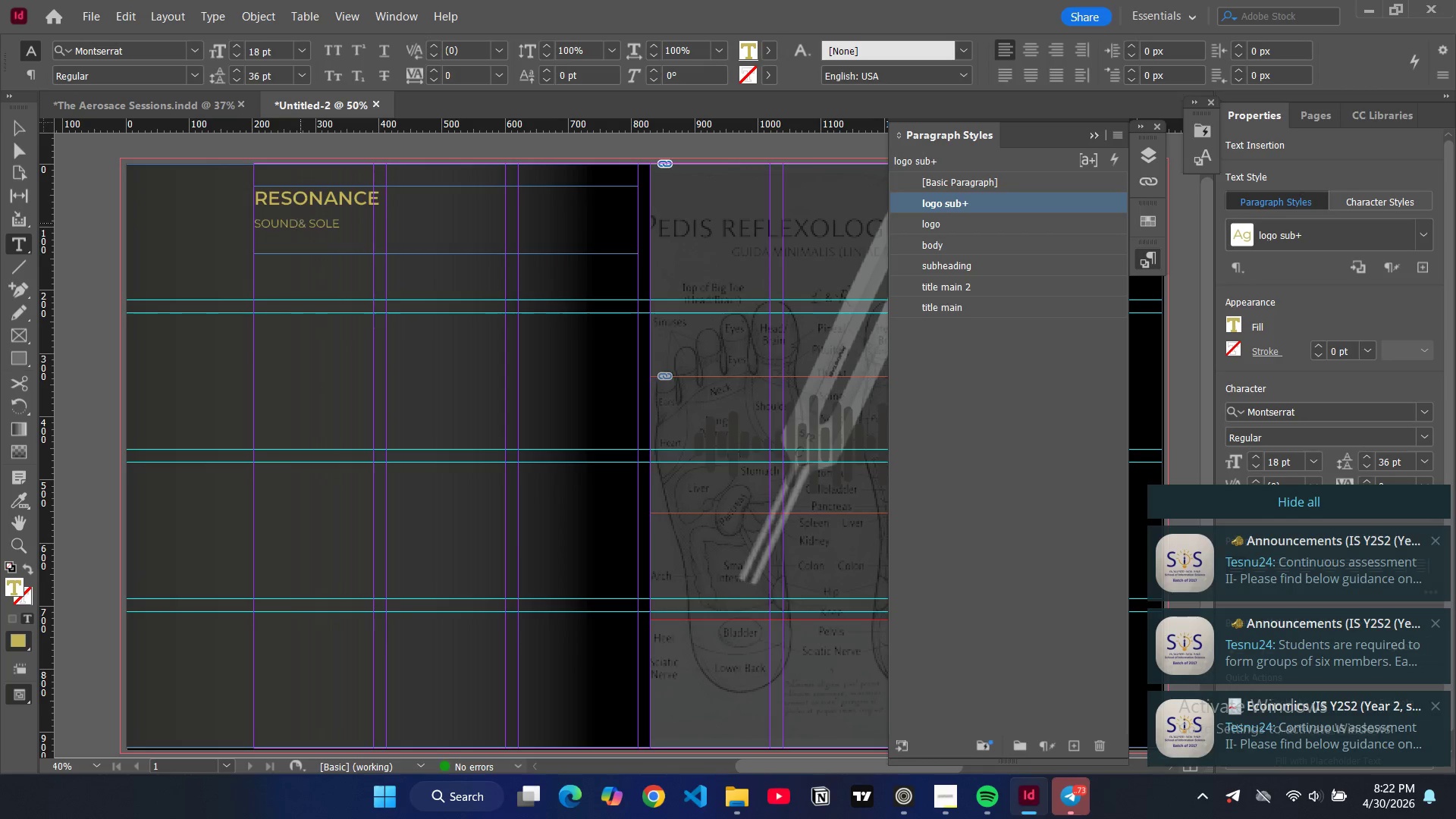 
key(Space)
 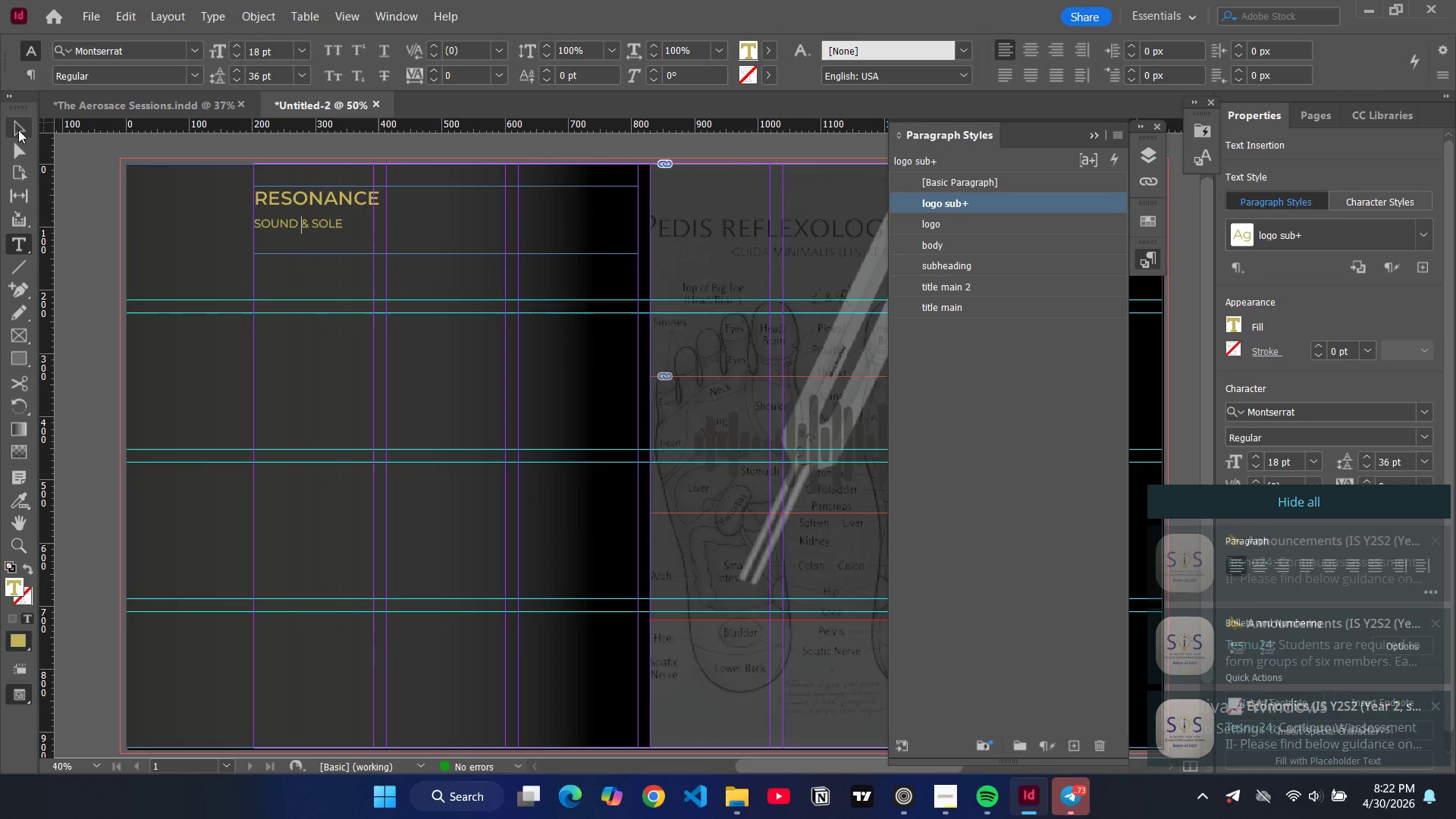 
double_click([101, 202])
 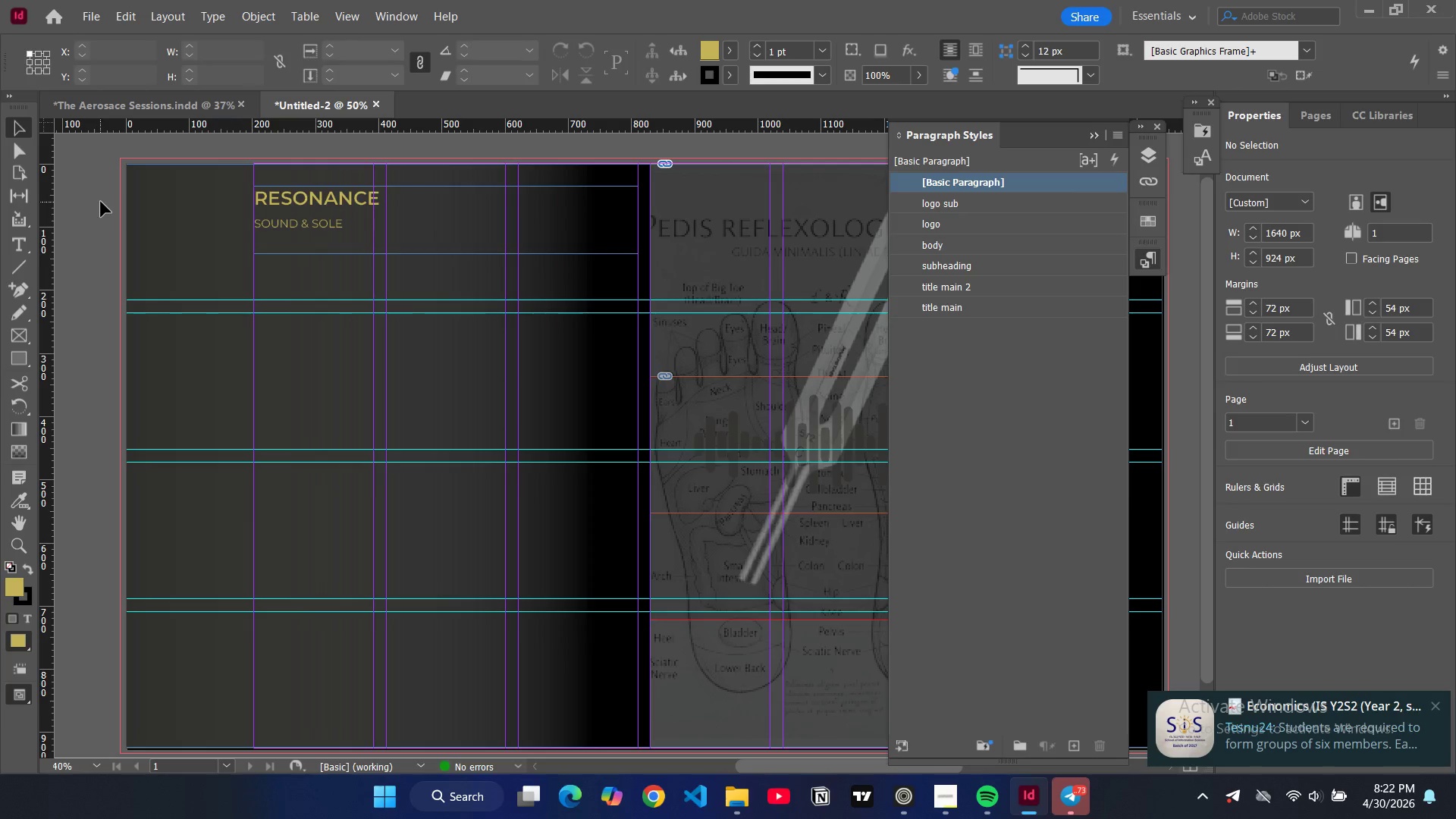 
double_click([101, 202])
 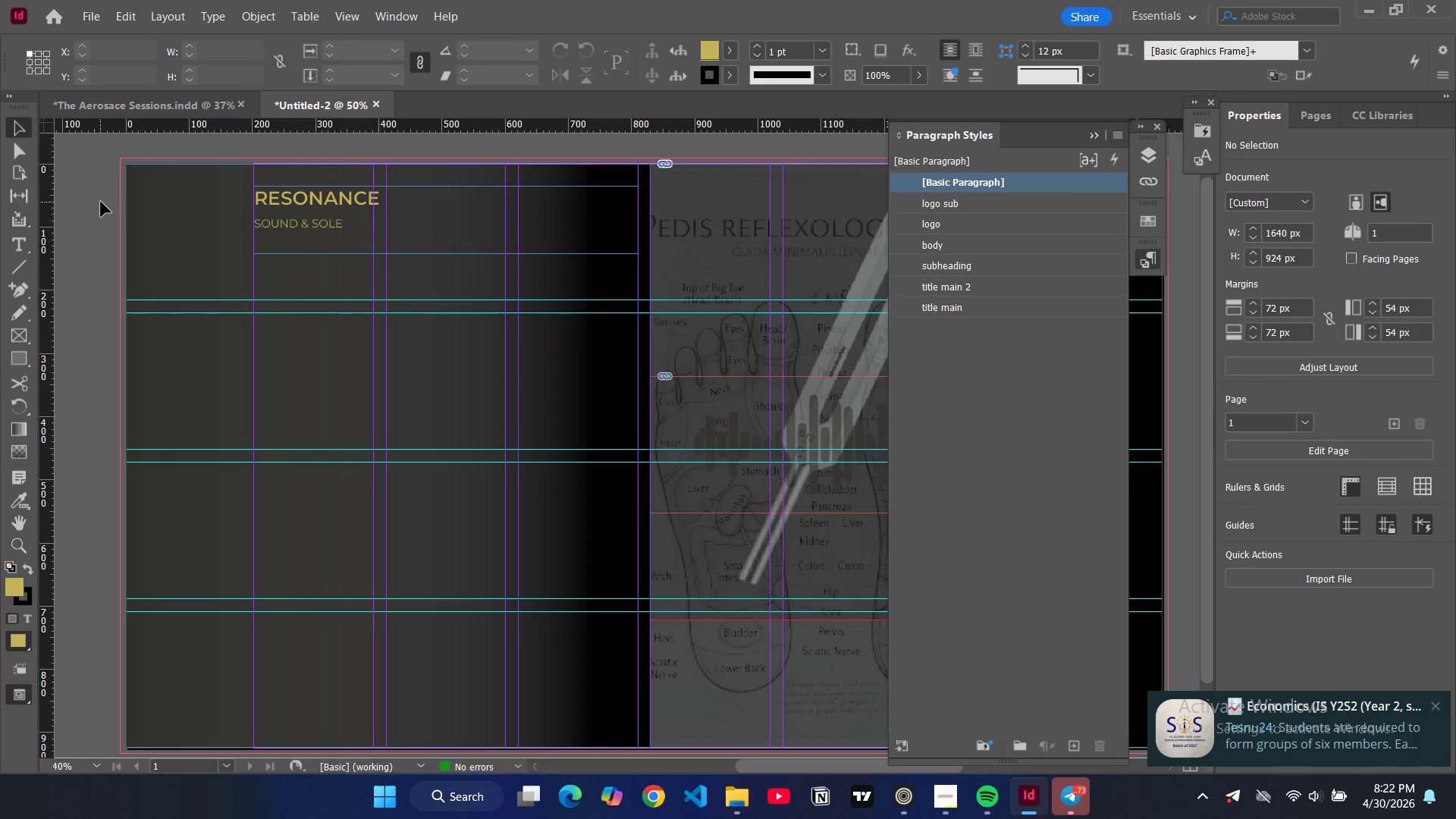 
key(W)
 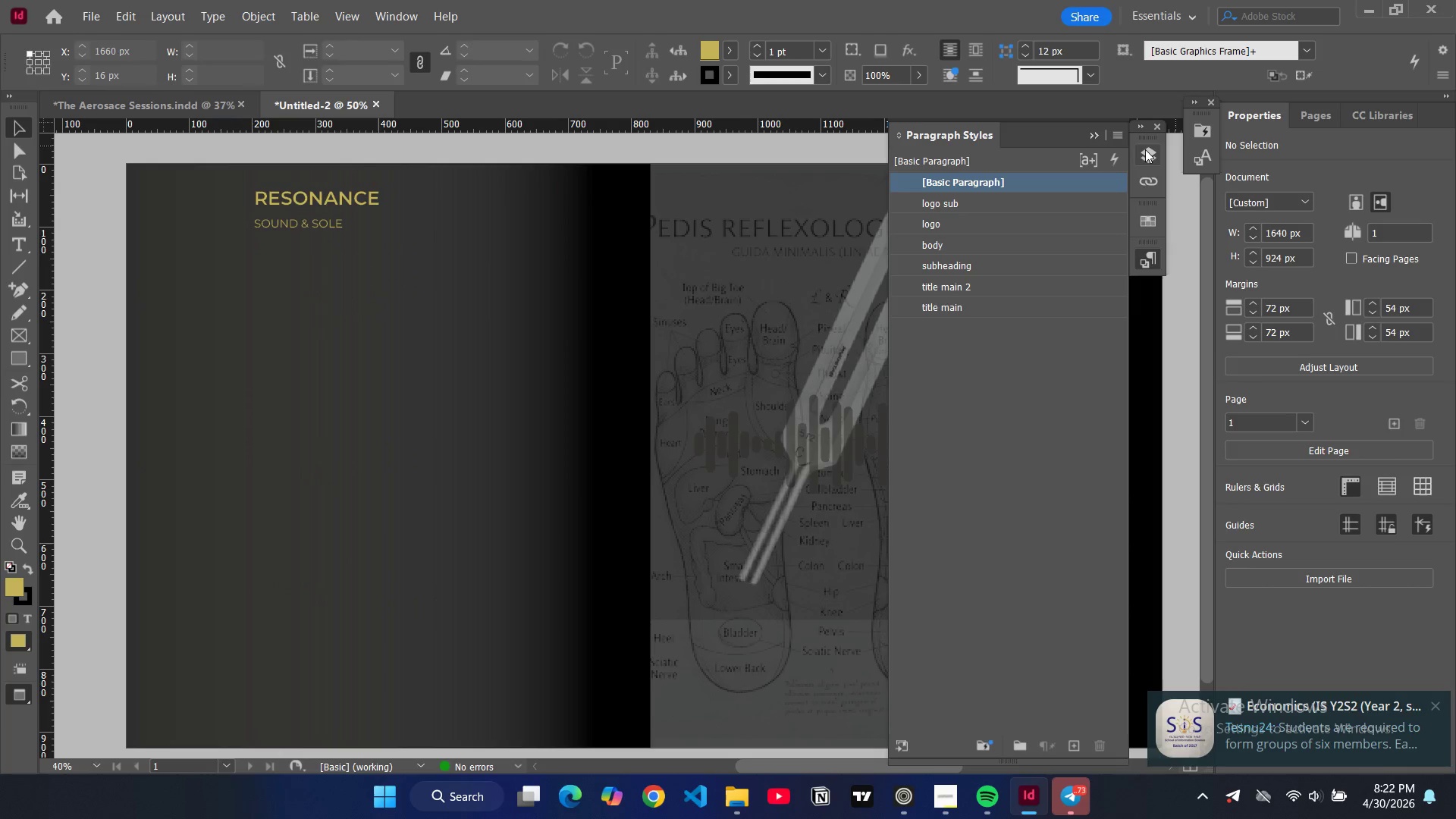 
left_click([1094, 140])
 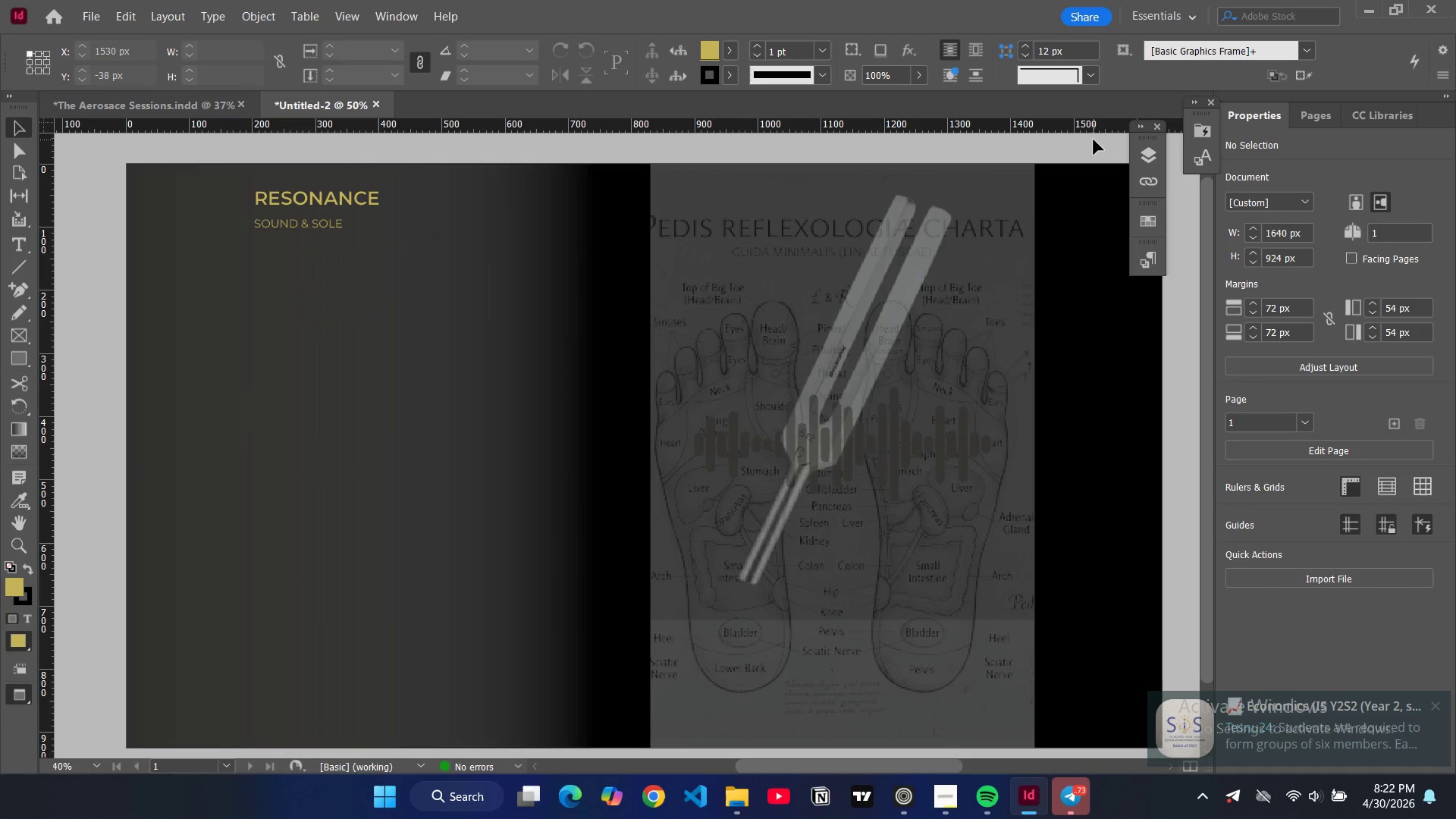 
key(W)
 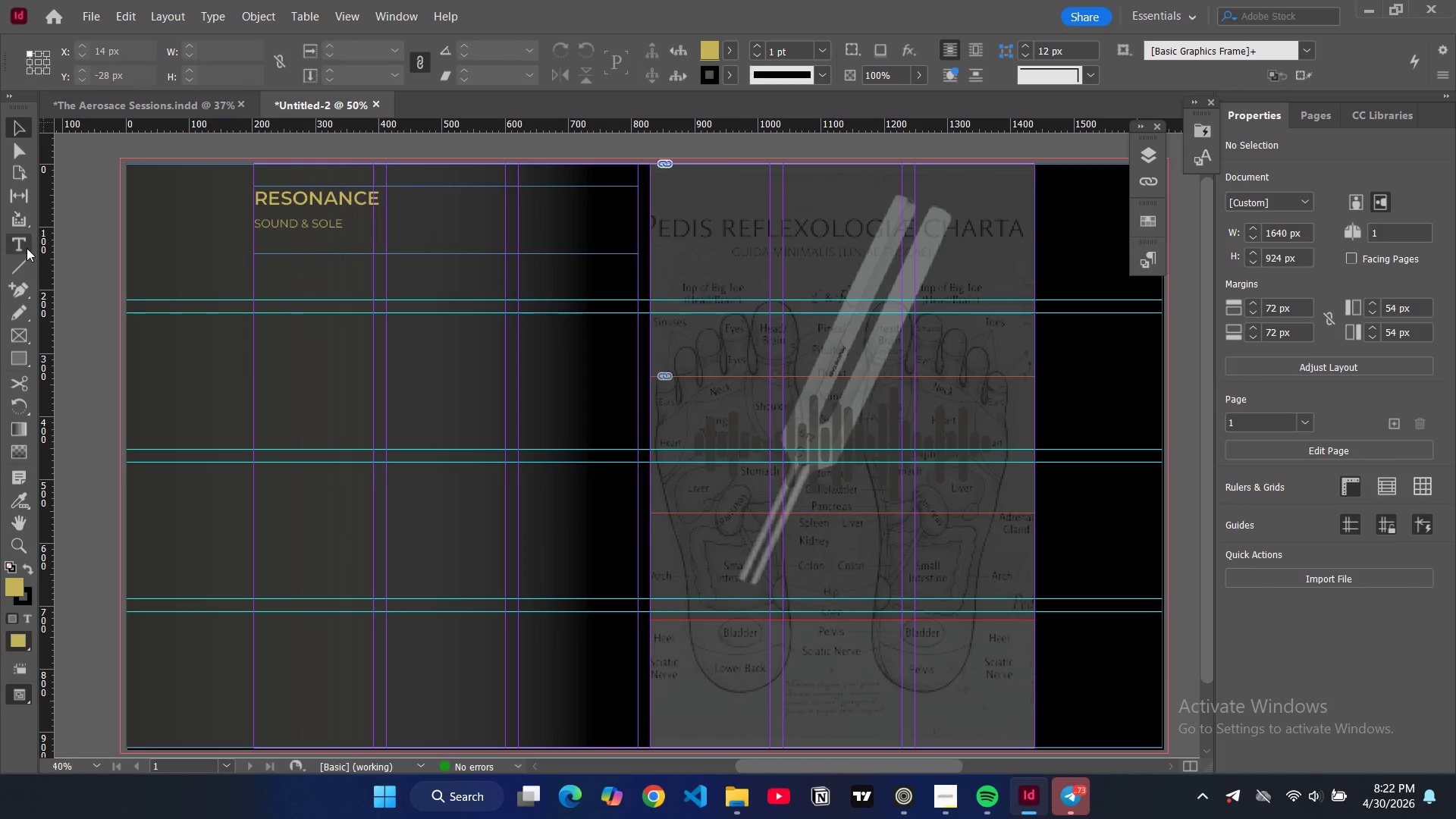 
left_click([22, 246])
 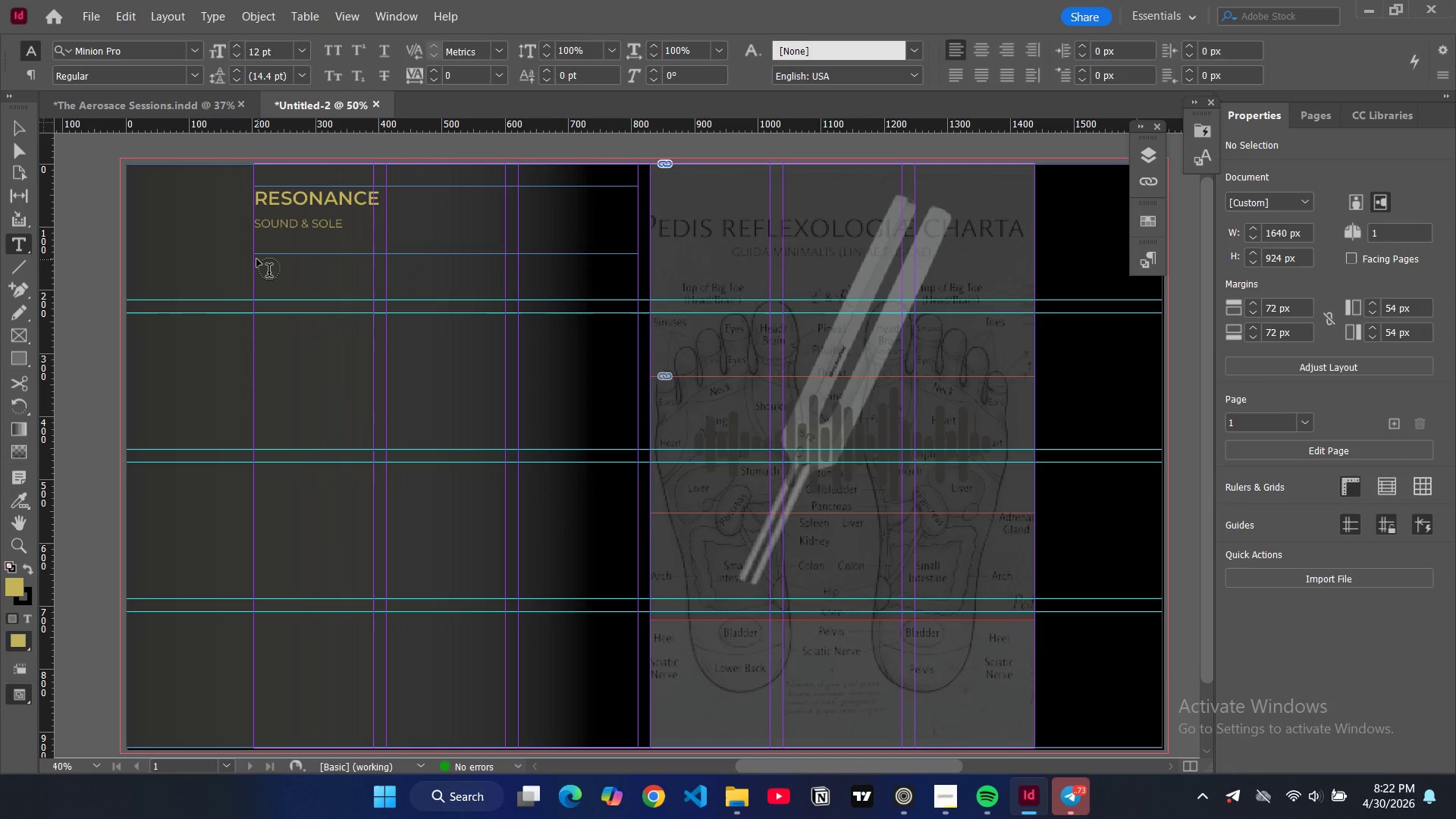 
left_click_drag(start_coordinate=[255, 256], to_coordinate=[639, 456])
 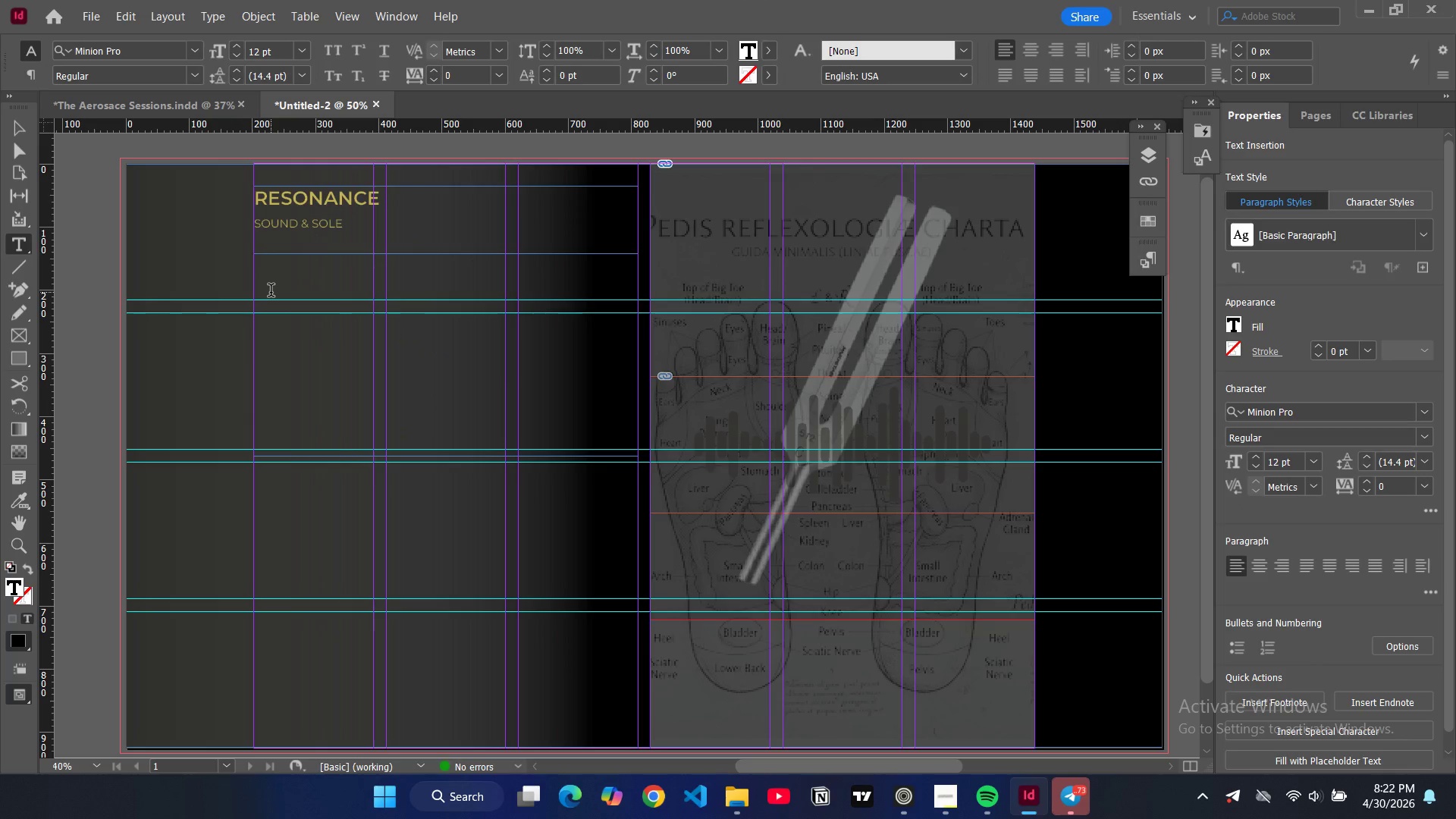 
type(THE EQUINOX )
 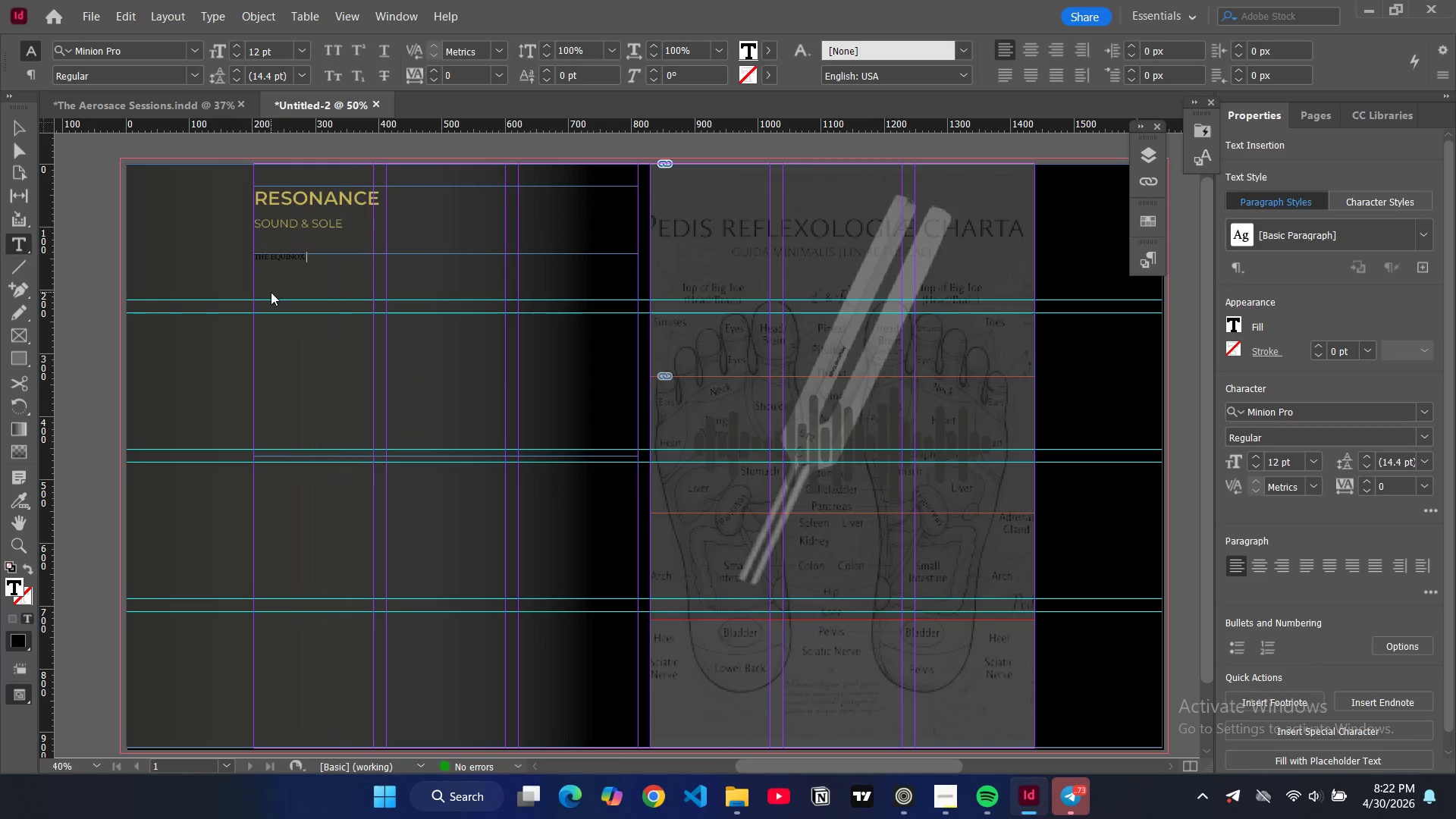 
hold_key(key=ArrowLeft, duration=0.75)
 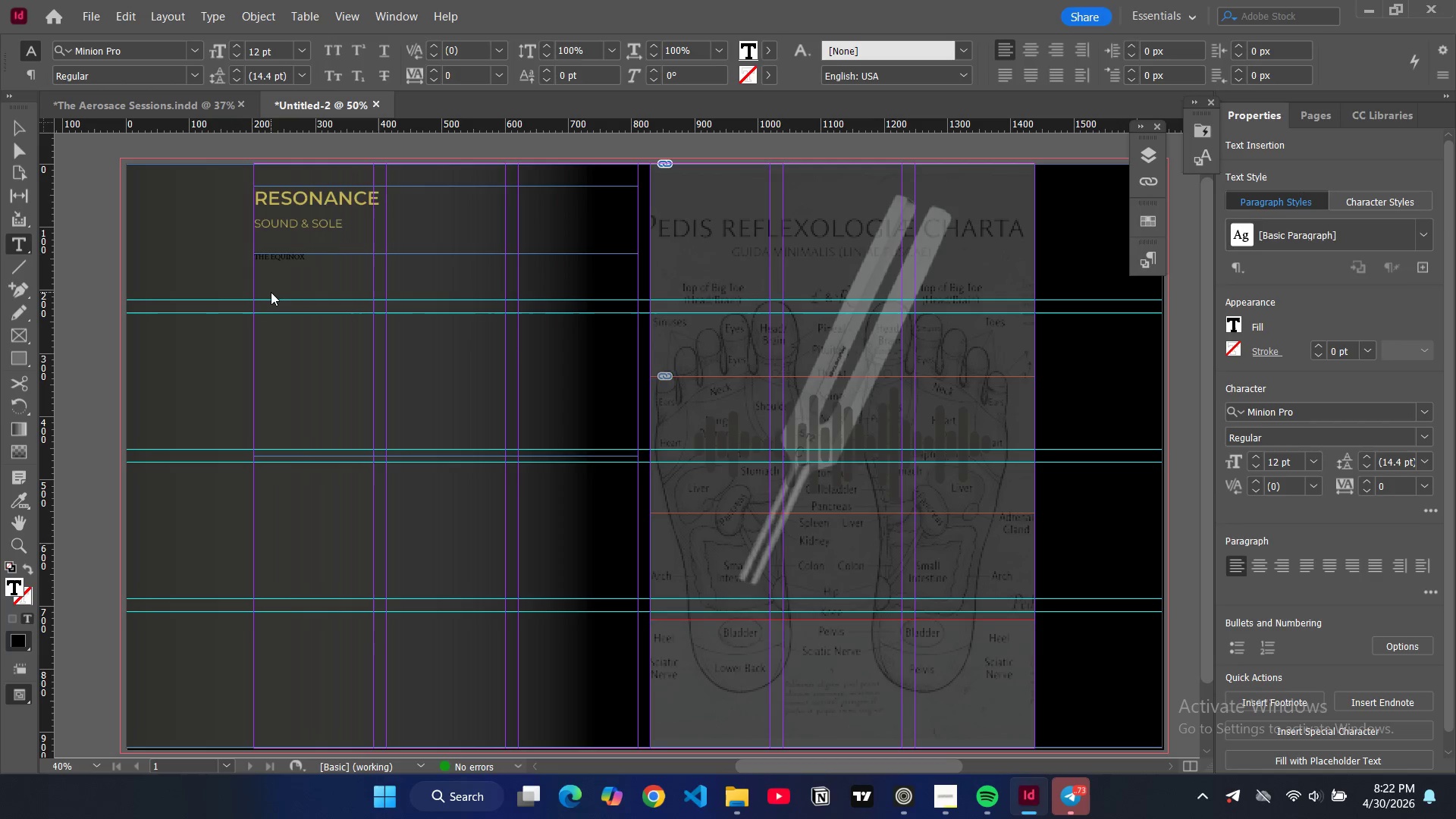 
key(ArrowLeft)
 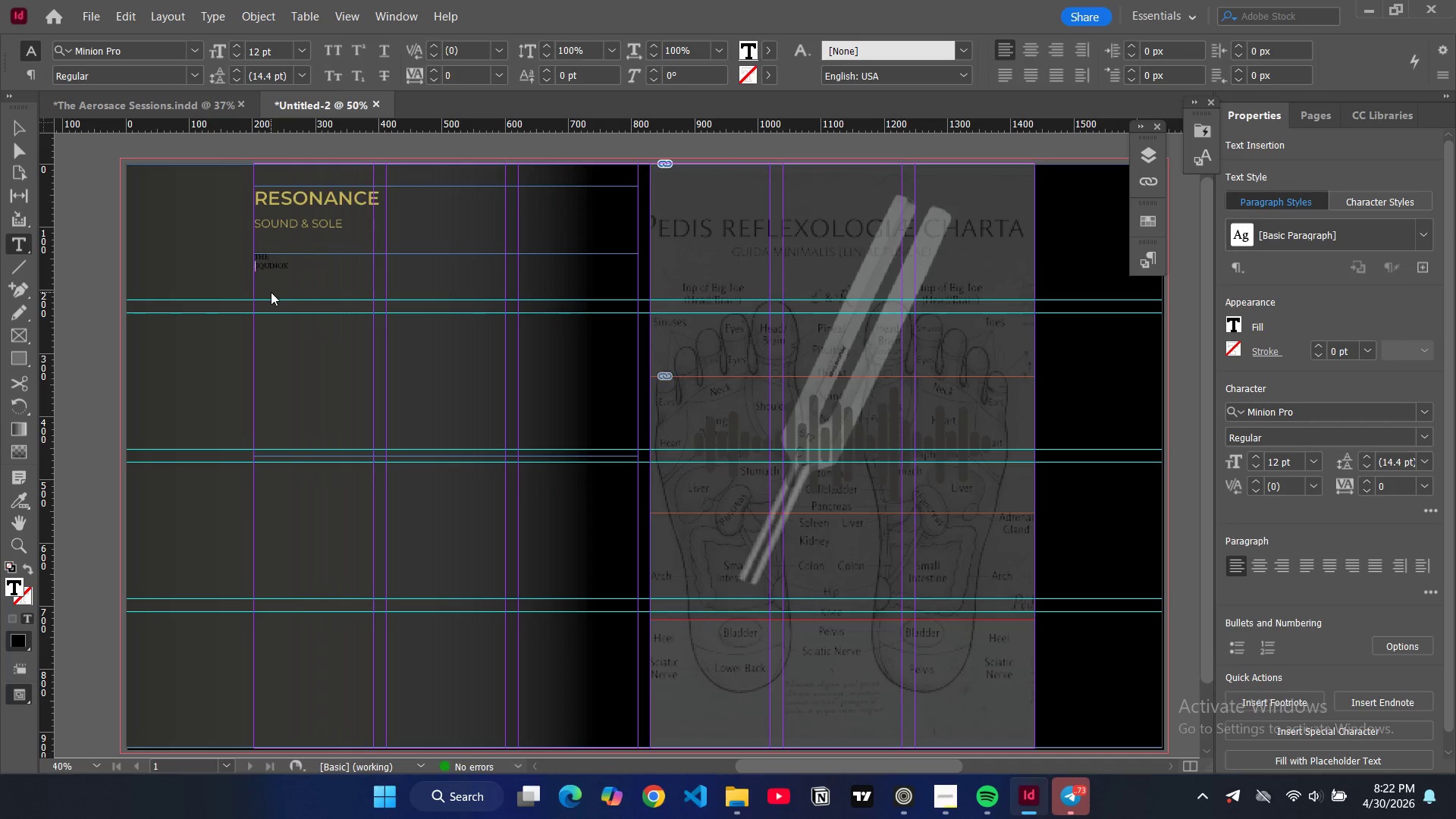 
key(Enter)
 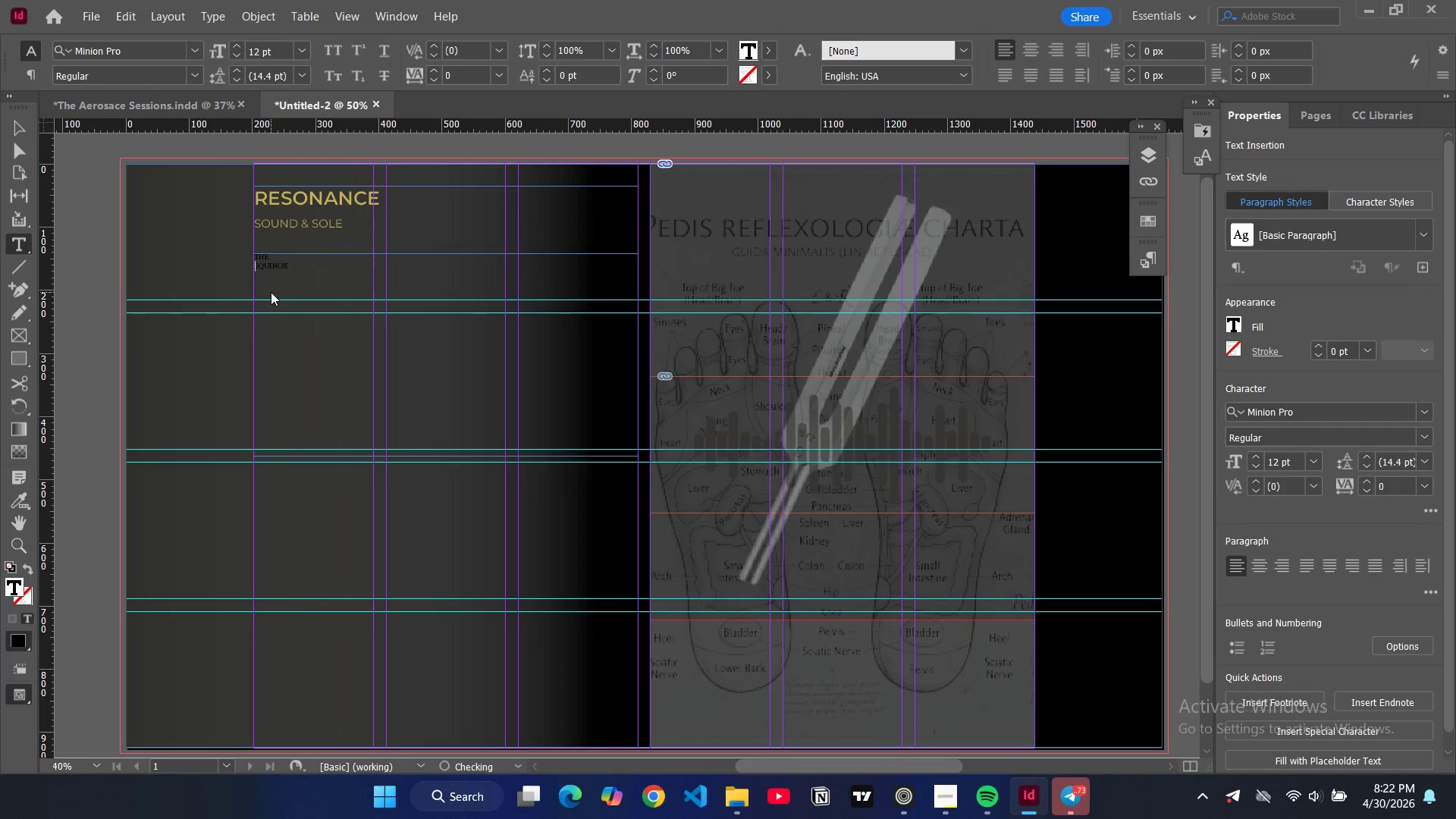 
key(ArrowRight)
 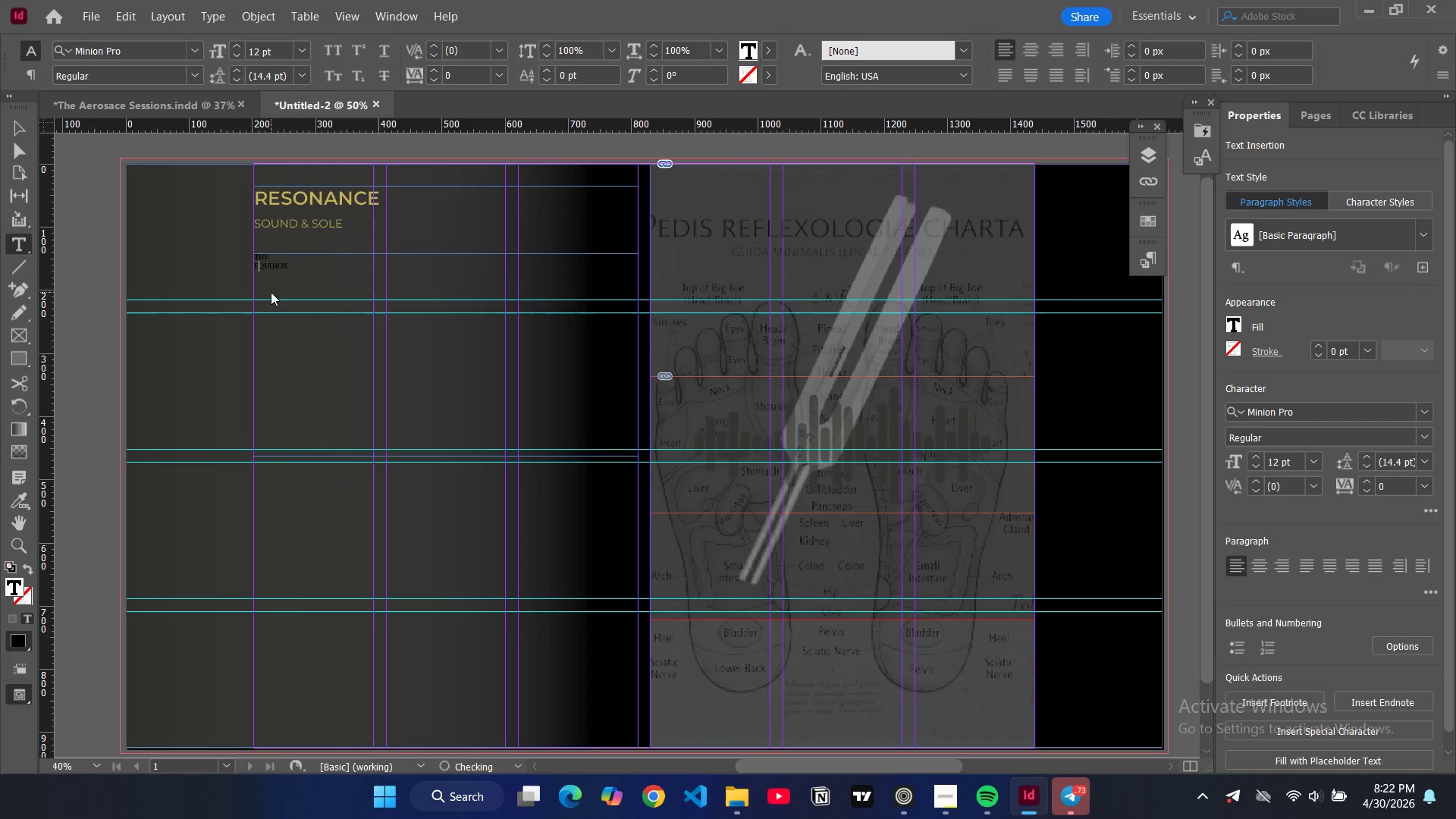 
key(ArrowRight)
 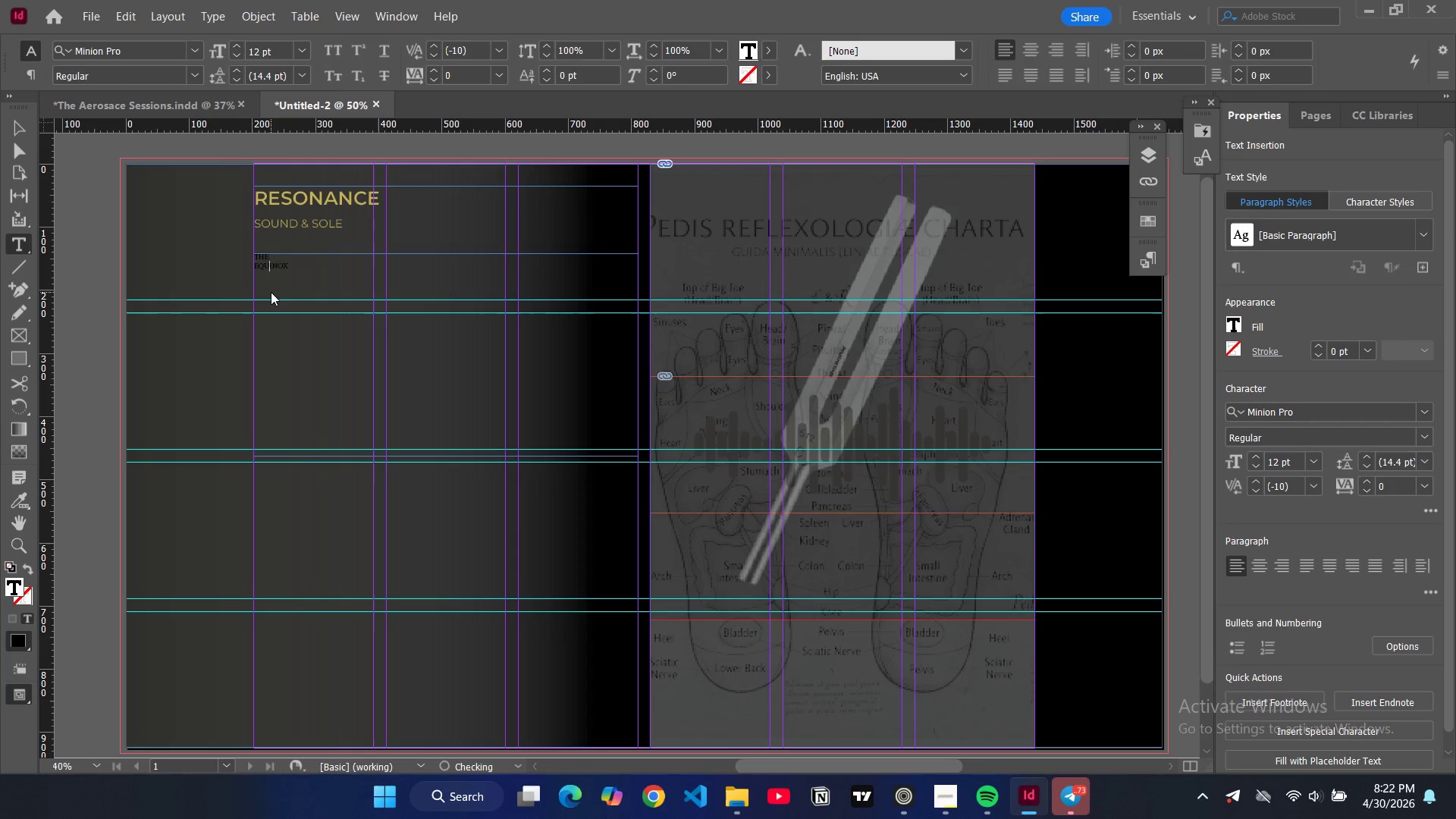 
key(ArrowRight)
 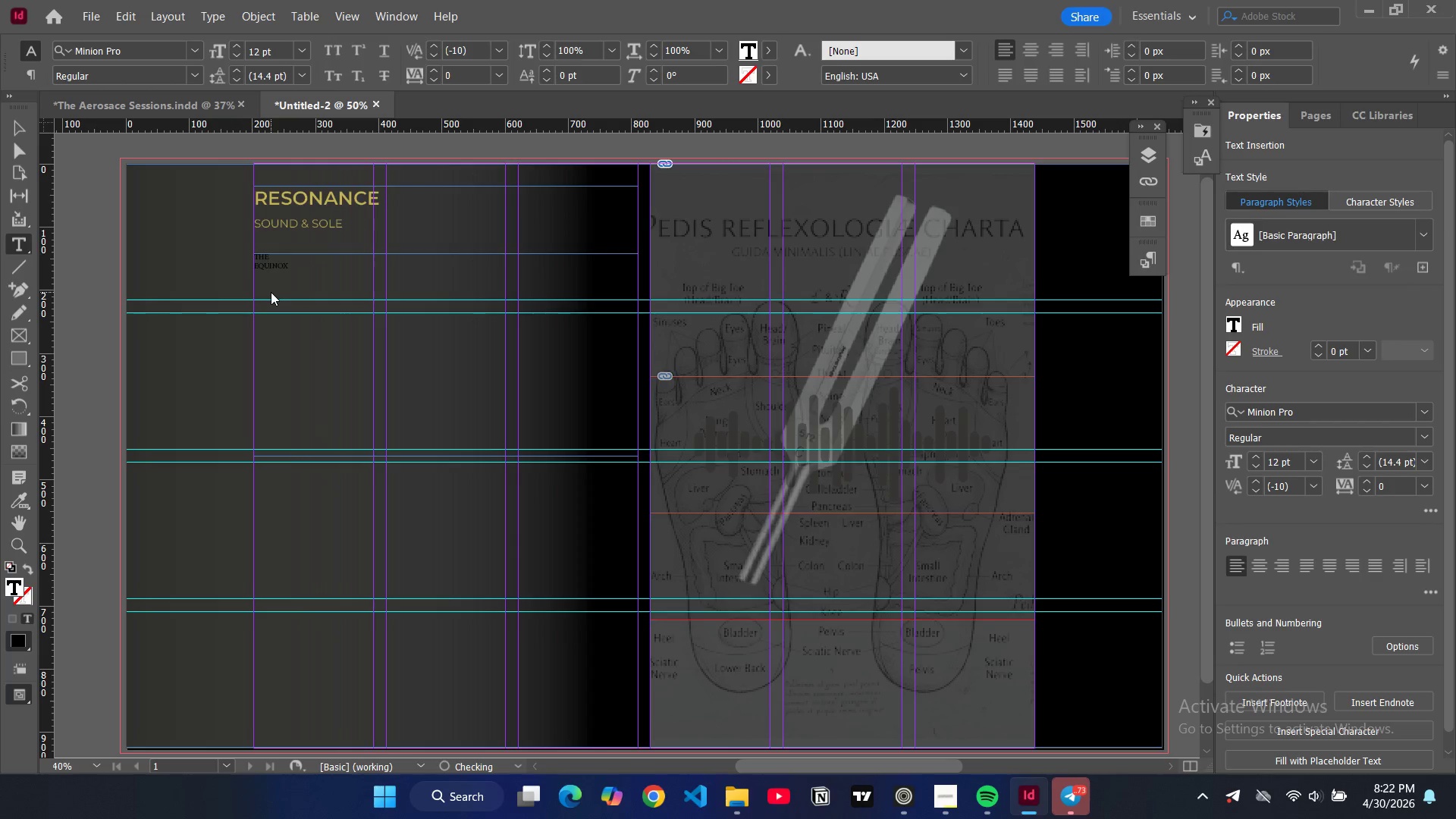 
key(ArrowRight)
 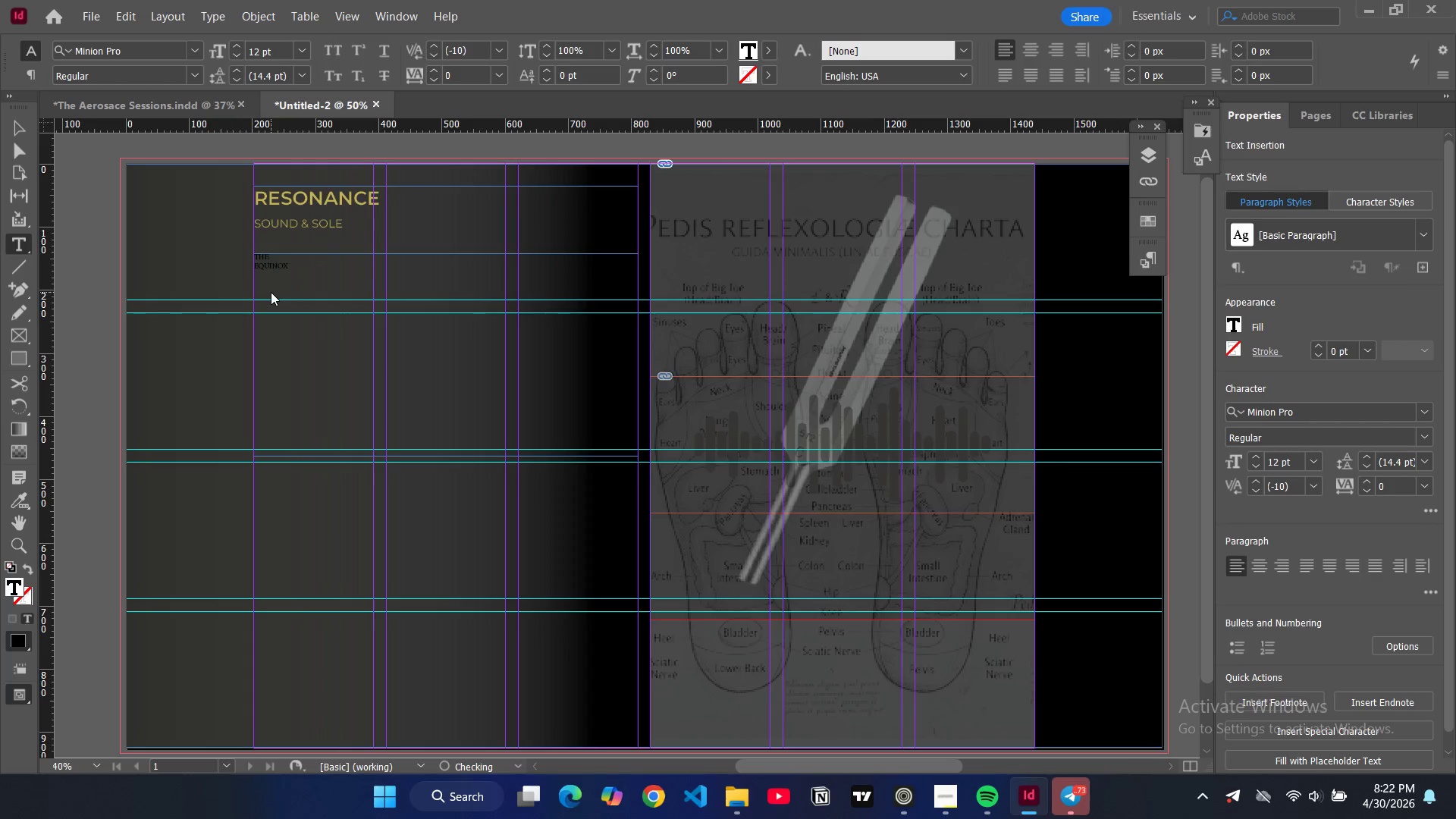 
key(ArrowRight)
 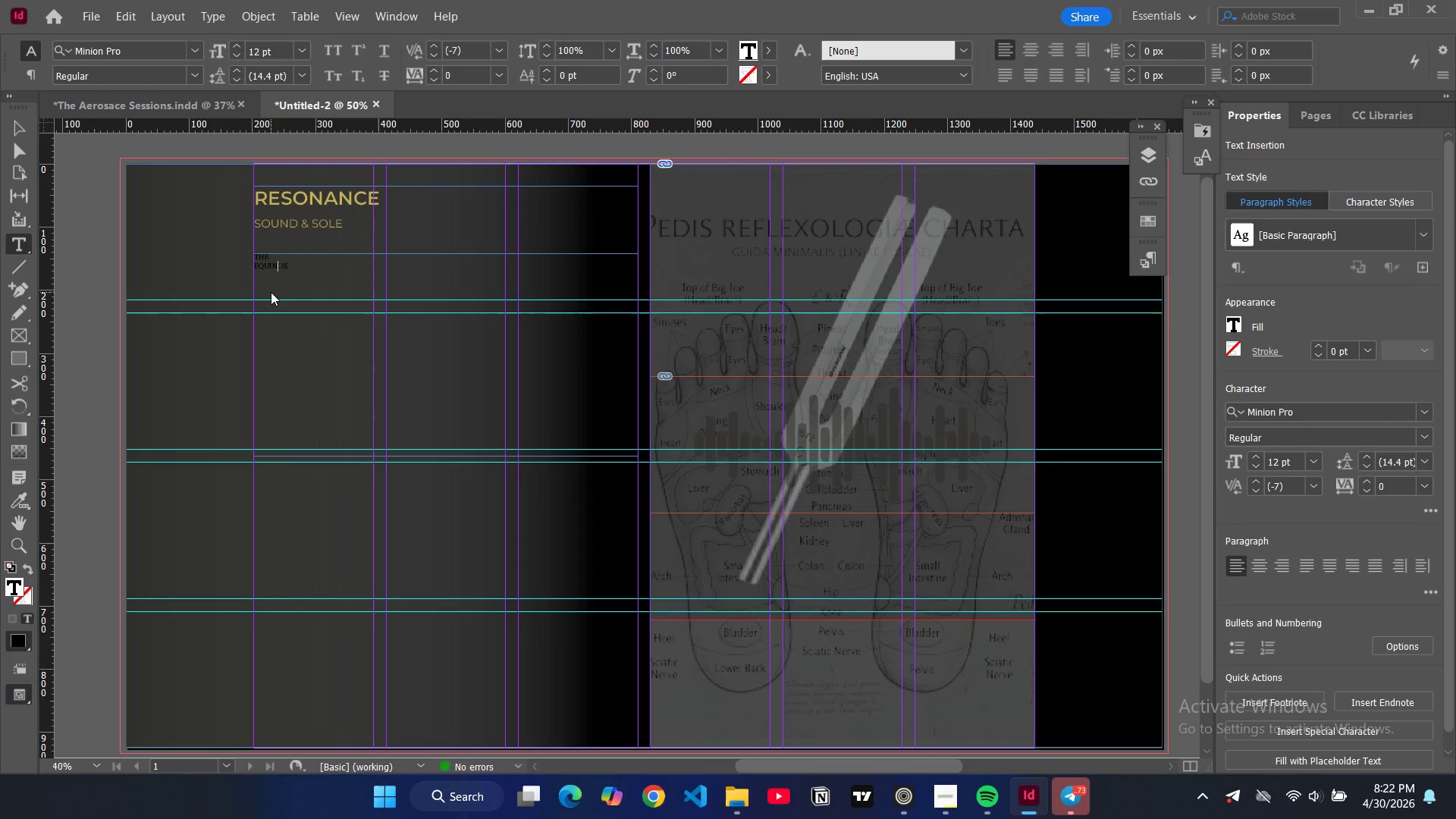 
key(ArrowRight)
 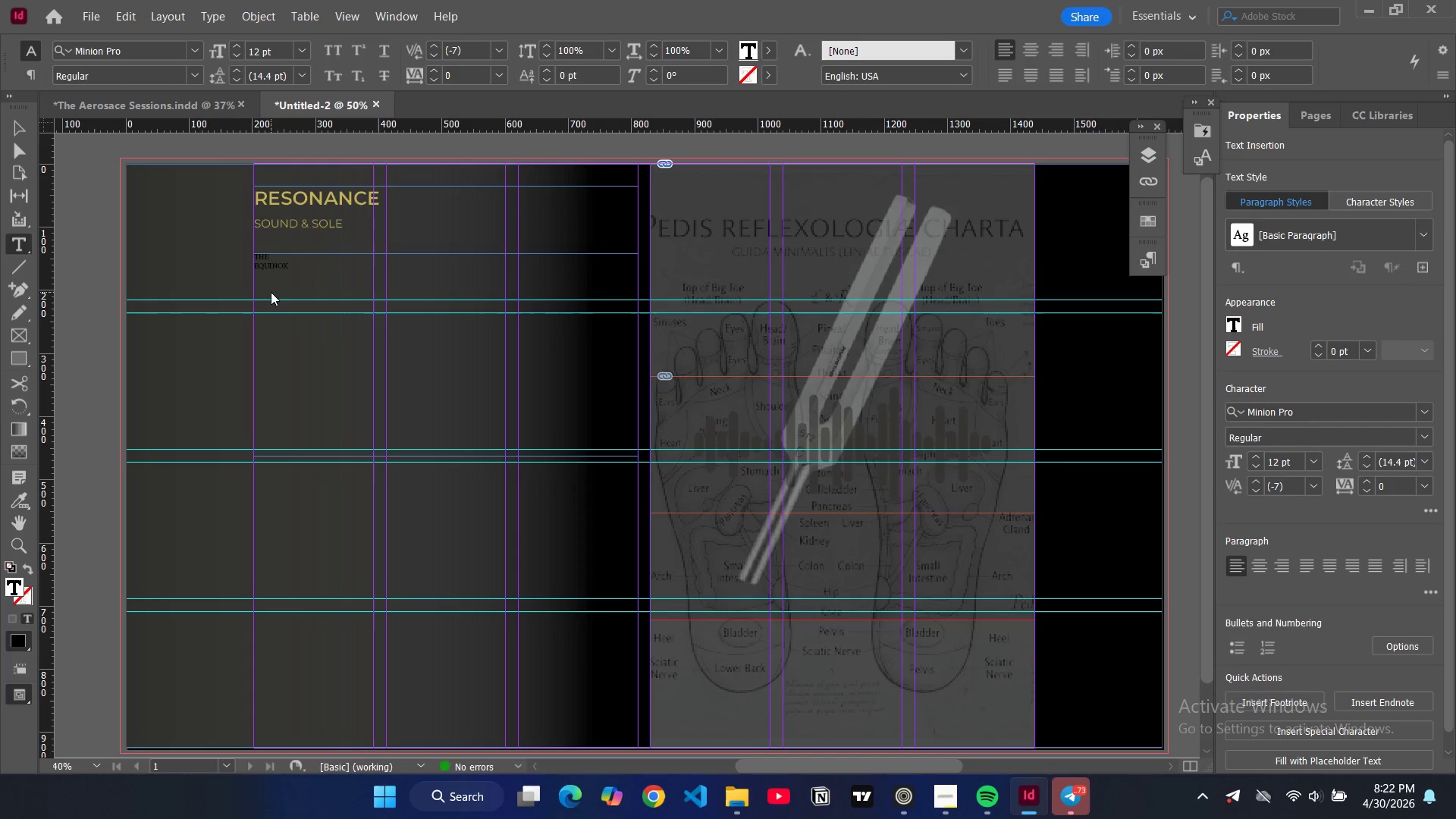 
key(ArrowRight)
 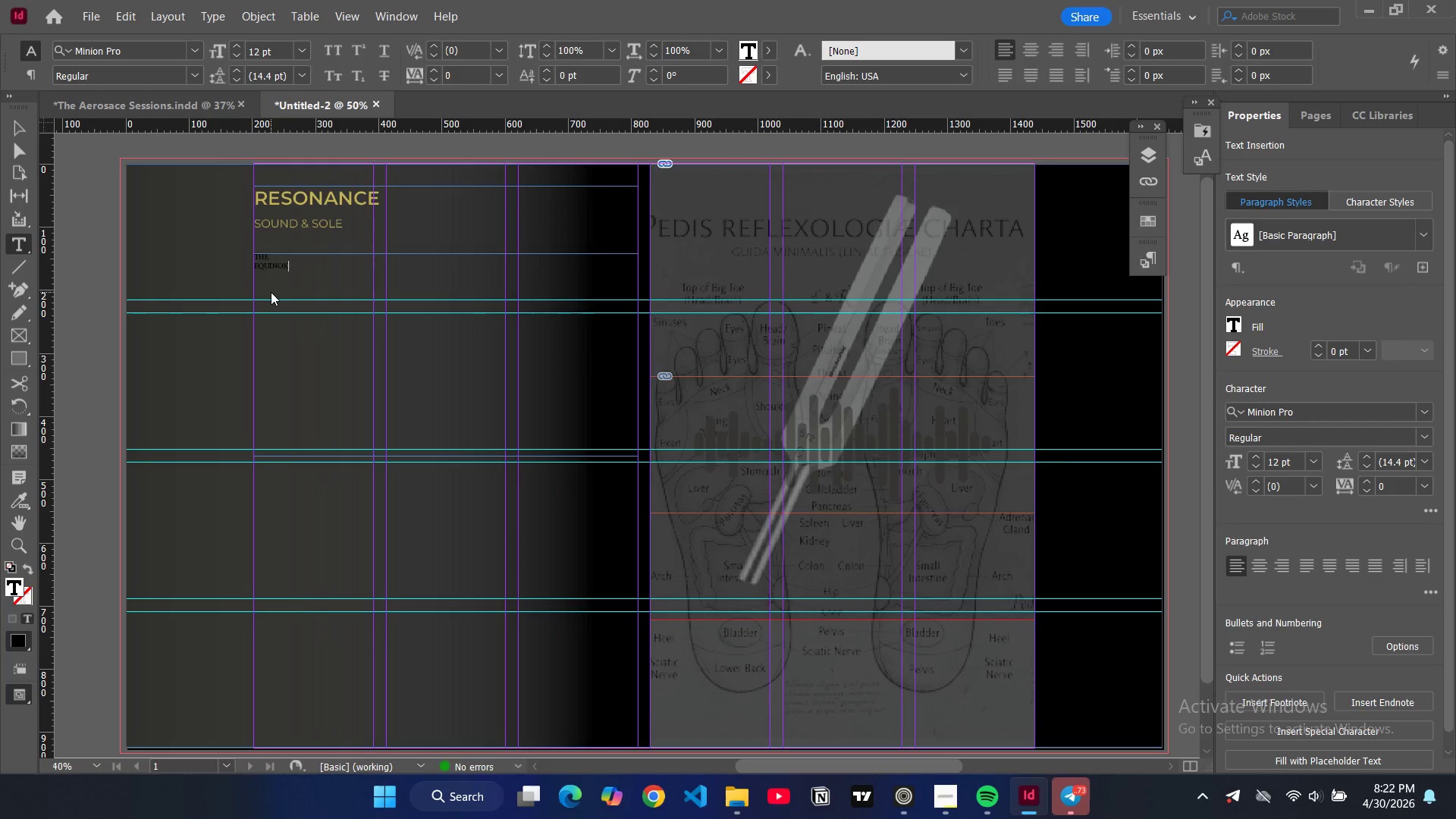 
key(Enter)
 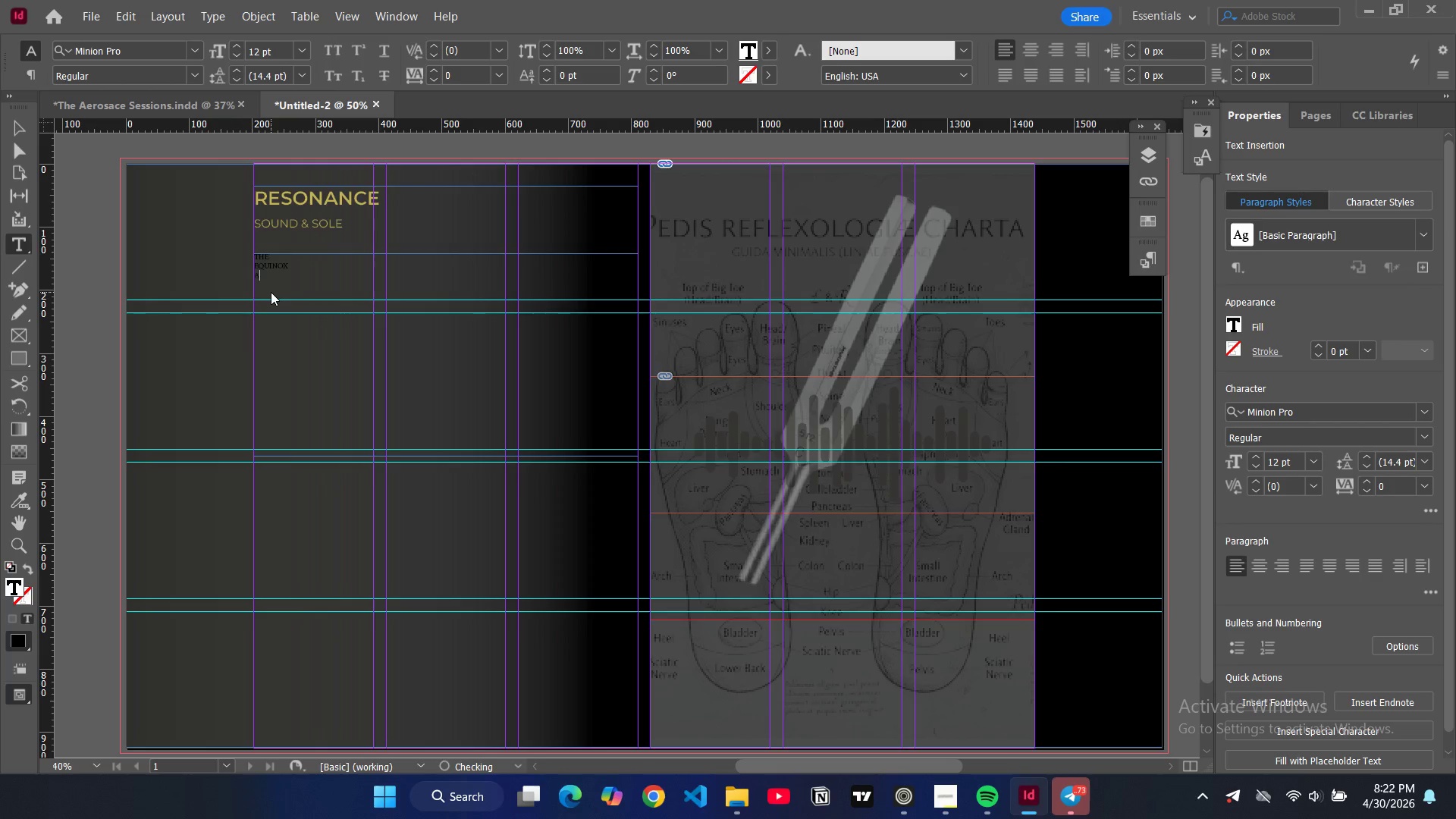 
type(ALIGNMENT)
 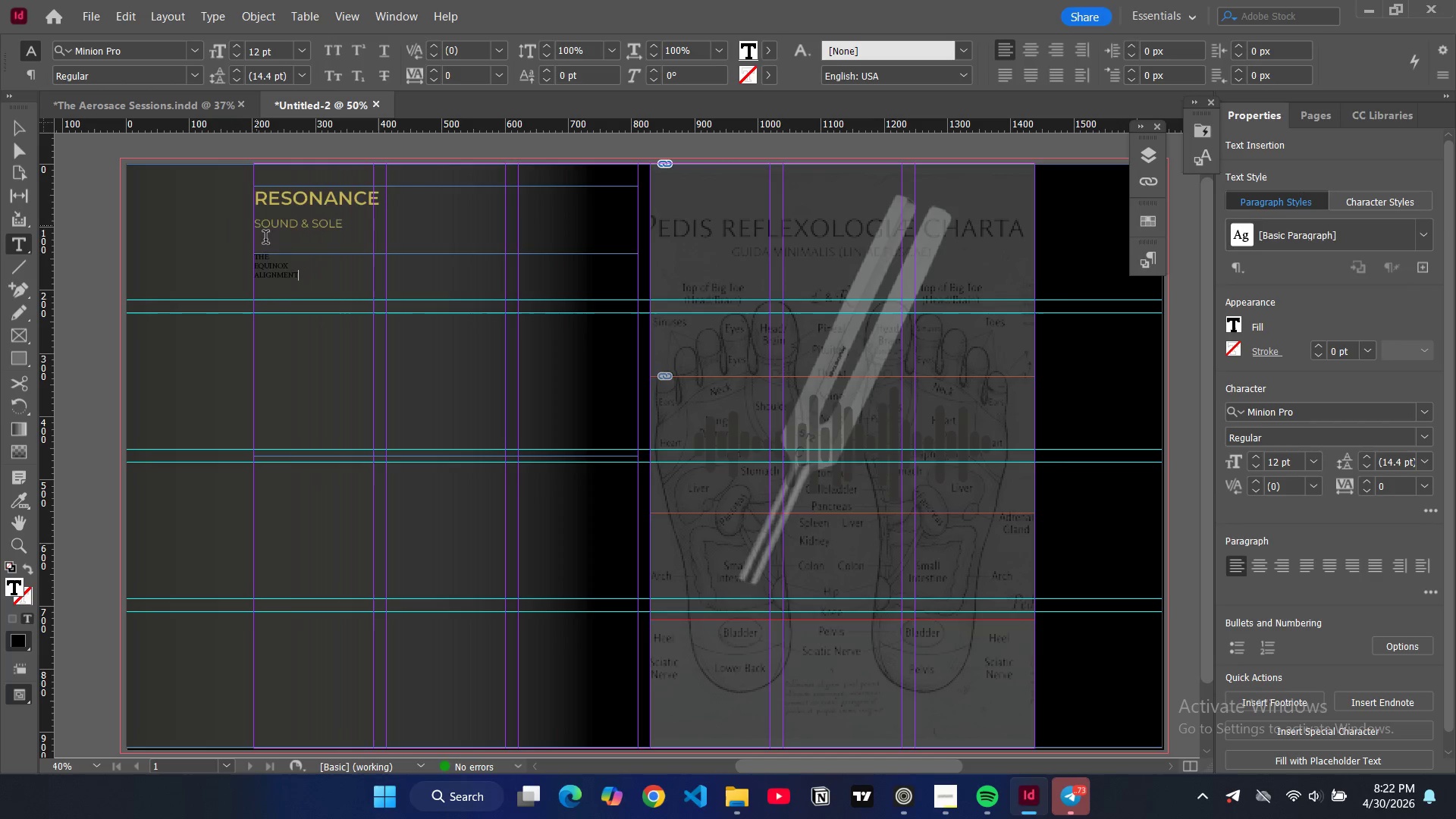 
left_click_drag(start_coordinate=[273, 259], to_coordinate=[253, 259])
 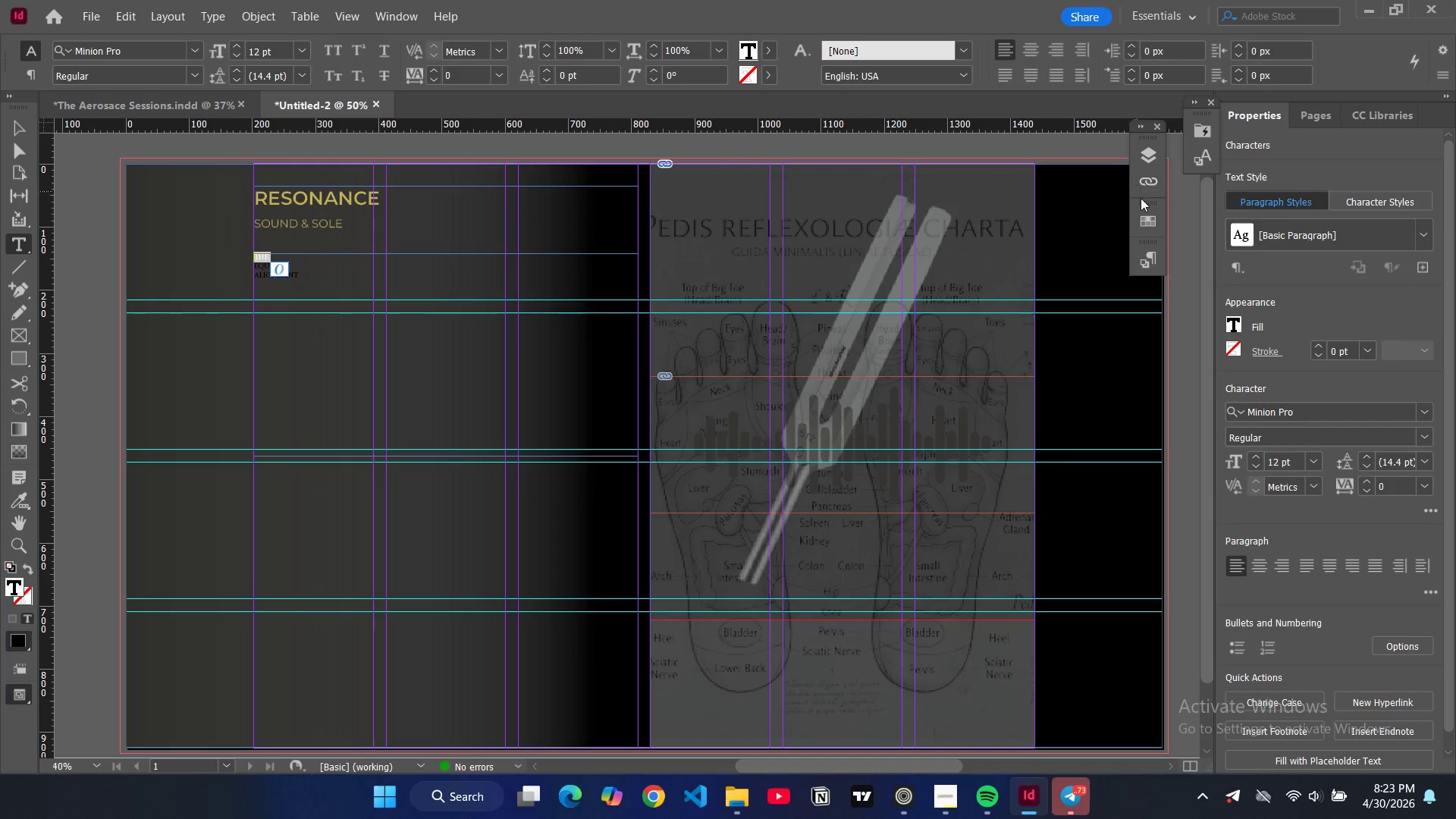 
left_click([1152, 256])
 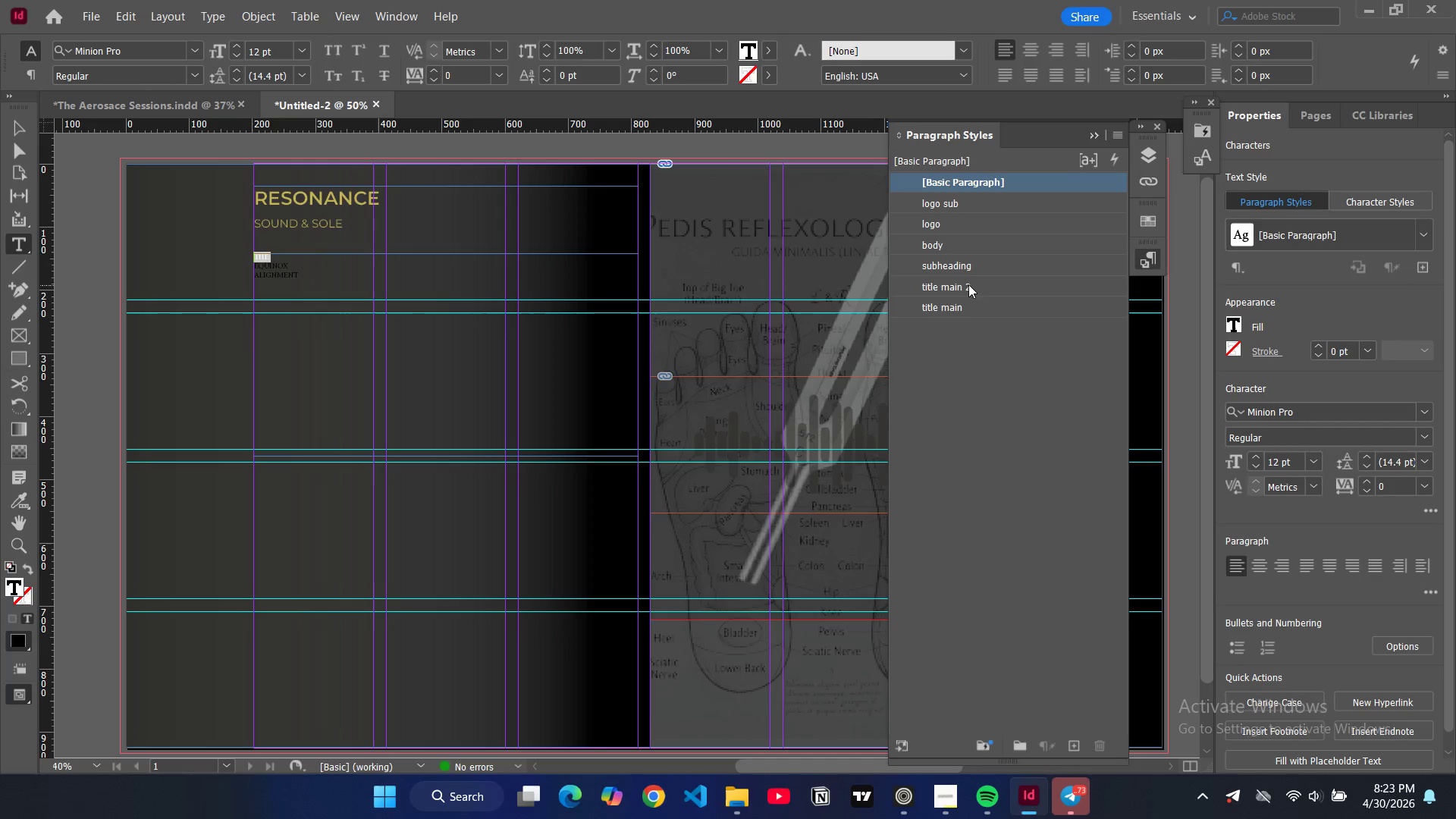 
left_click([956, 267])
 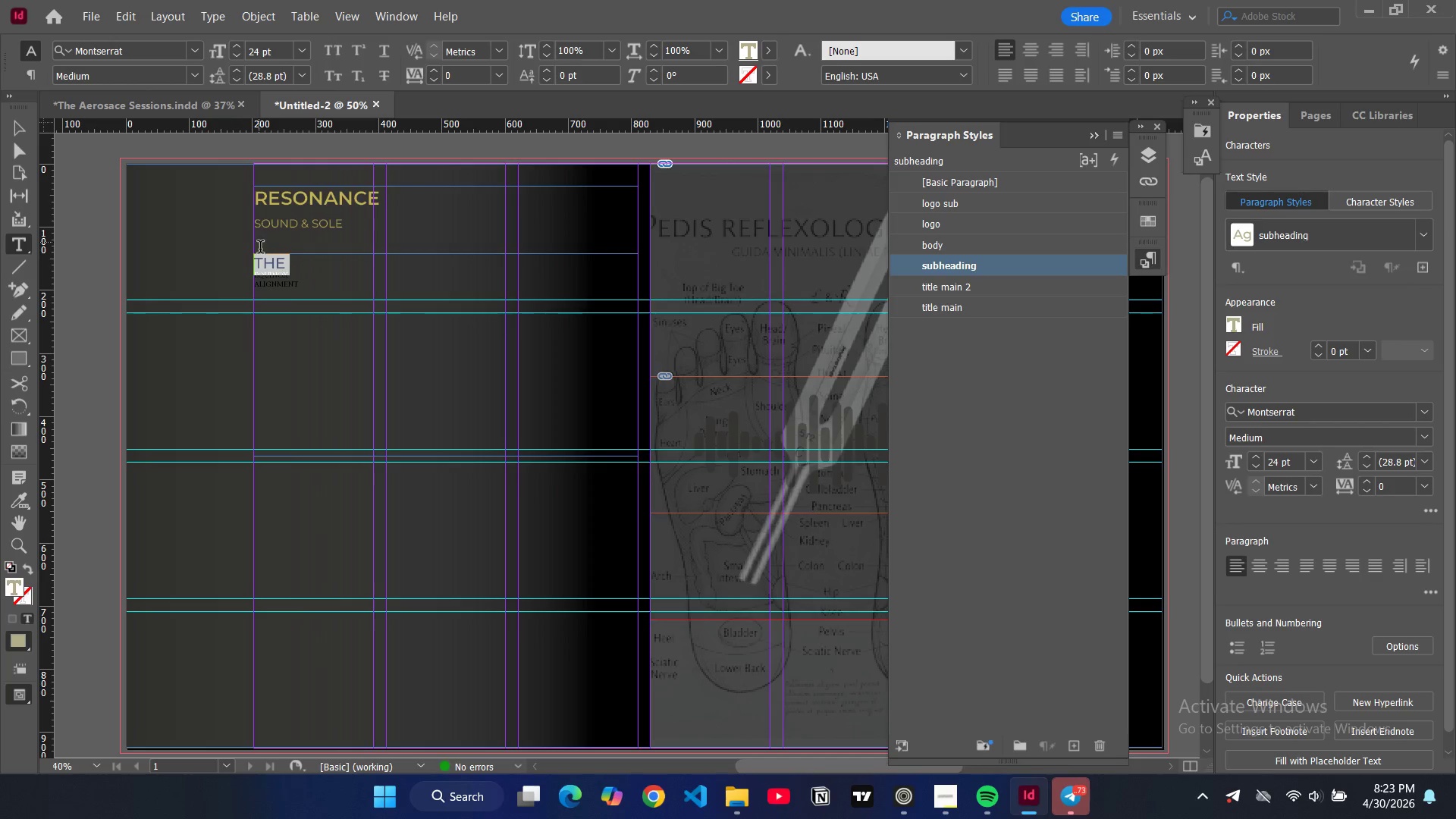 
left_click([290, 288])
 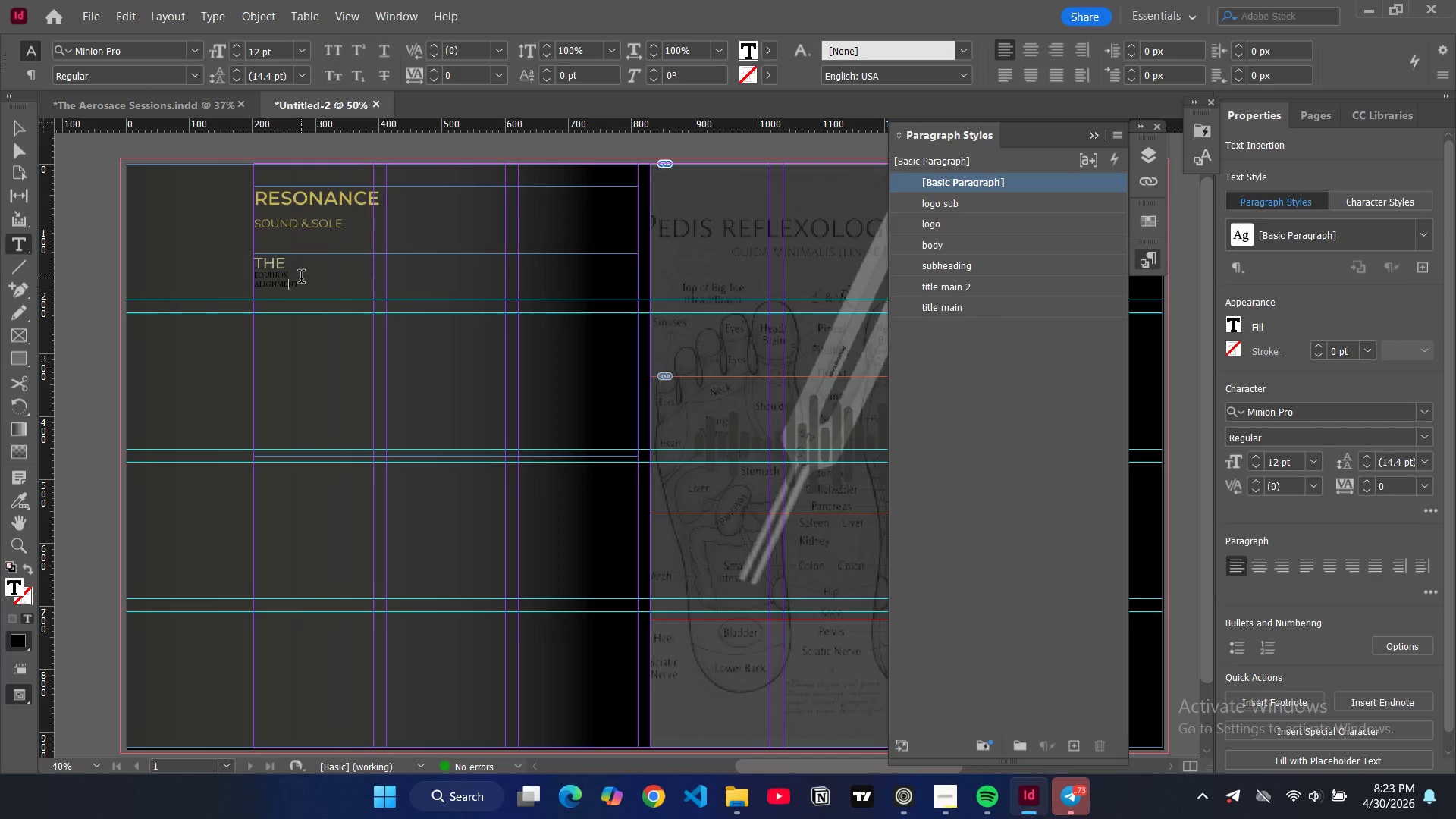 
left_click_drag(start_coordinate=[301, 278], to_coordinate=[250, 273])
 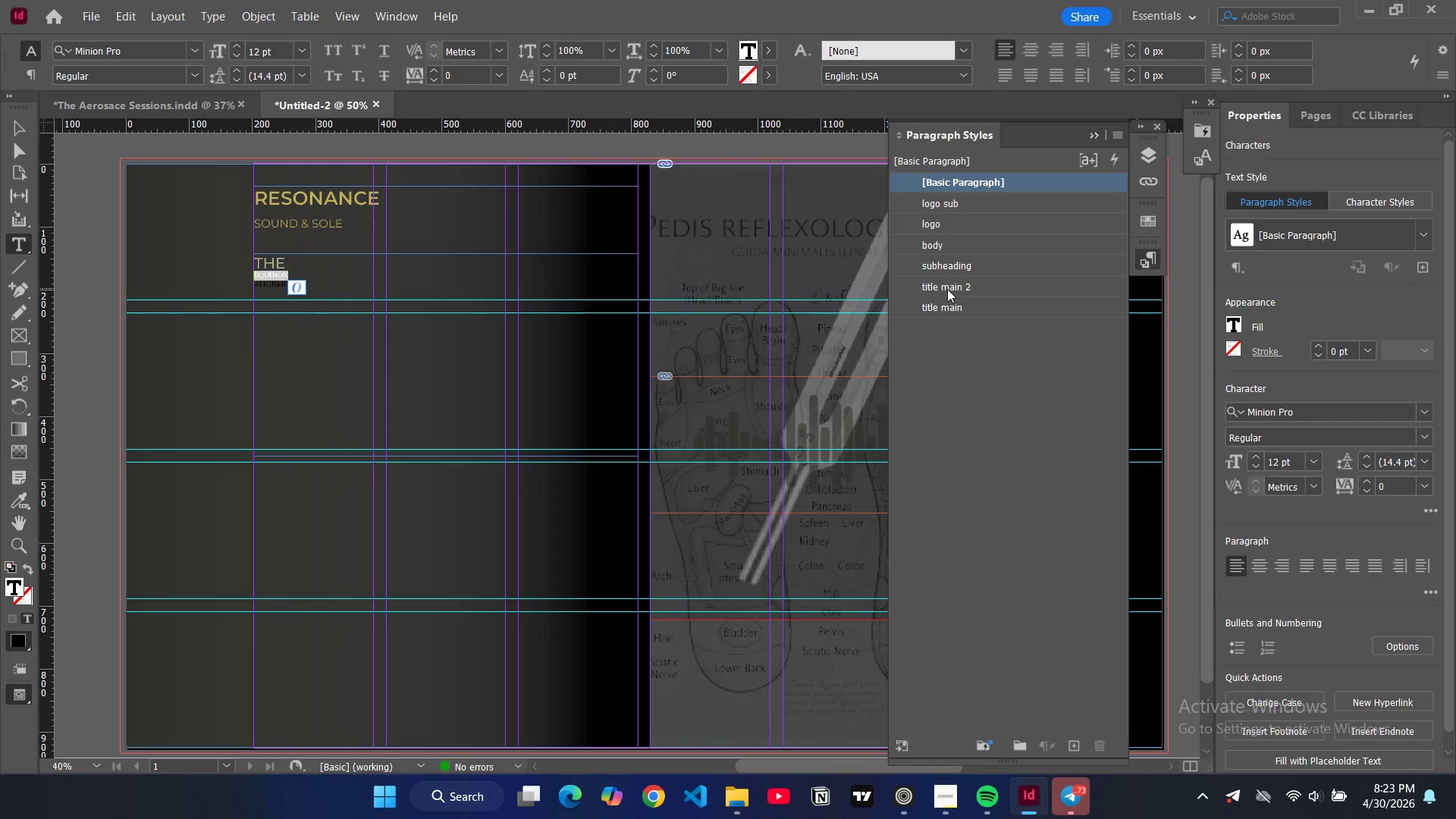 
left_click([947, 311])
 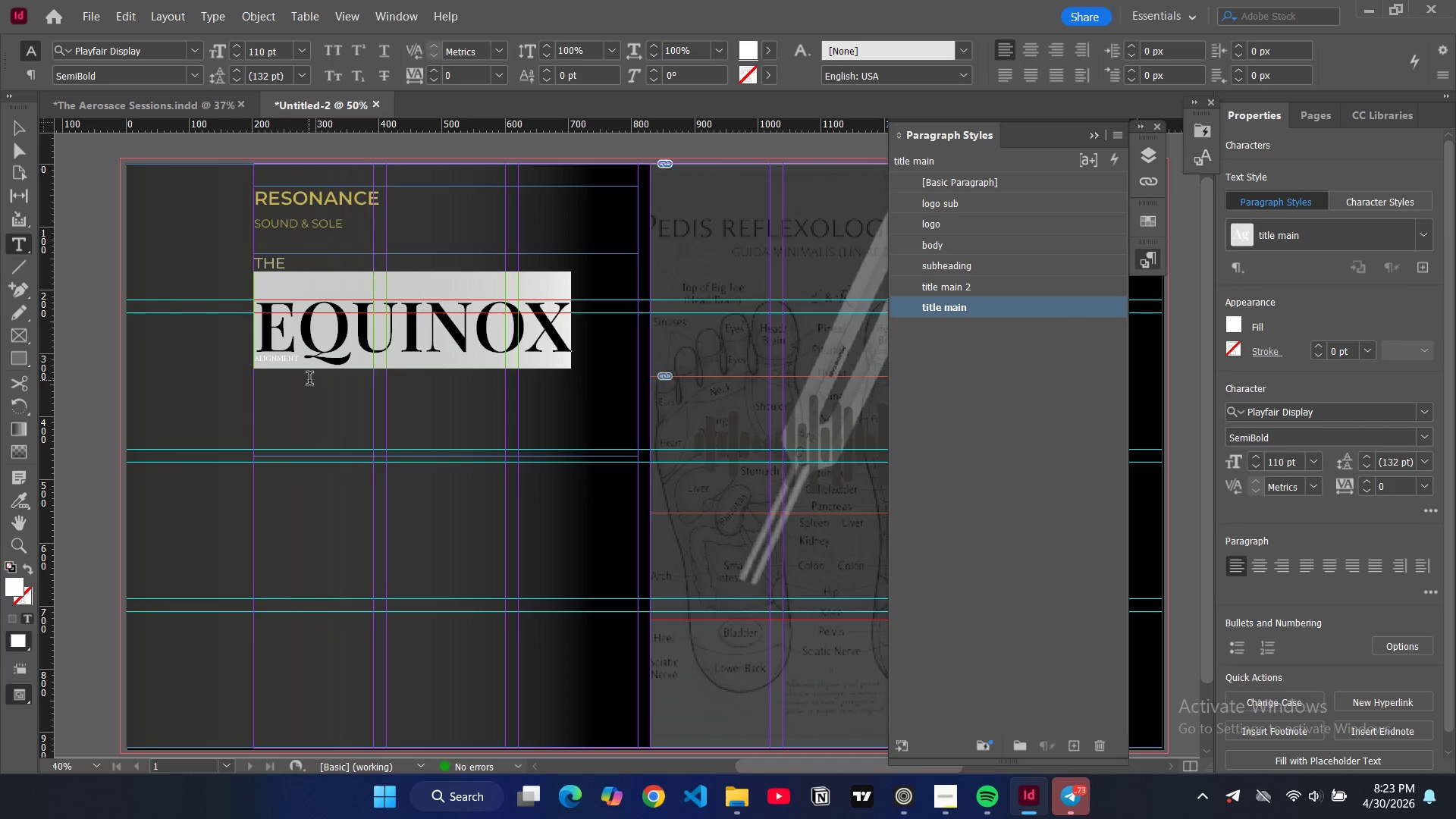 
left_click([306, 367])
 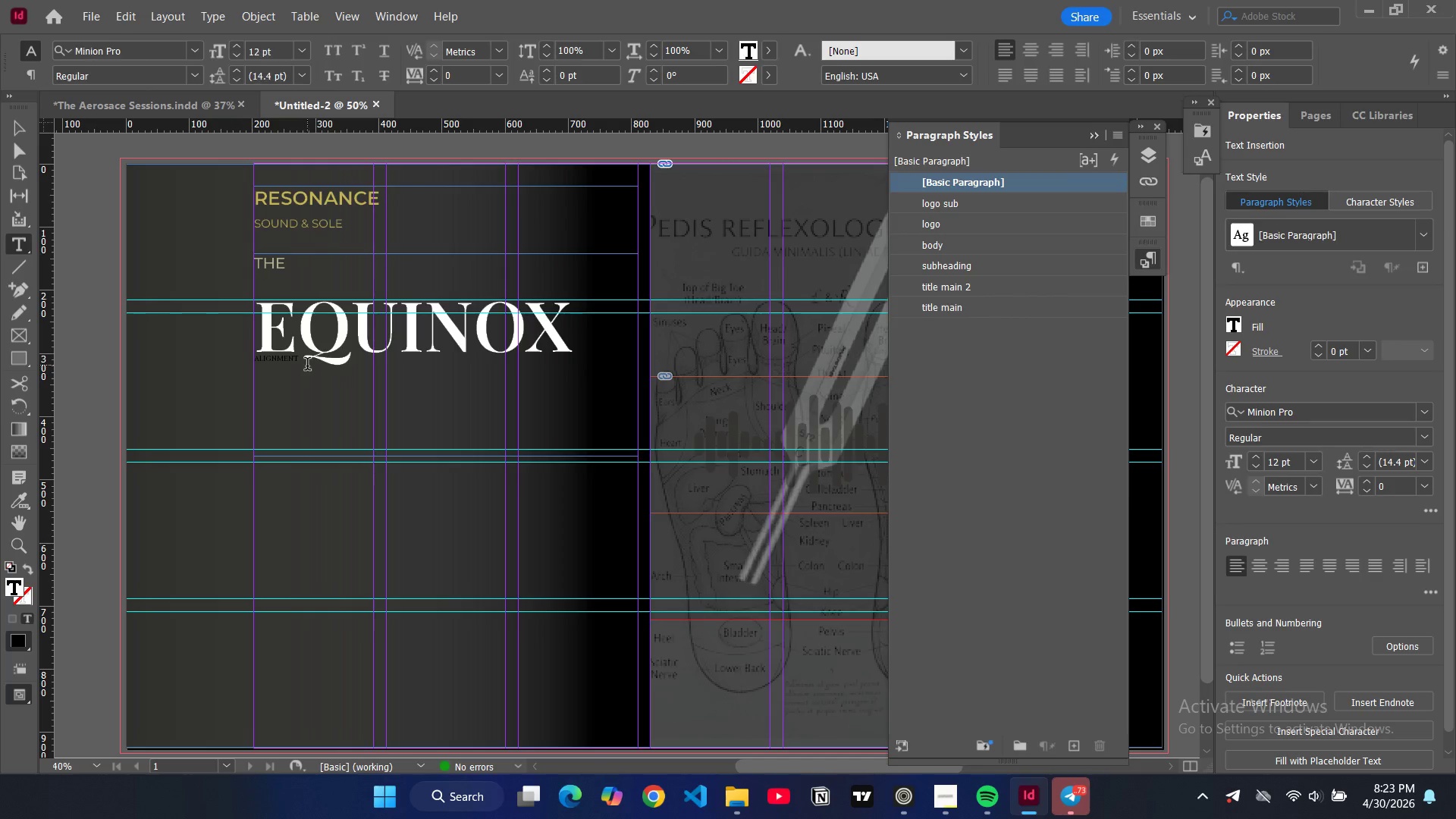 
left_click_drag(start_coordinate=[306, 366], to_coordinate=[259, 364])
 